 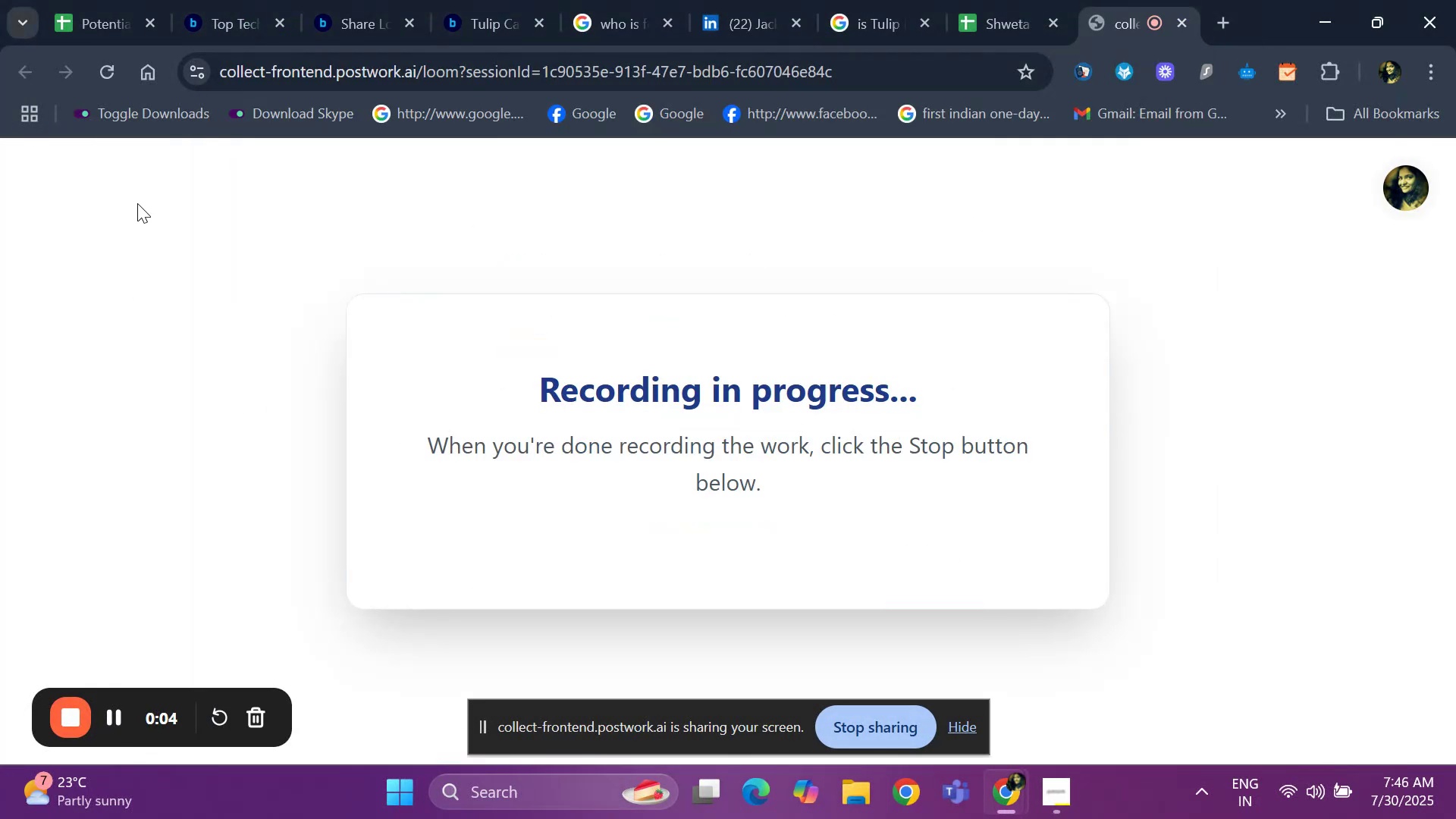 
left_click([59, 17])
 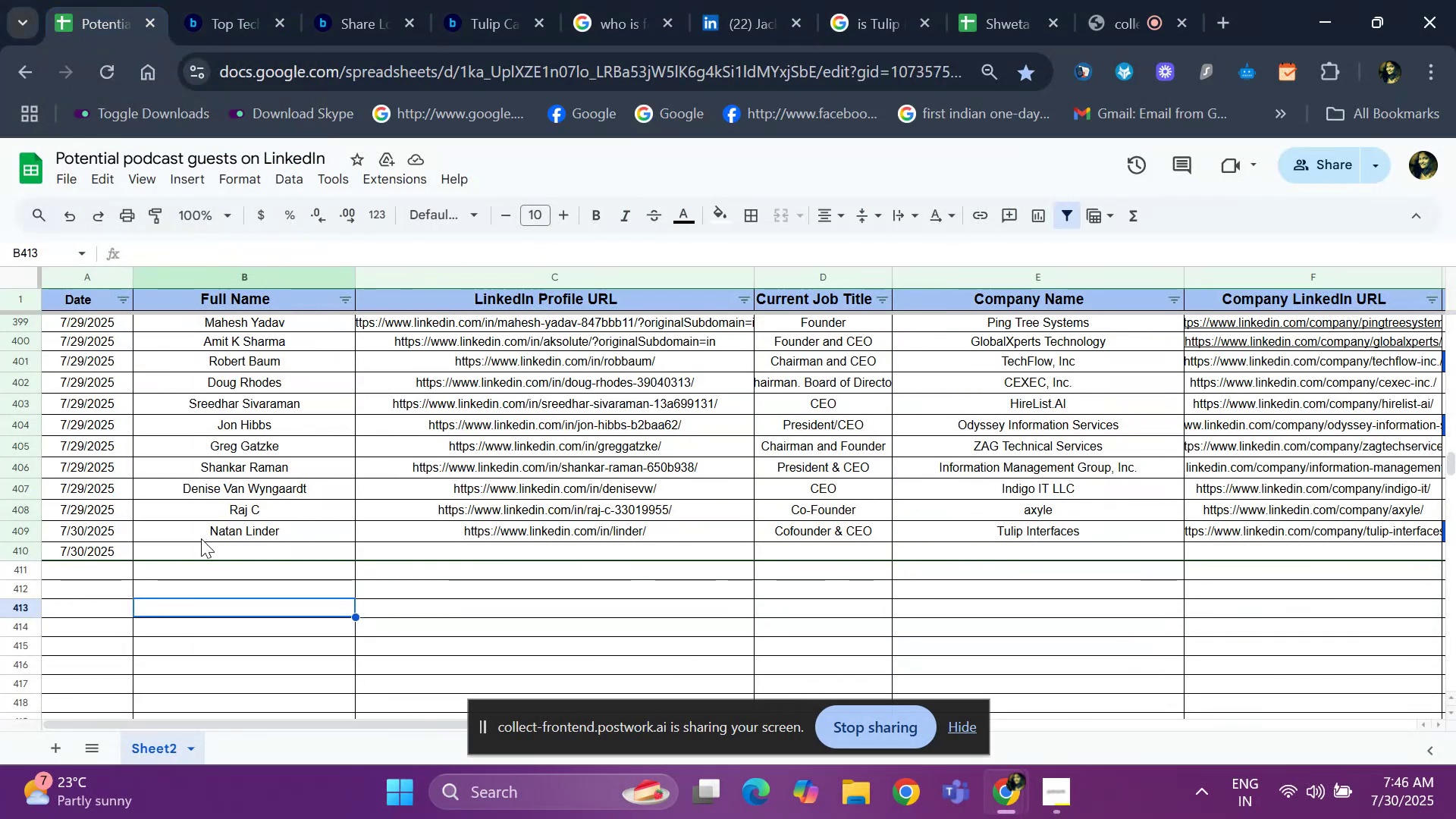 
left_click([220, 552])
 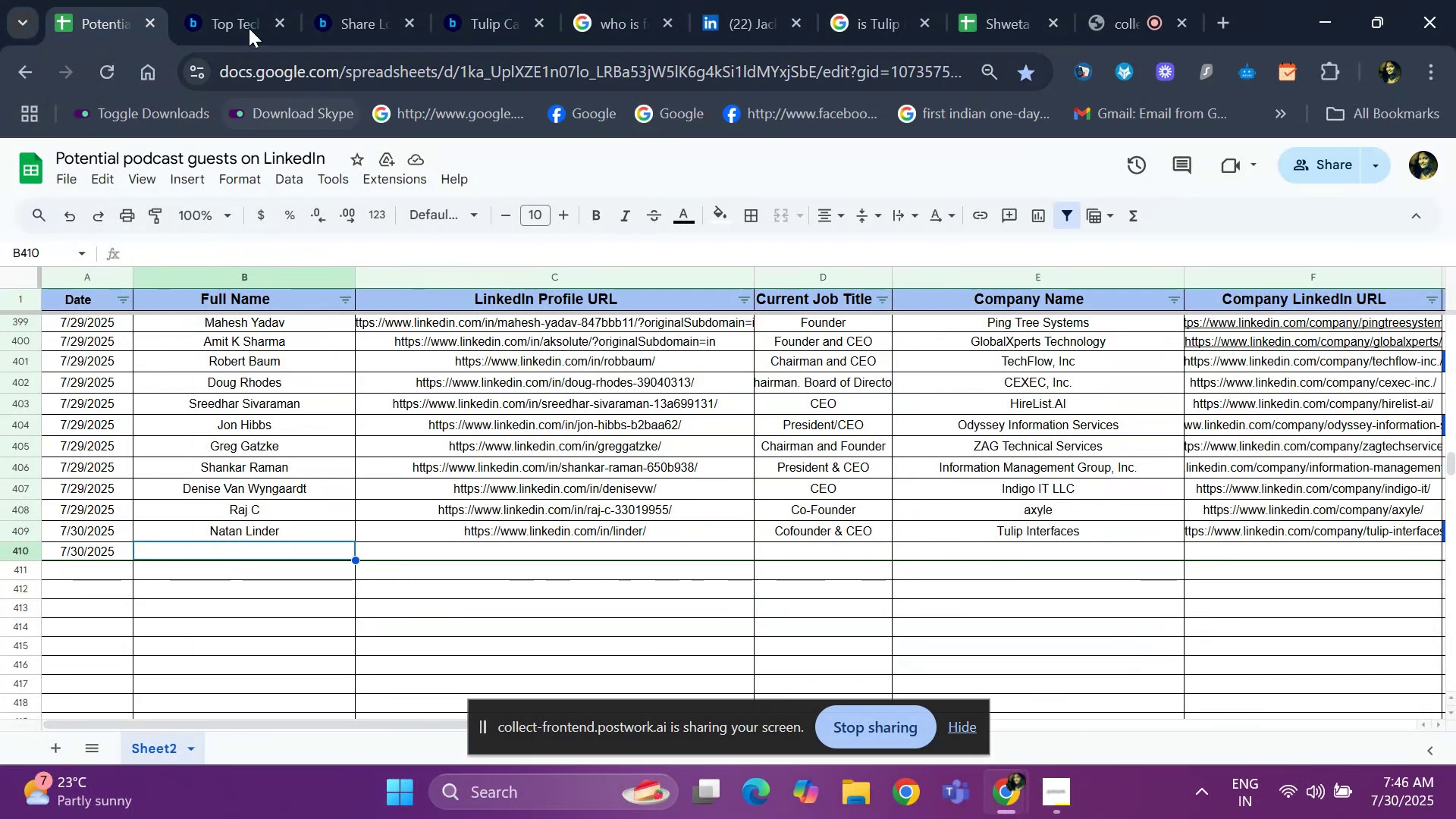 
left_click([222, 17])
 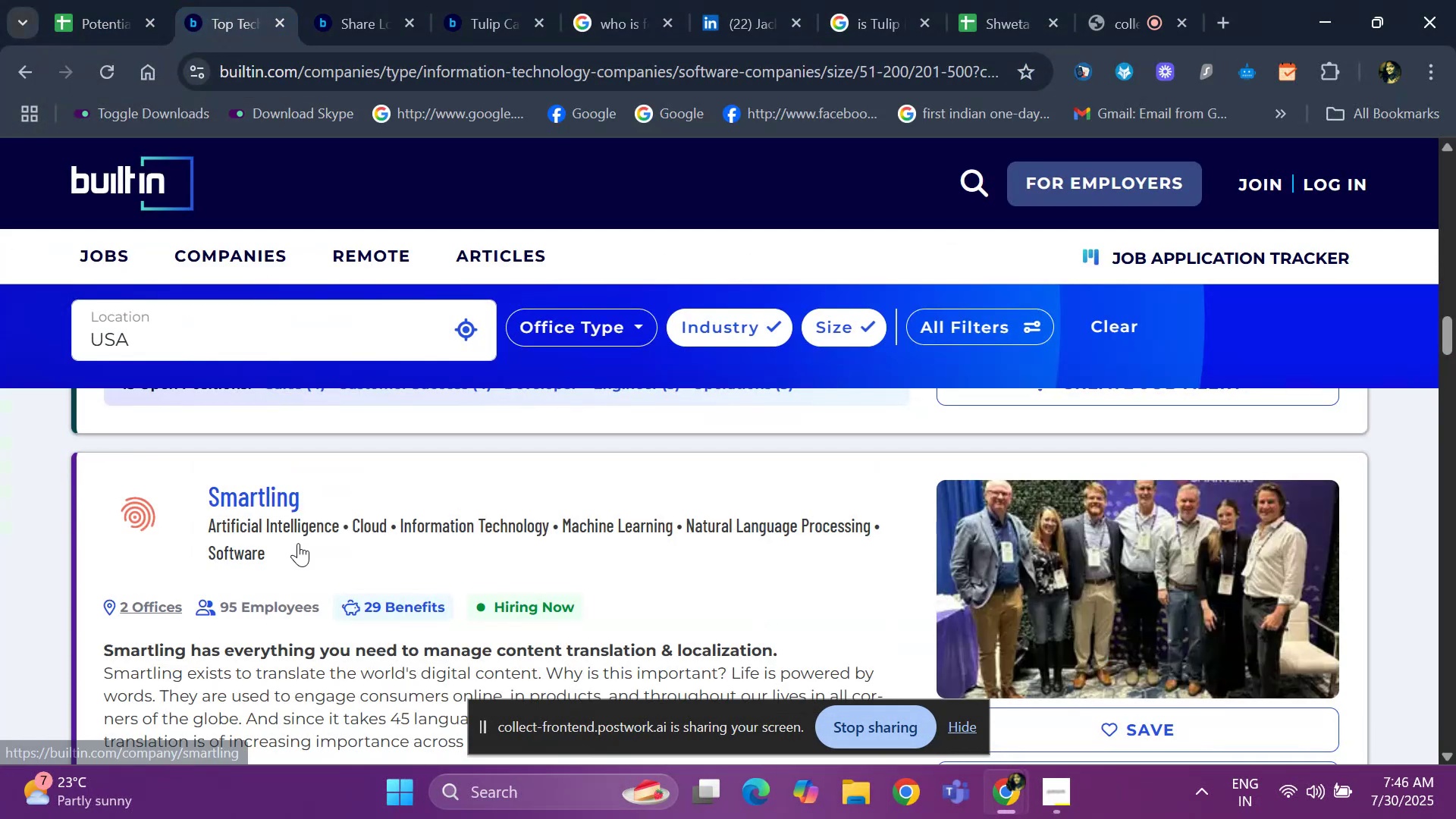 
scroll: coordinate [247, 503], scroll_direction: down, amount: 1.0
 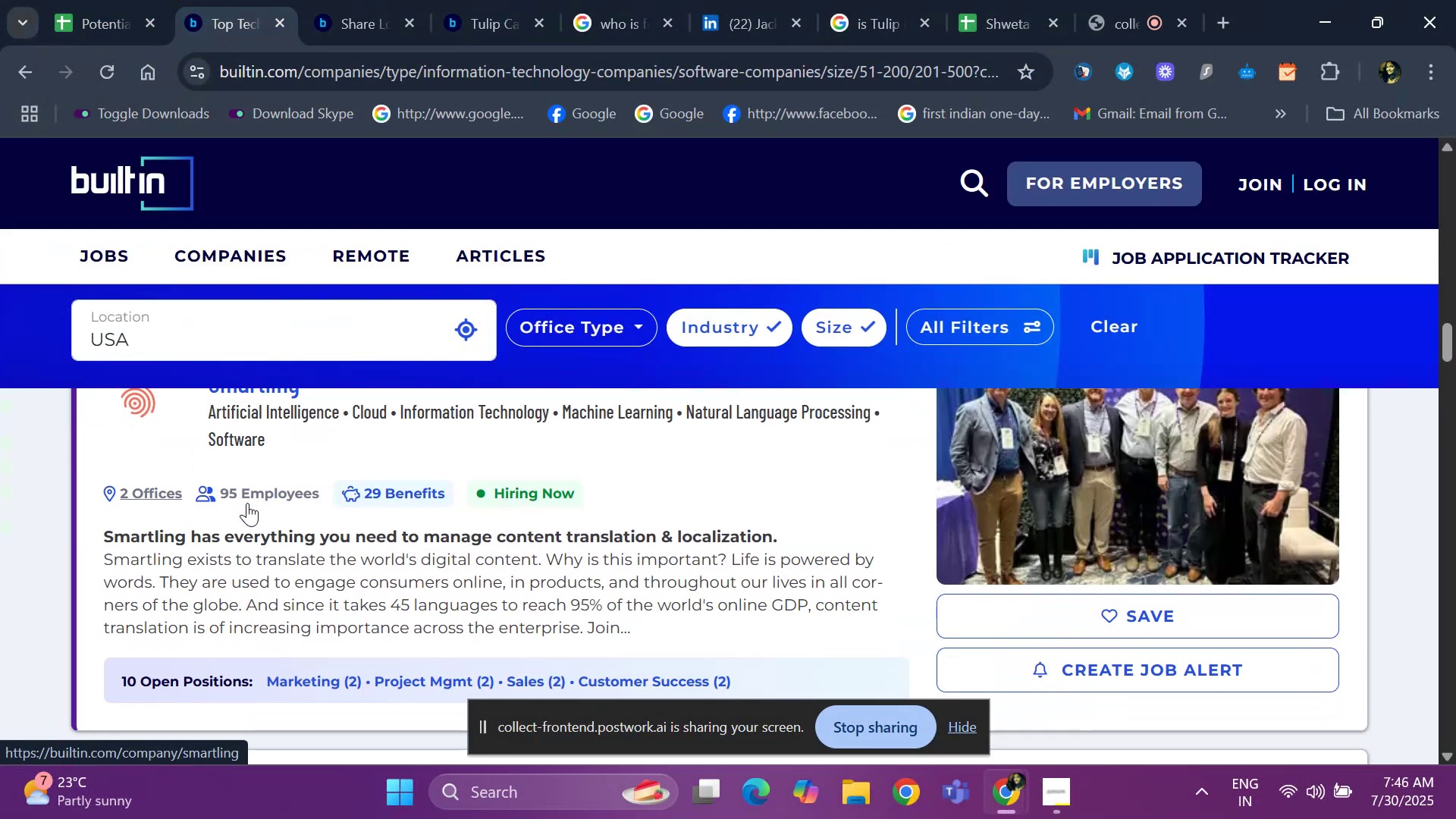 
scroll: coordinate [247, 503], scroll_direction: up, amount: 1.0
 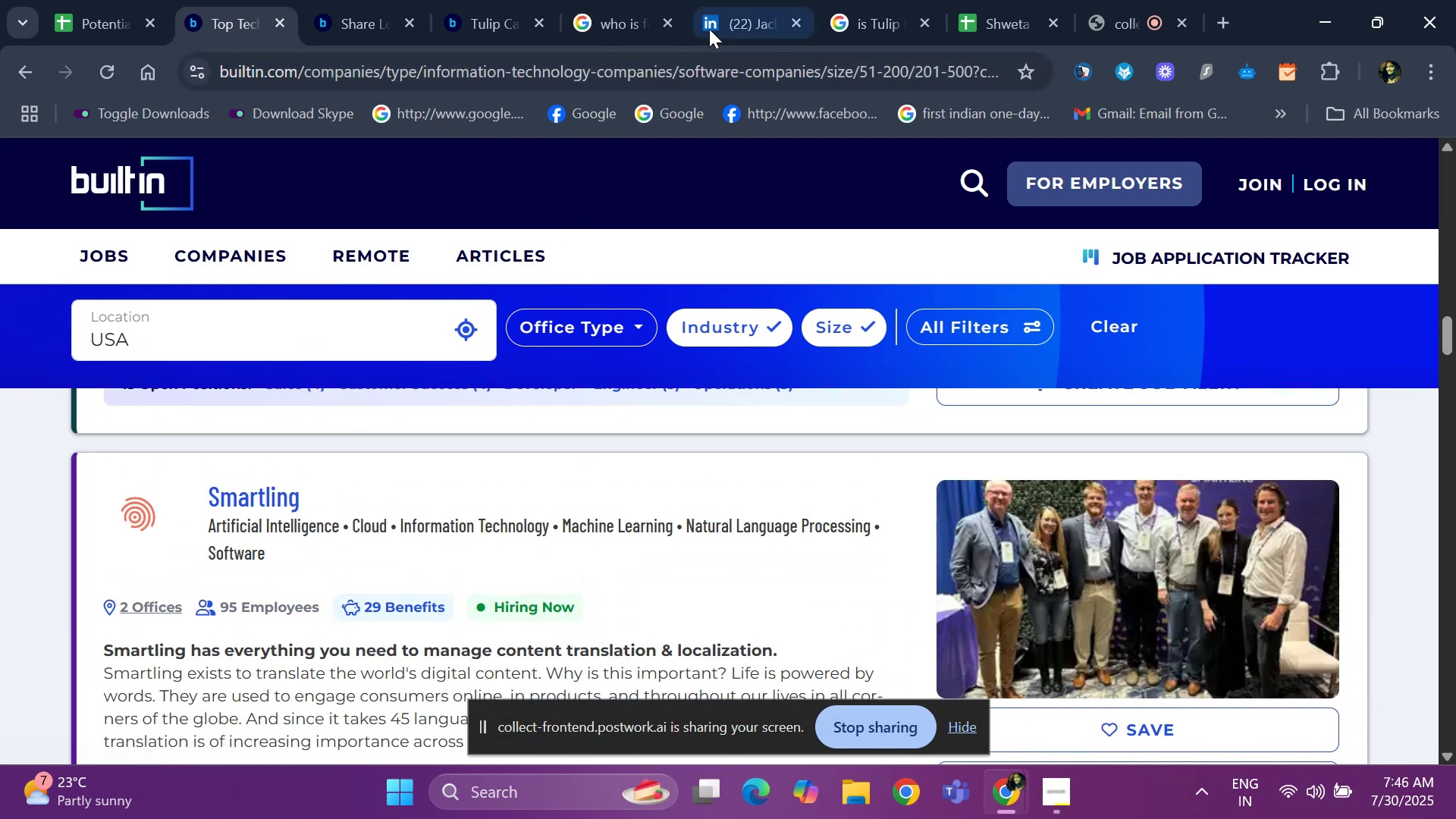 
left_click([717, 25])
 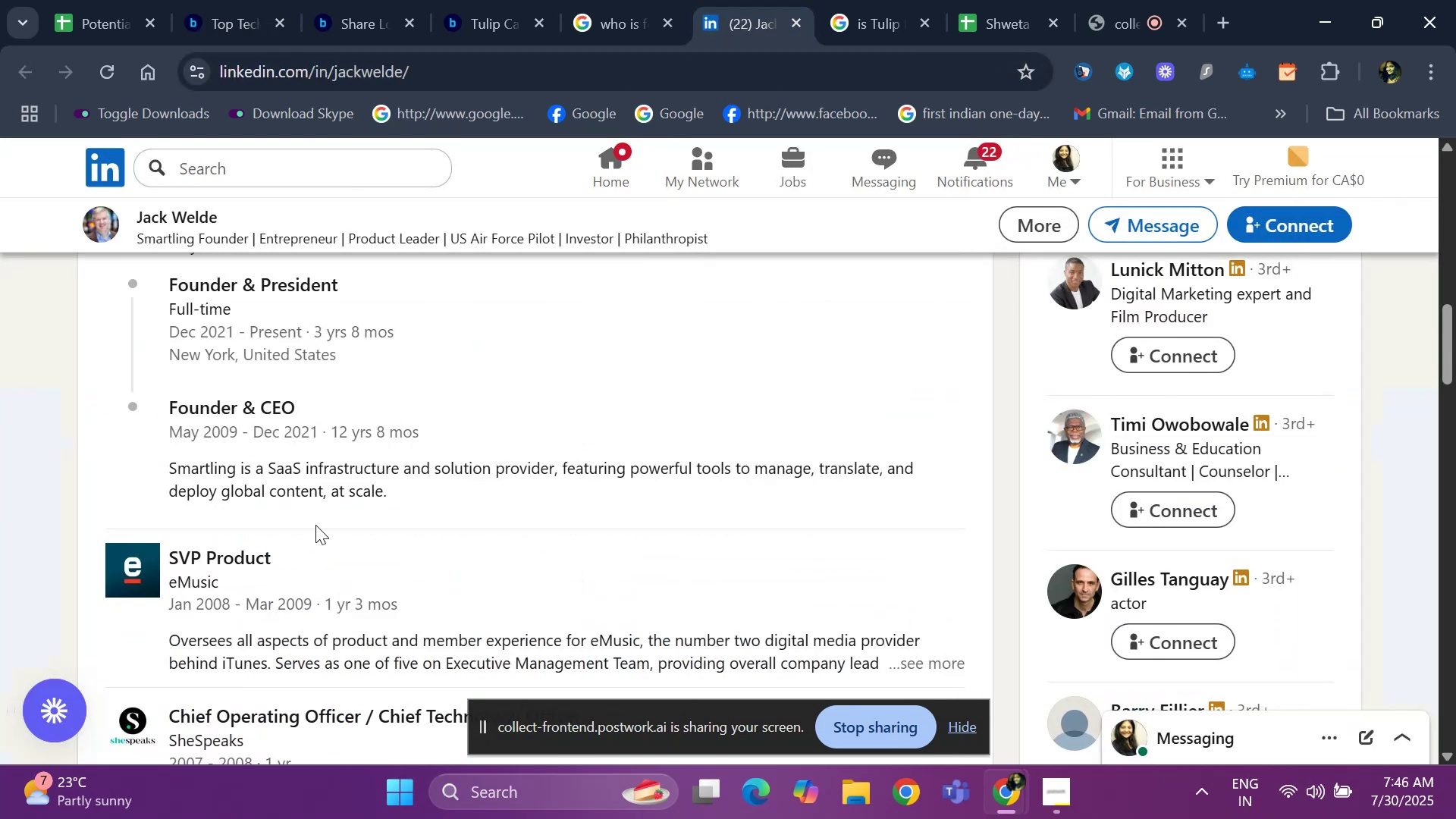 
scroll: coordinate [271, 500], scroll_direction: up, amount: 3.0
 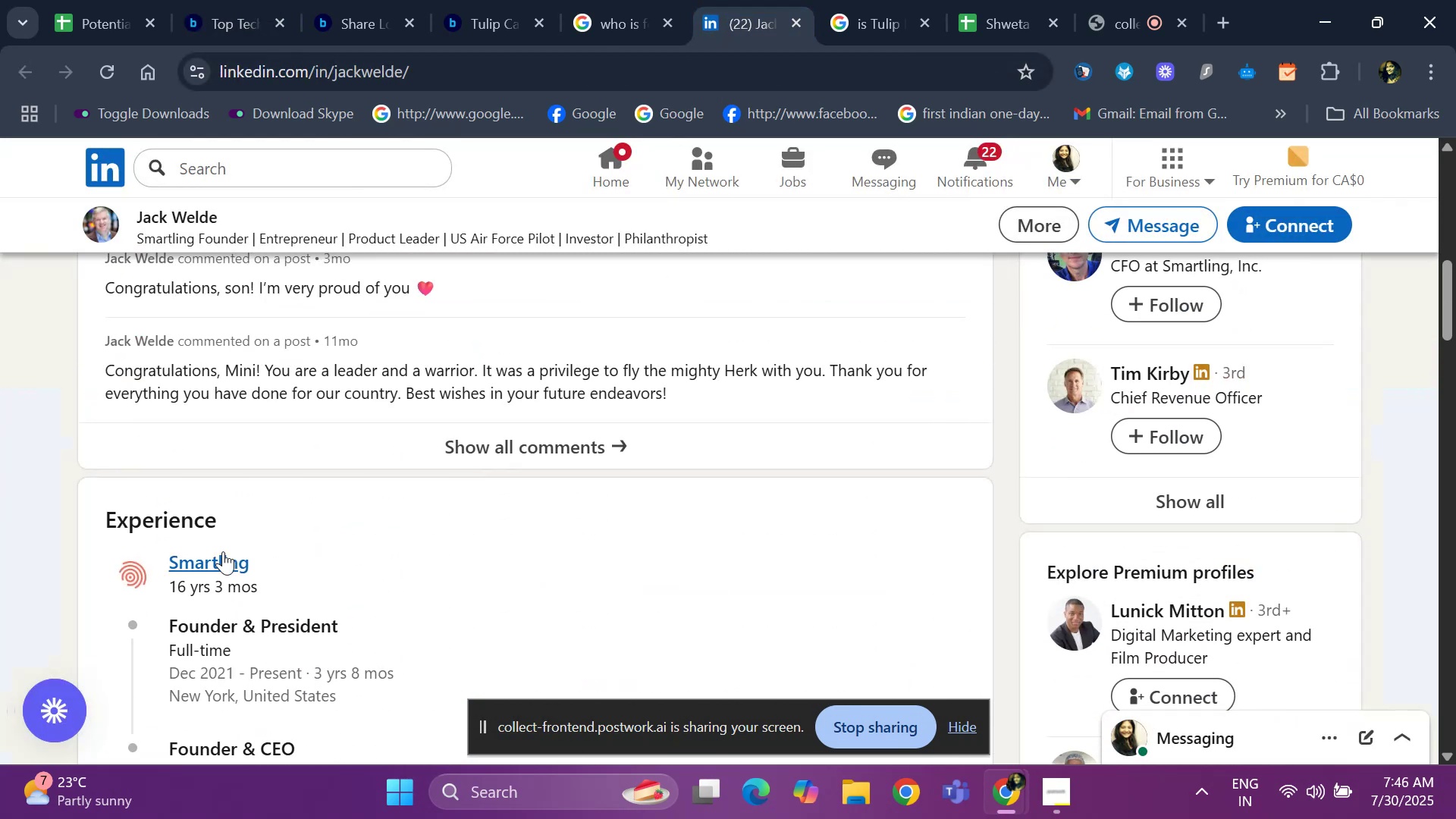 
right_click([223, 551])
 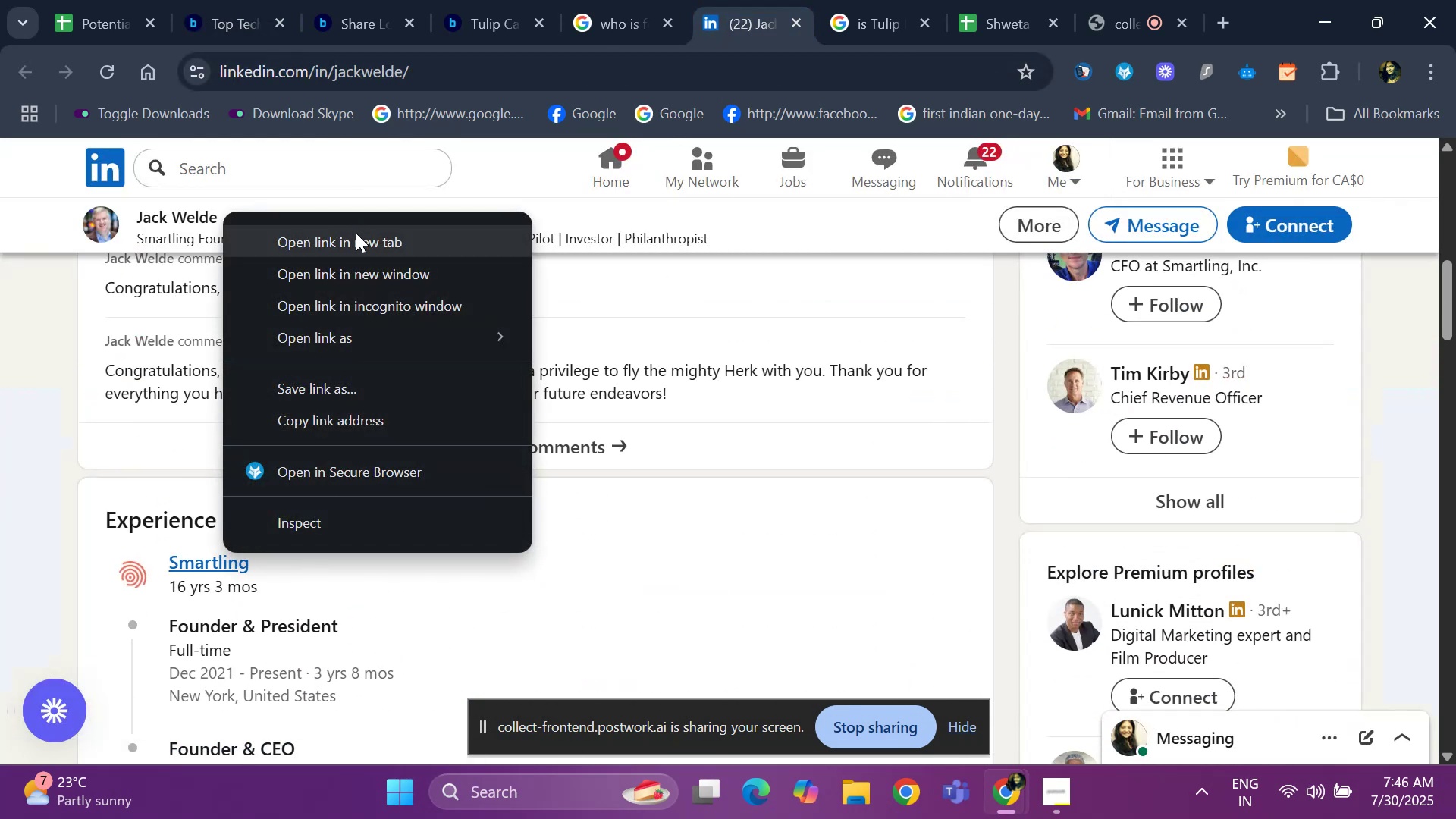 
left_click([356, 237])
 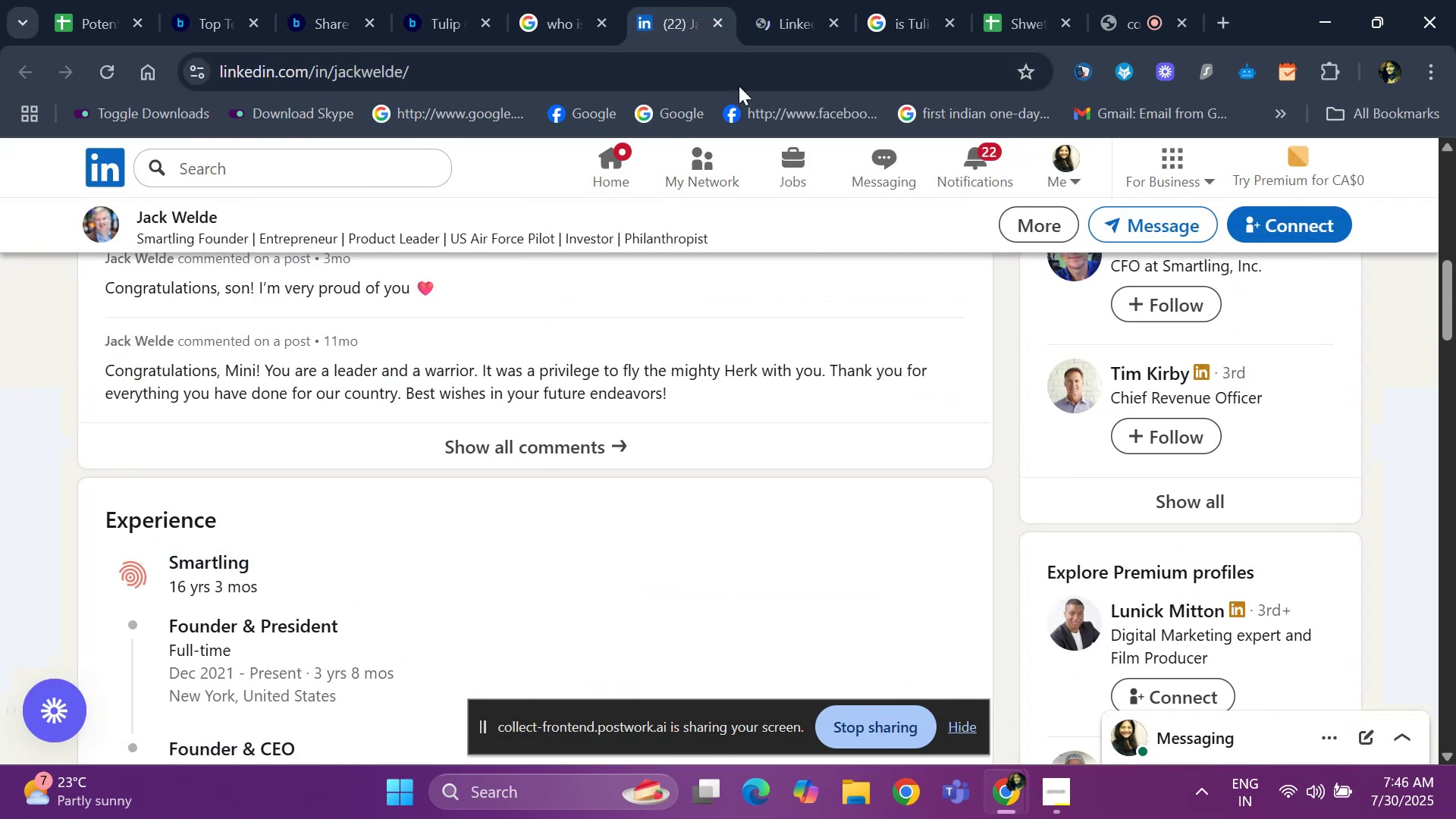 
left_click([780, 18])
 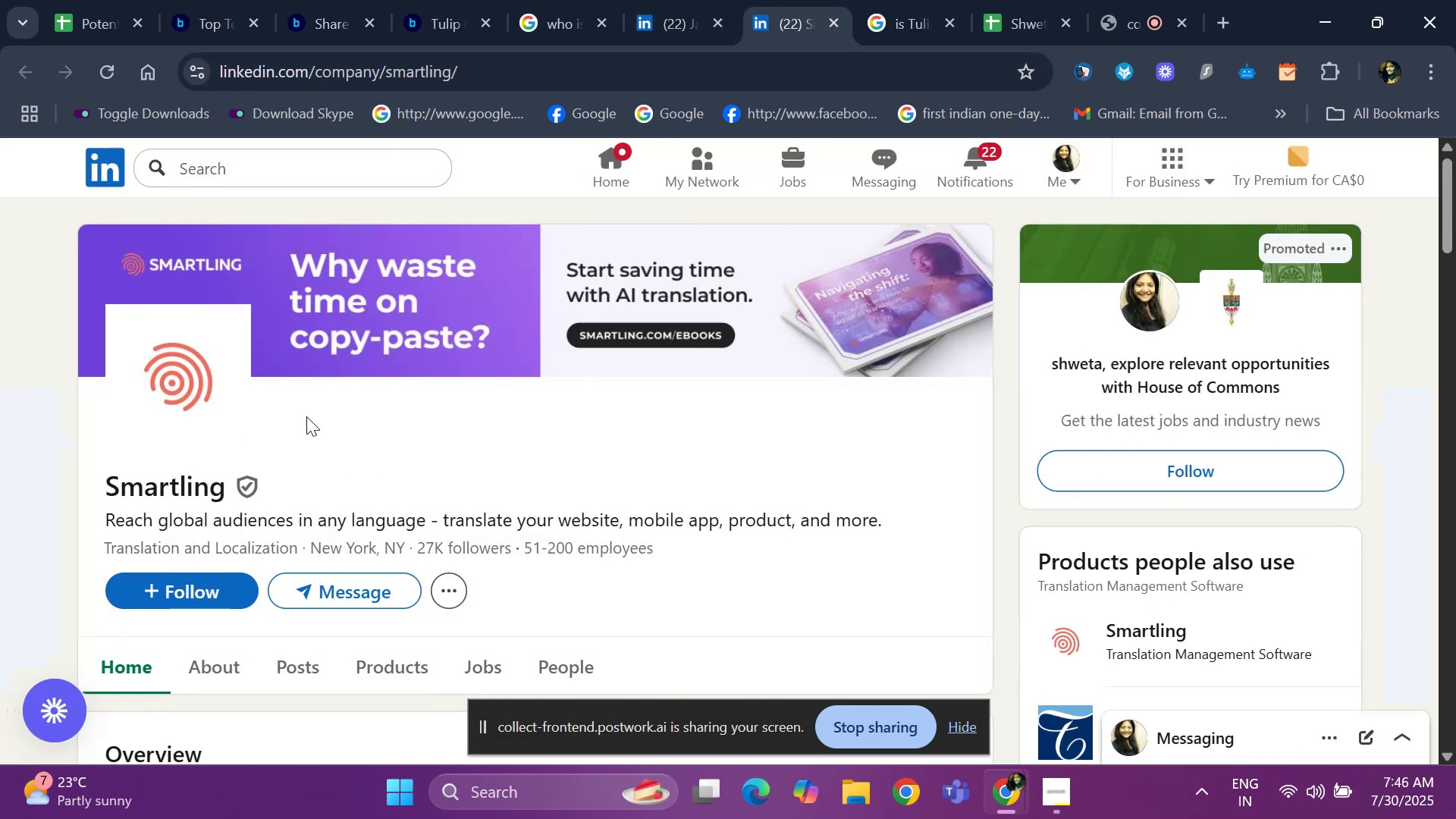 
left_click([676, 24])
 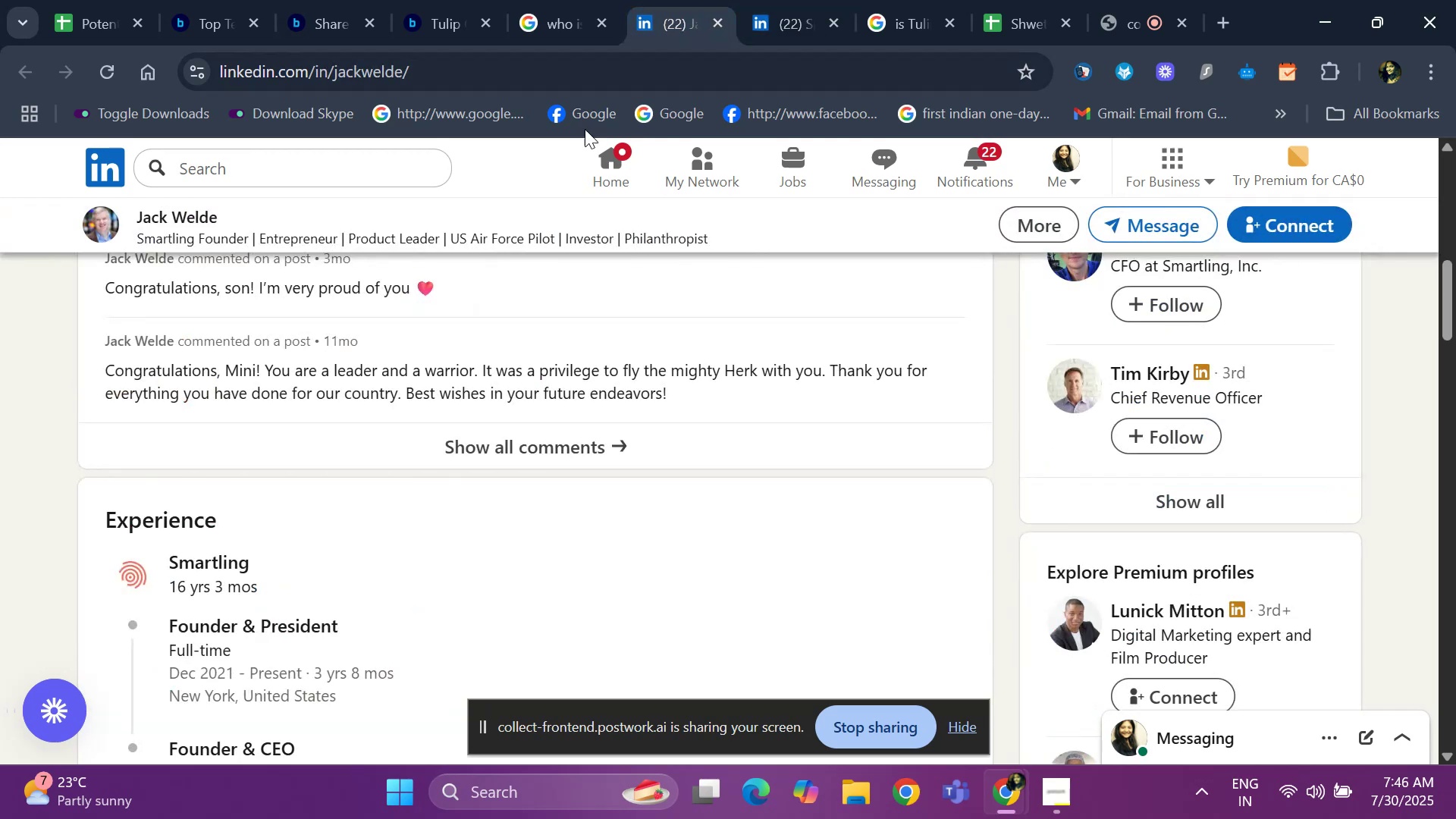 
scroll: coordinate [150, 539], scroll_direction: up, amount: 6.0
 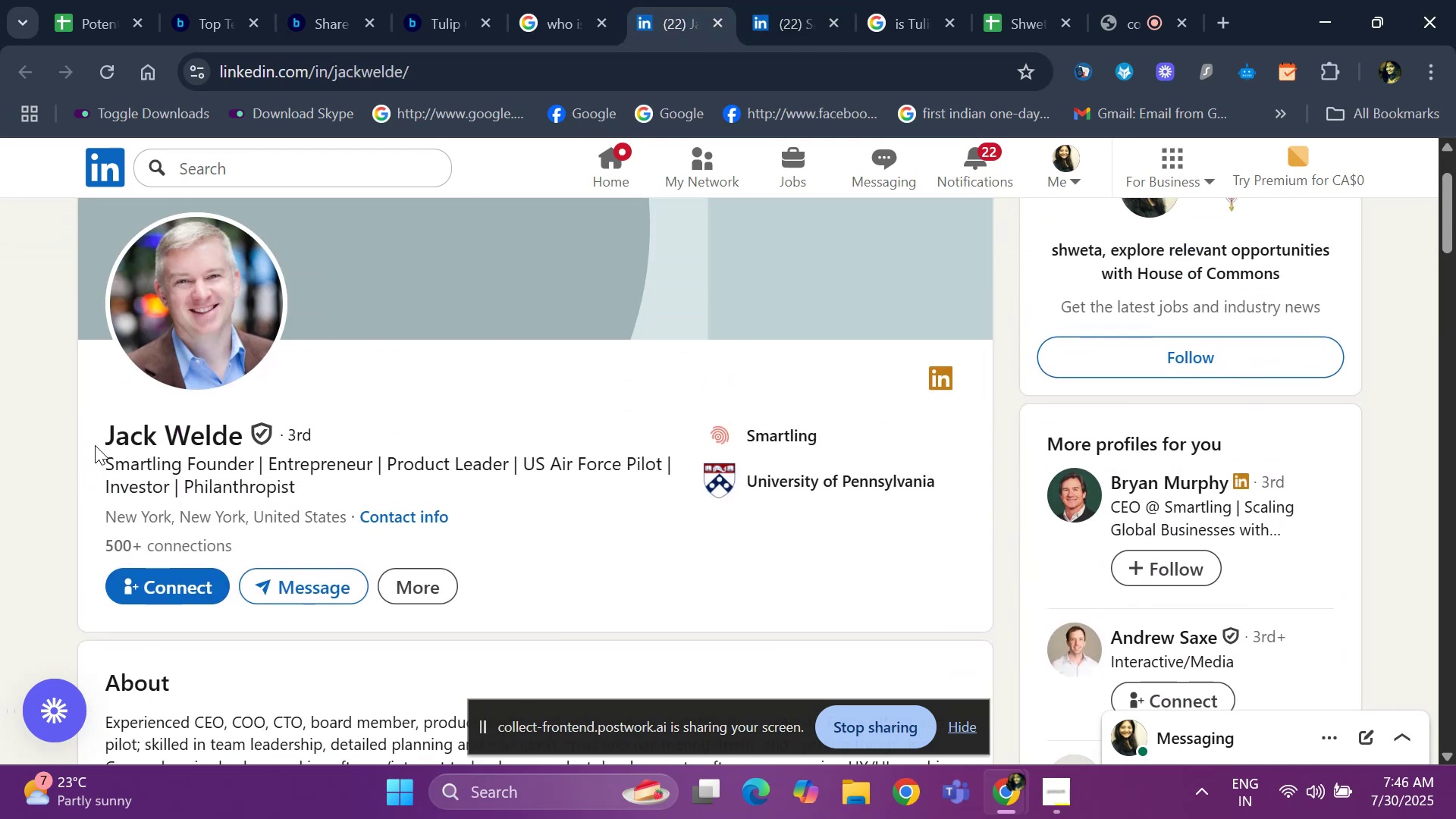 
left_click_drag(start_coordinate=[107, 432], to_coordinate=[204, 431])
 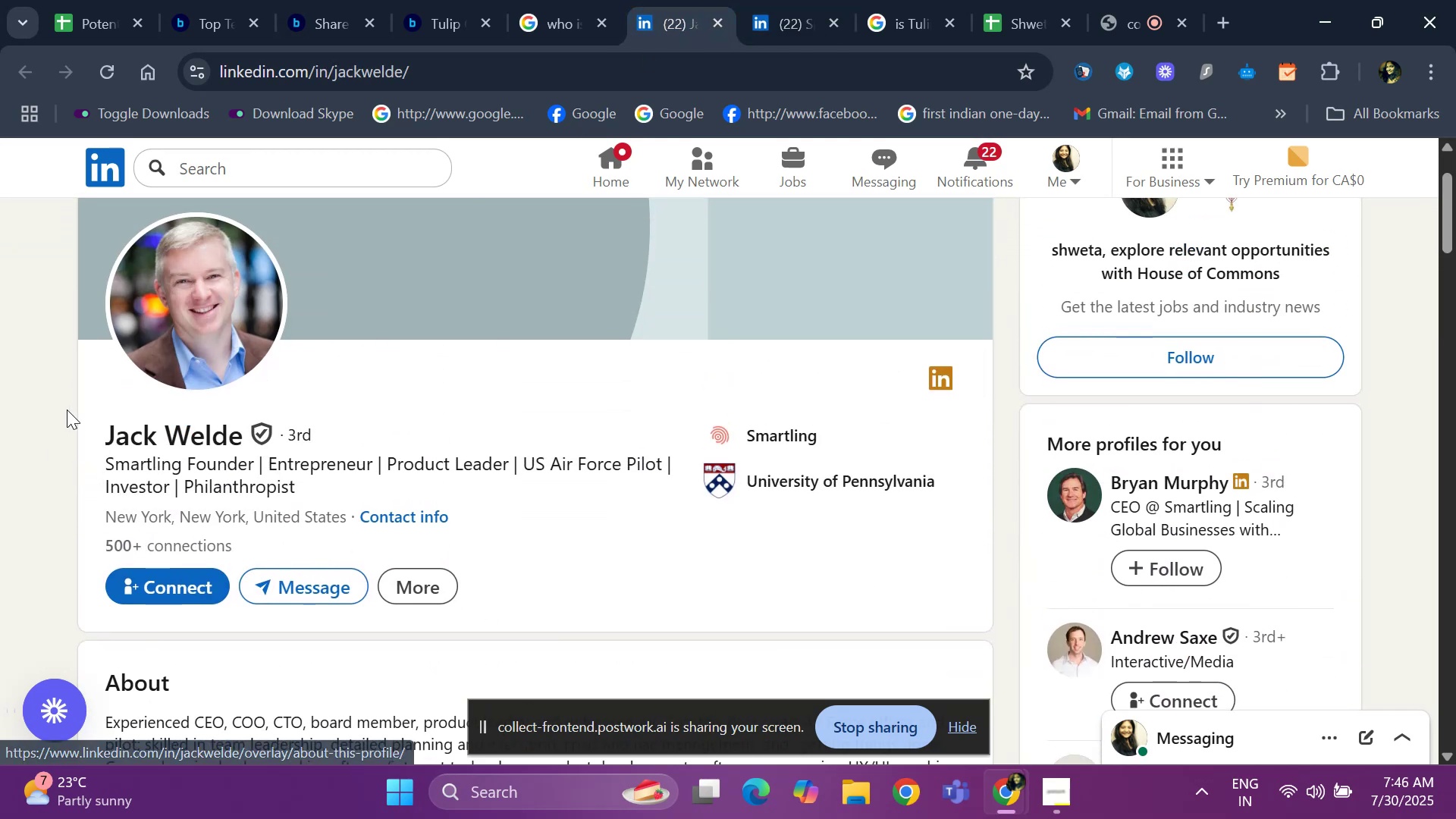 
left_click_drag(start_coordinate=[75, 416], to_coordinate=[246, 441])
 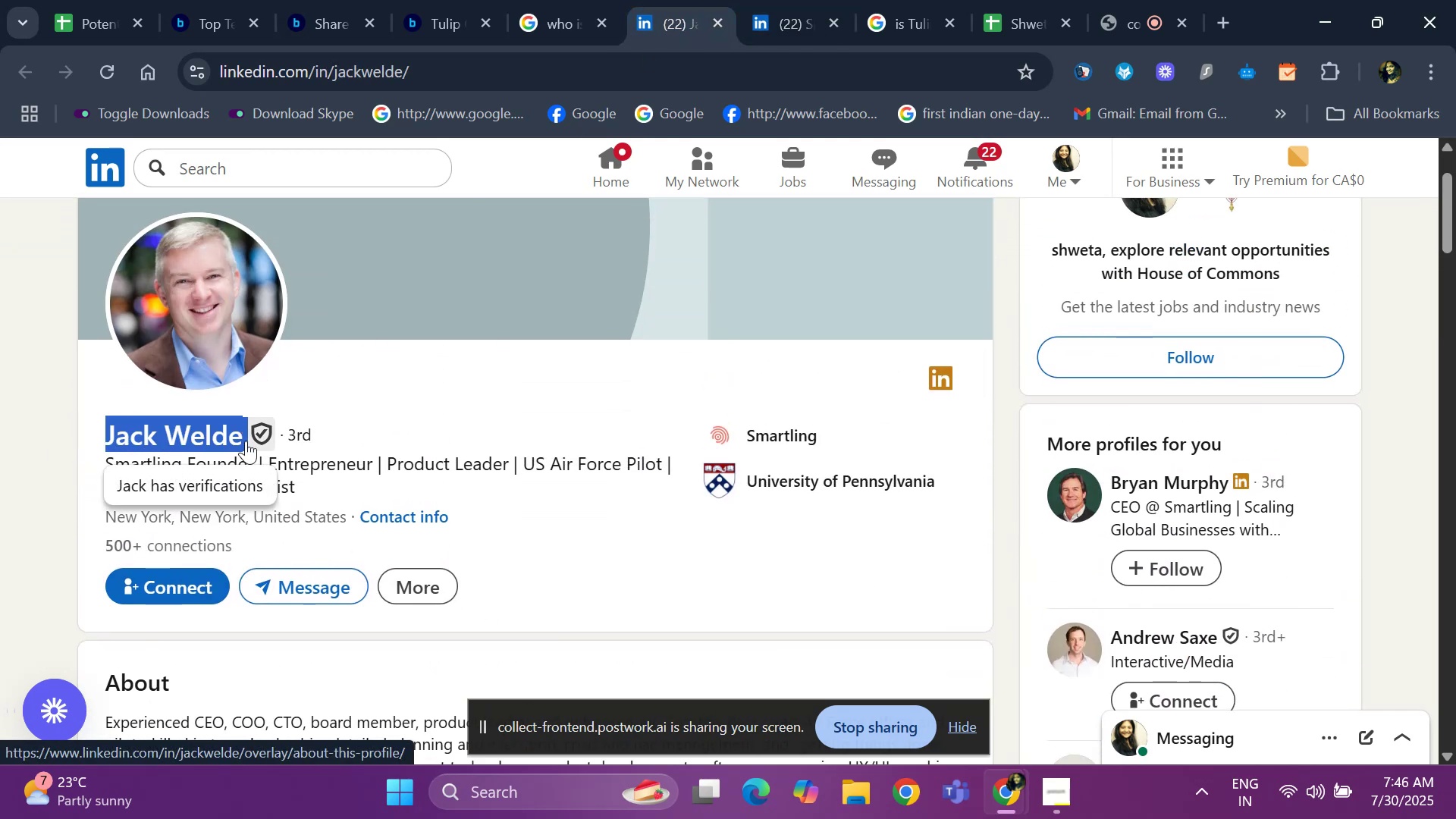 
key(Control+ControlLeft)
 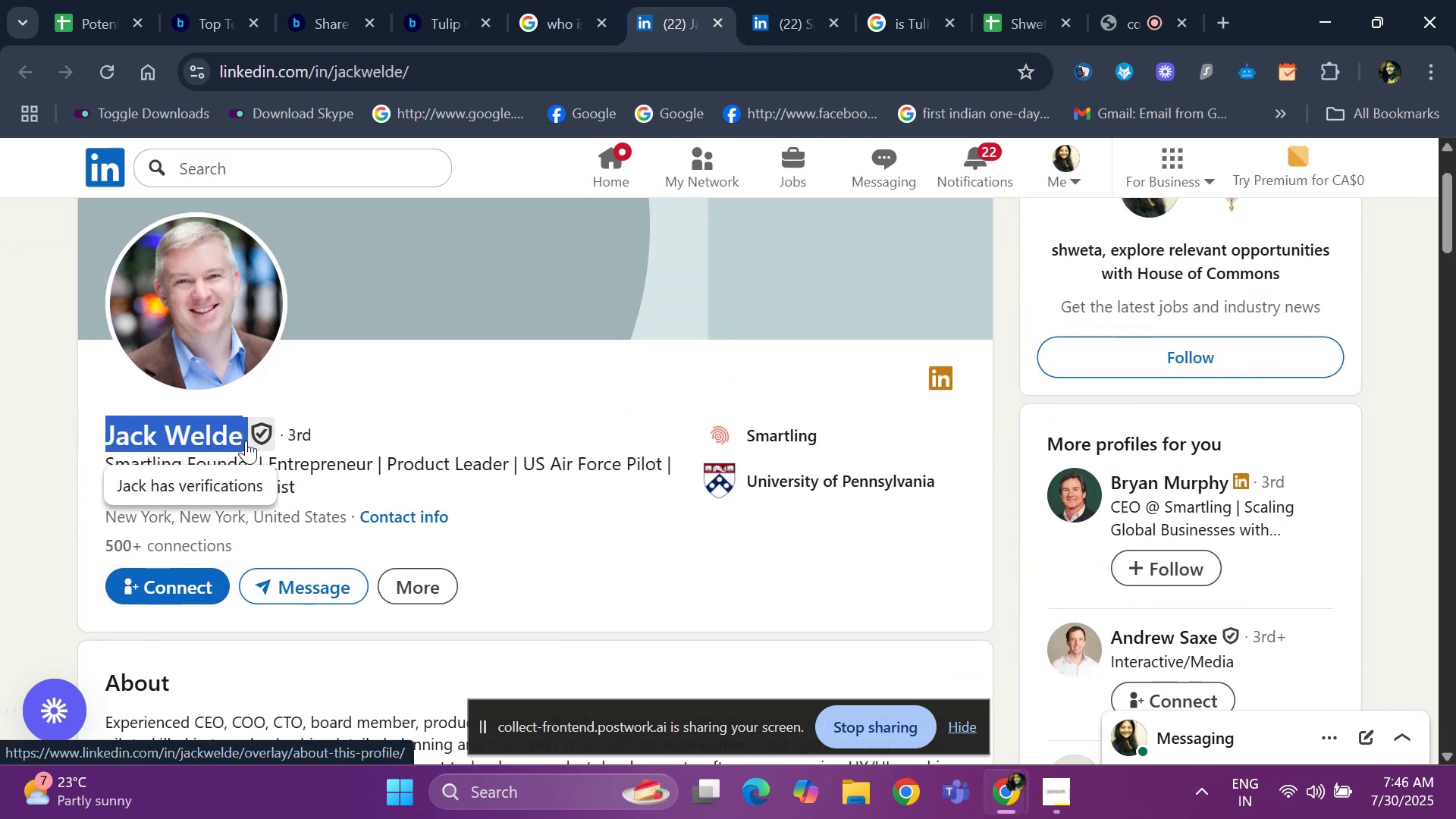 
key(Control+C)
 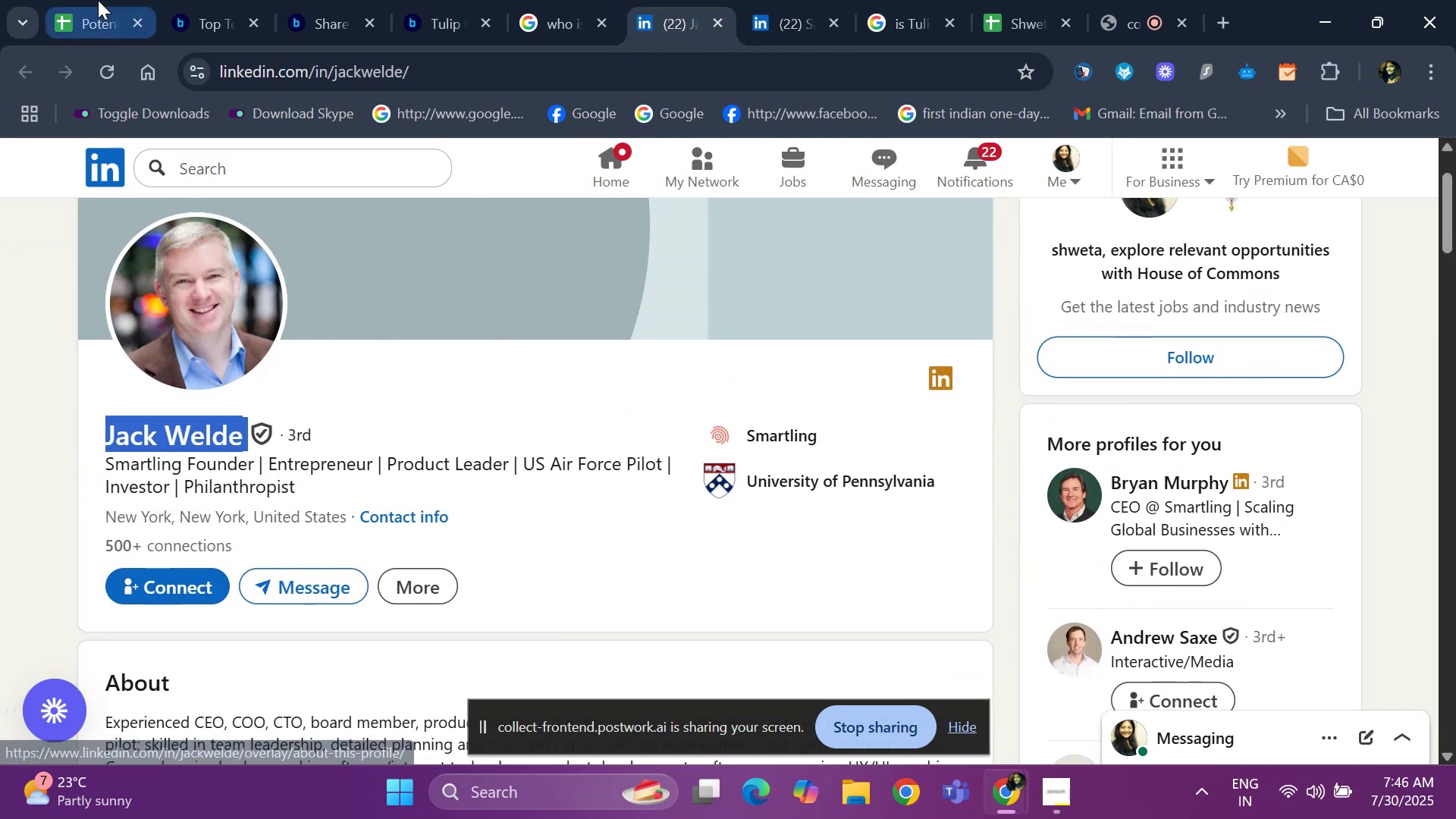 
left_click([95, 9])
 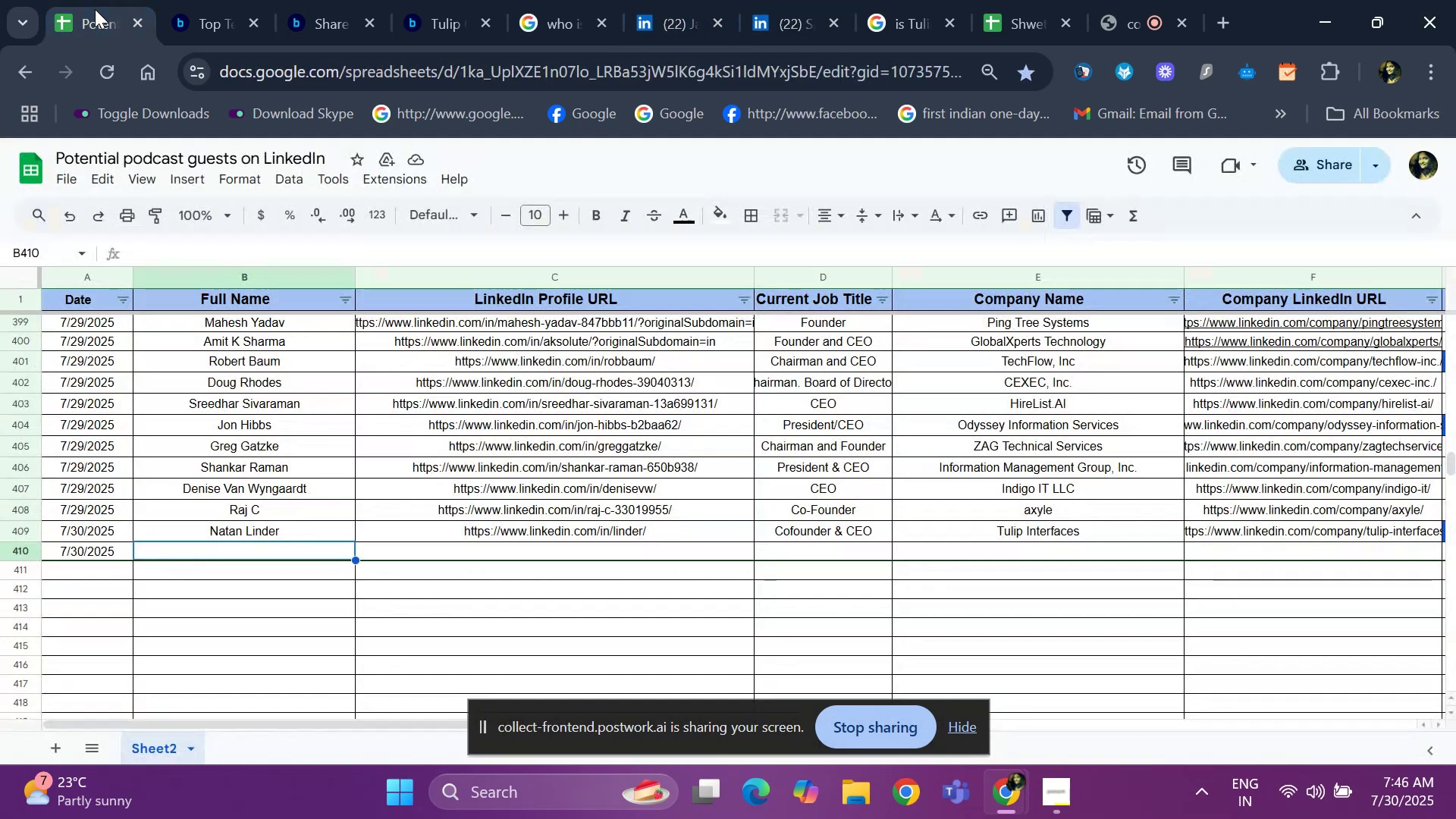 
key(Control+V)
 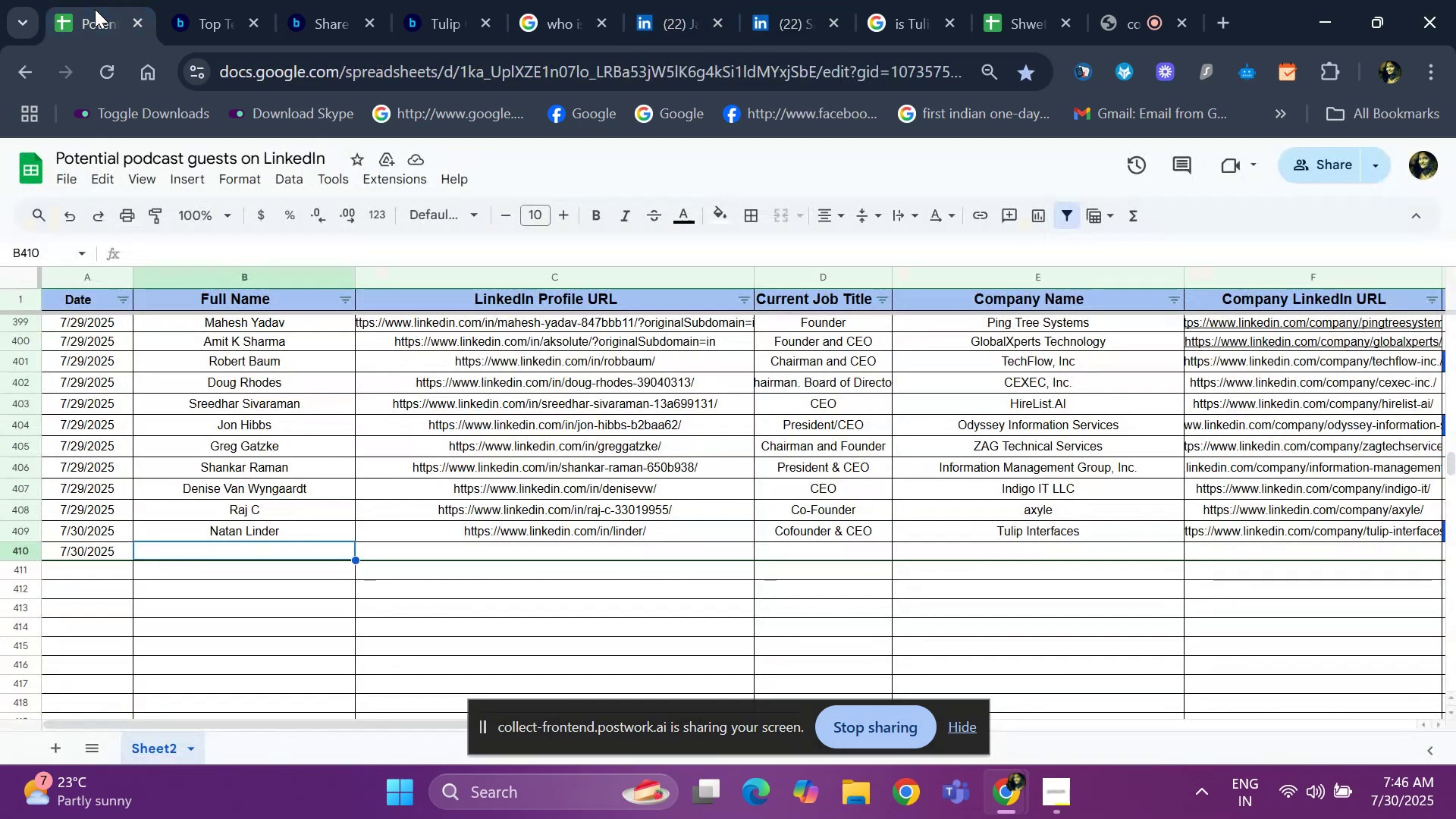 
key(ArrowRight)
 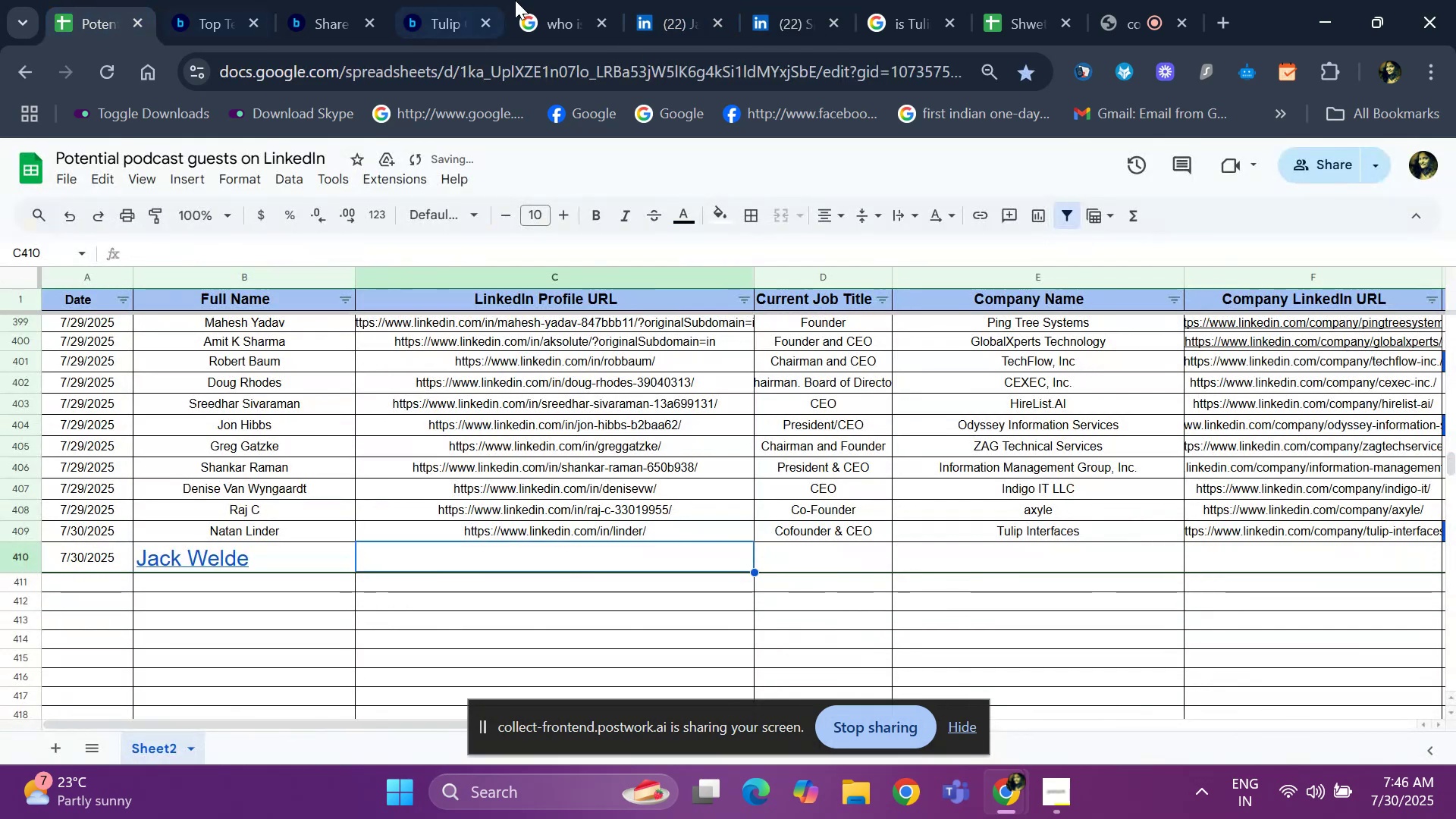 
left_click([781, 0])
 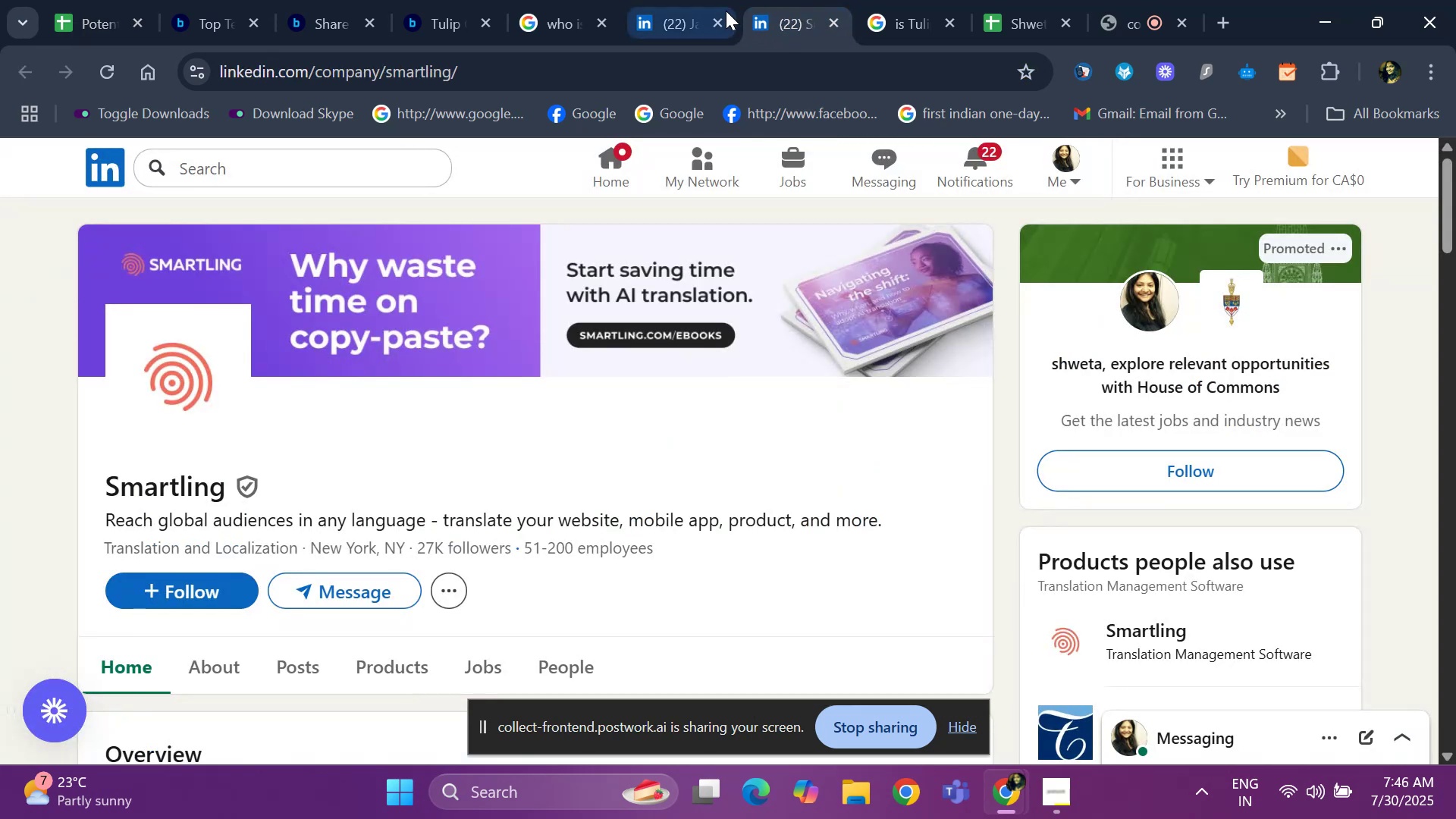 
left_click([677, 12])
 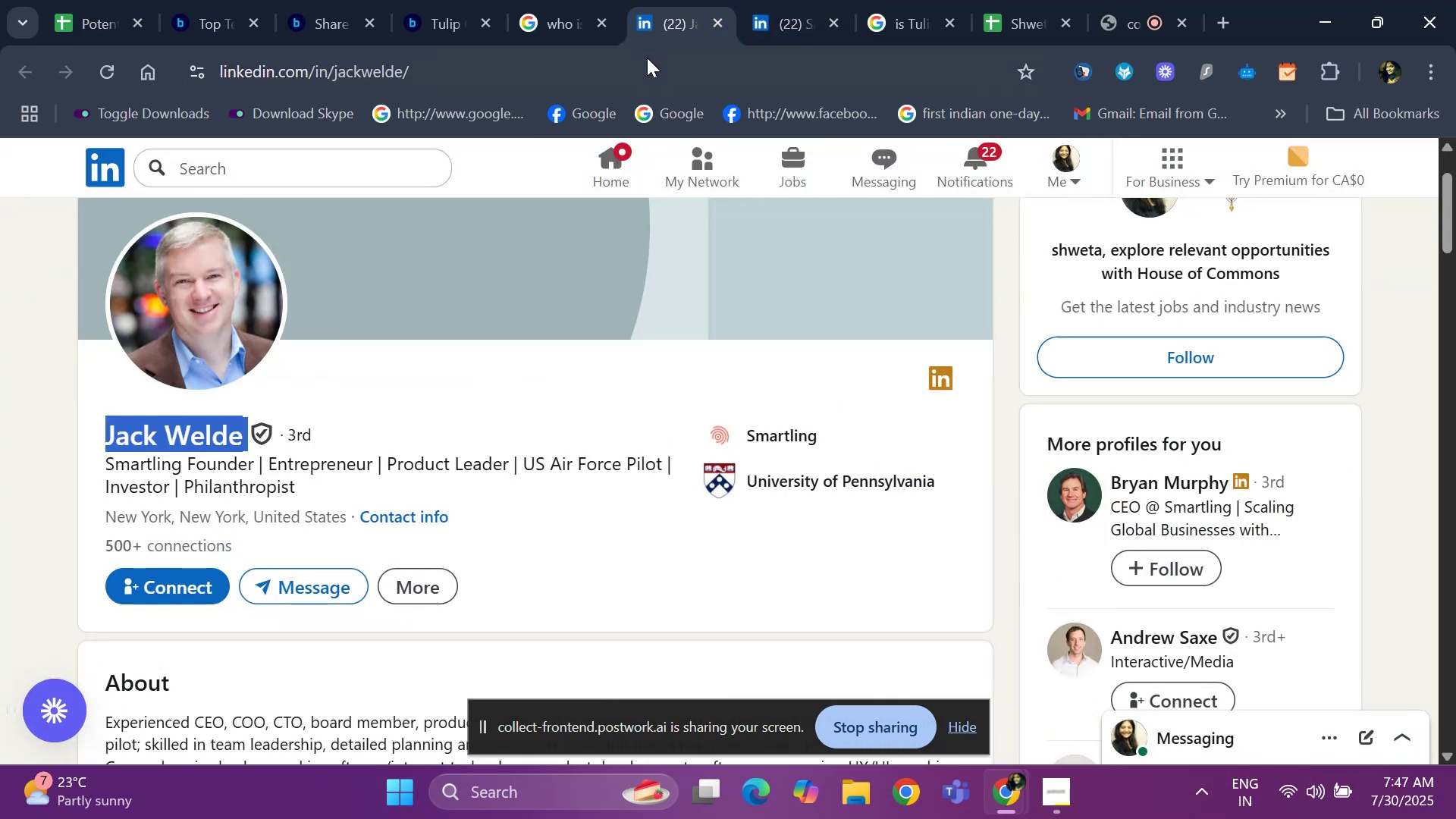 
left_click([642, 67])
 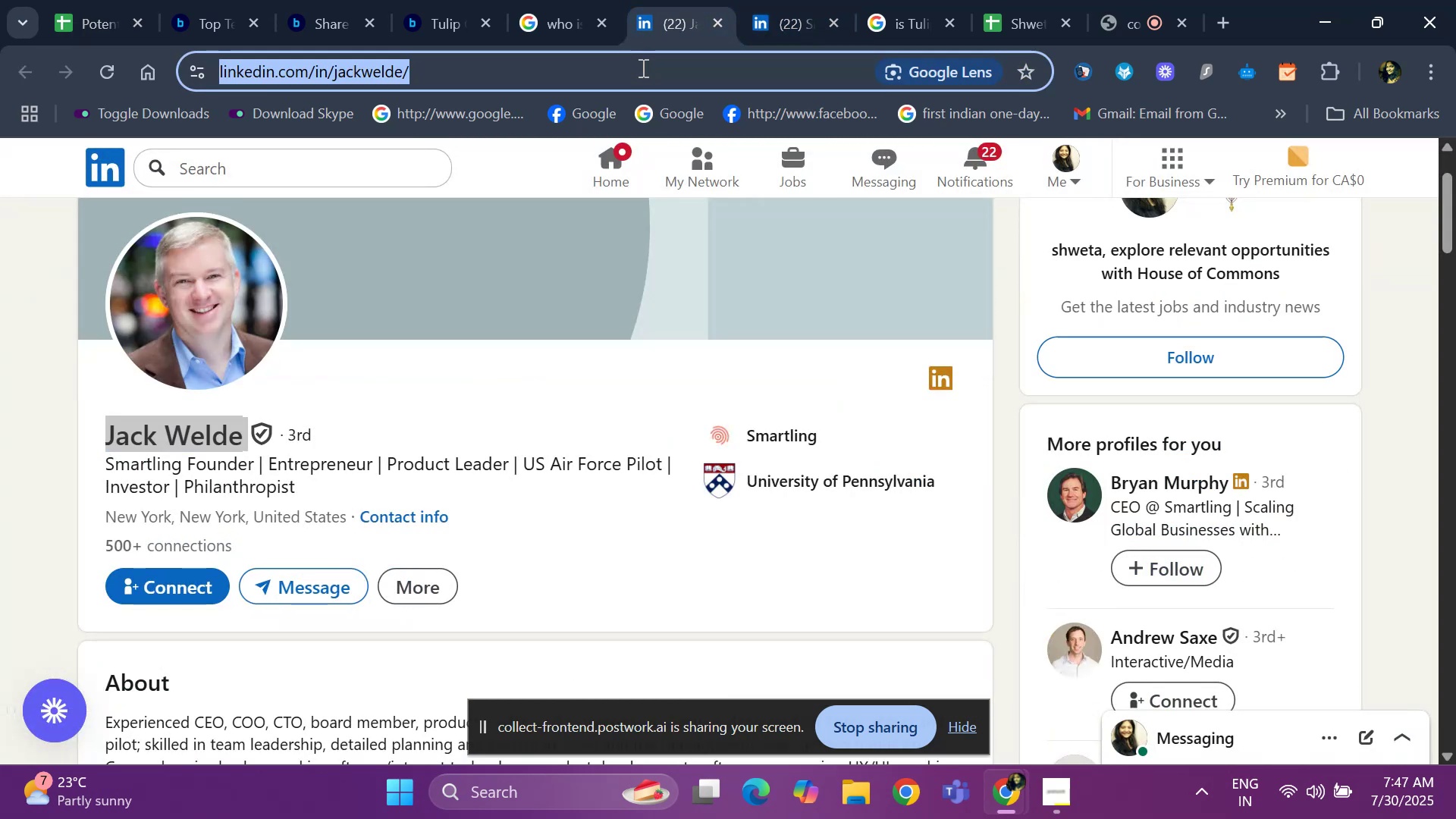 
key(Control+C)
 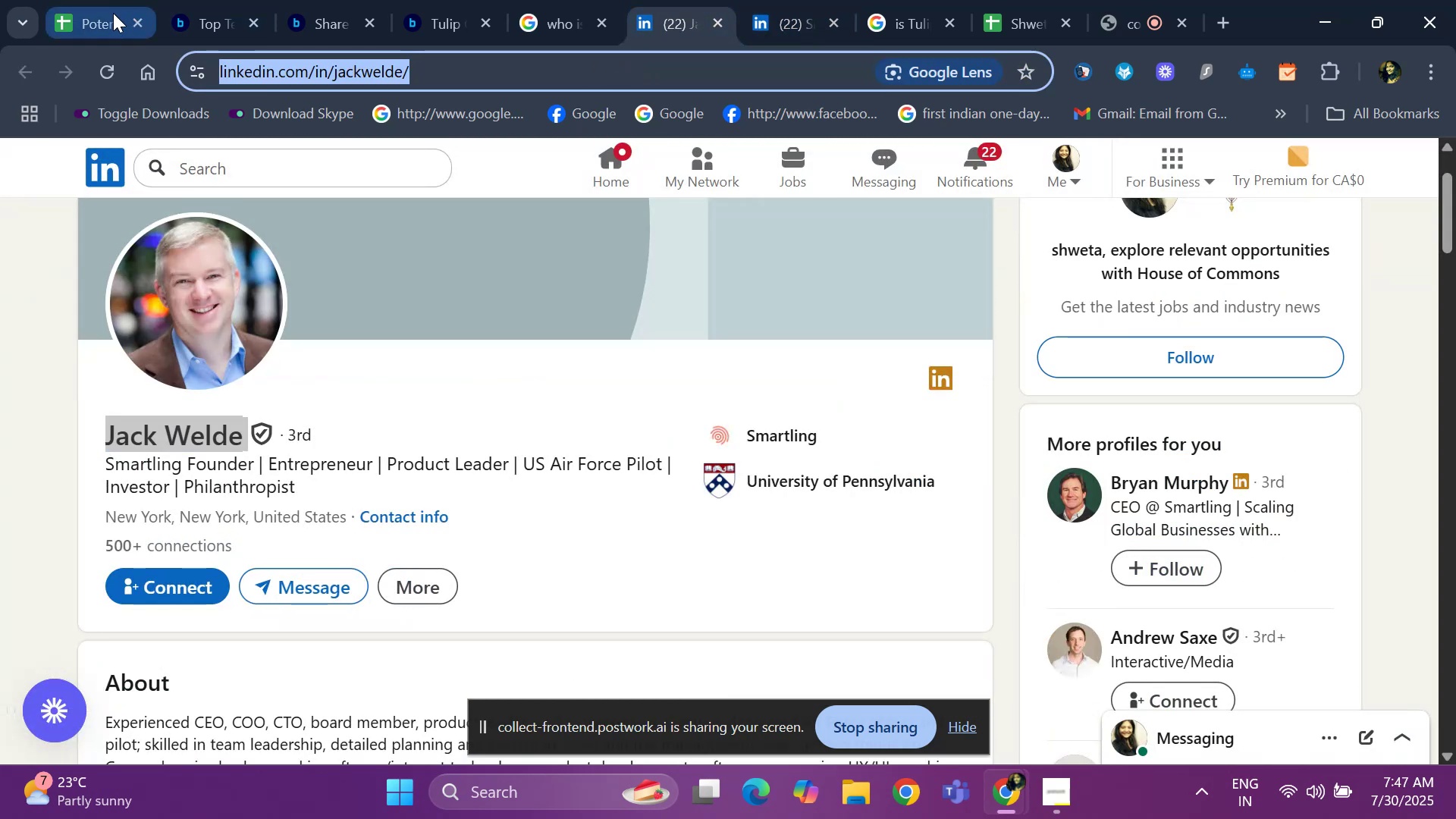 
left_click([104, 19])
 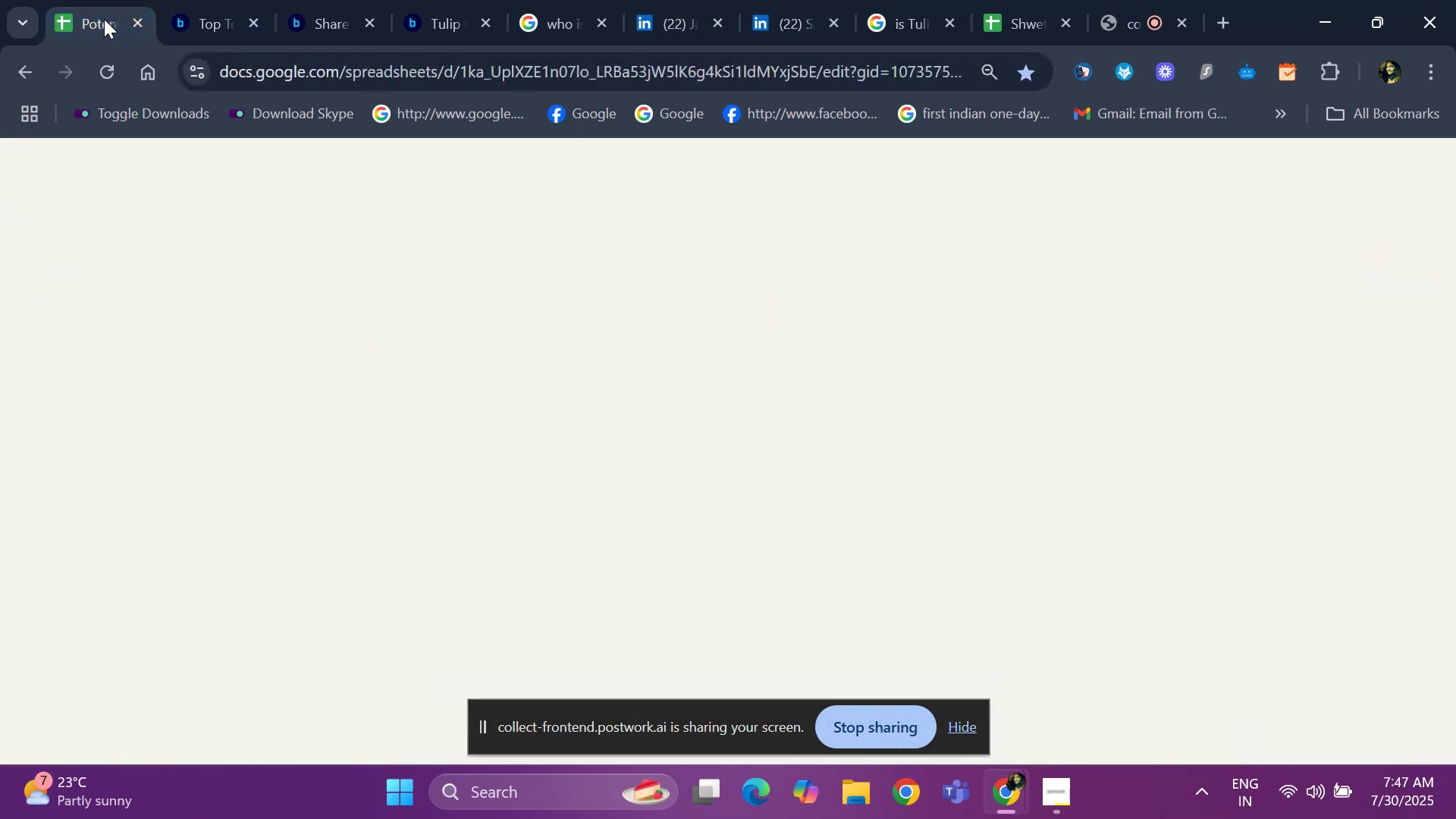 
key(Control+V)
 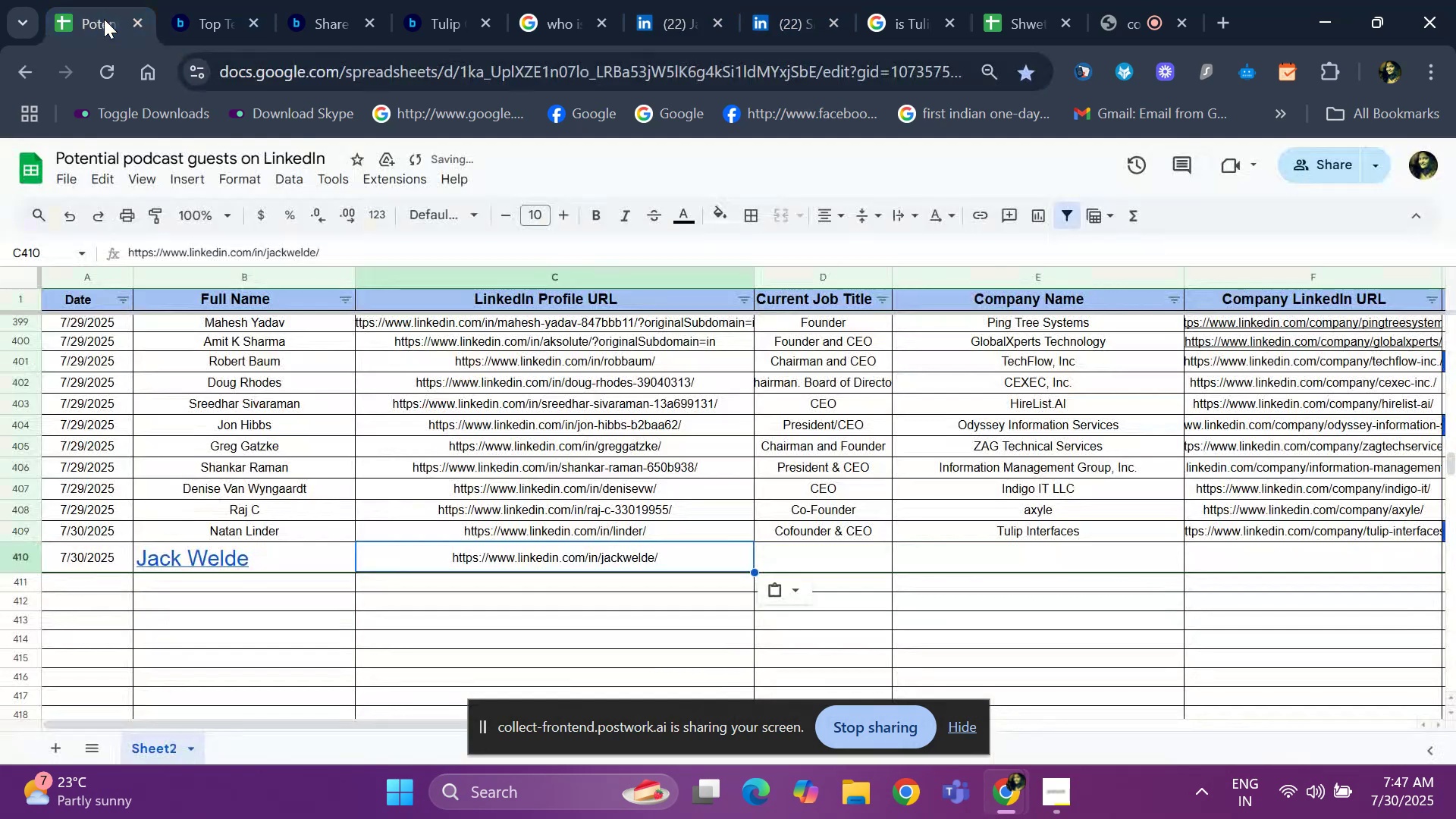 
key(ArrowRight)
 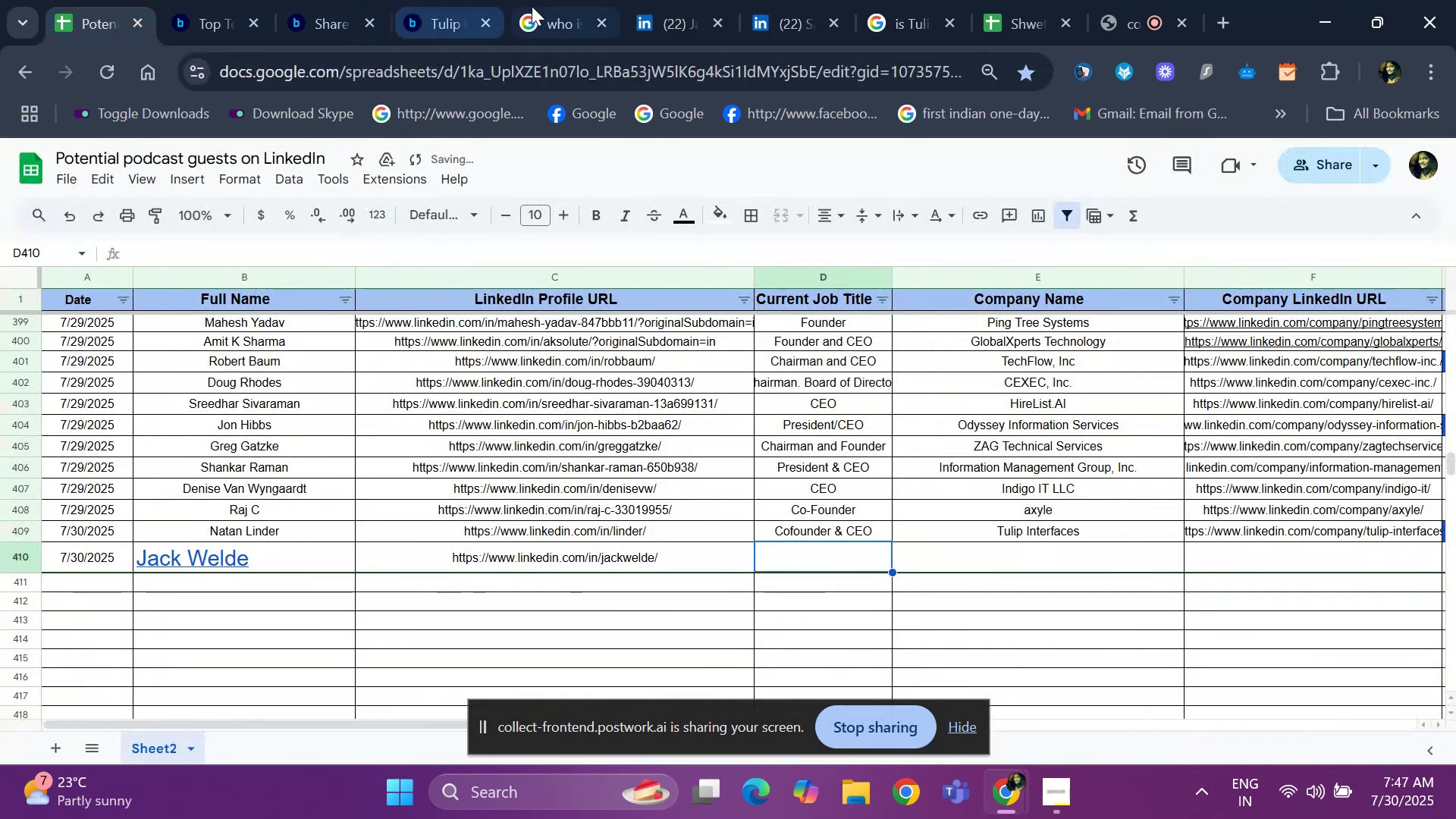 
left_click([658, 24])
 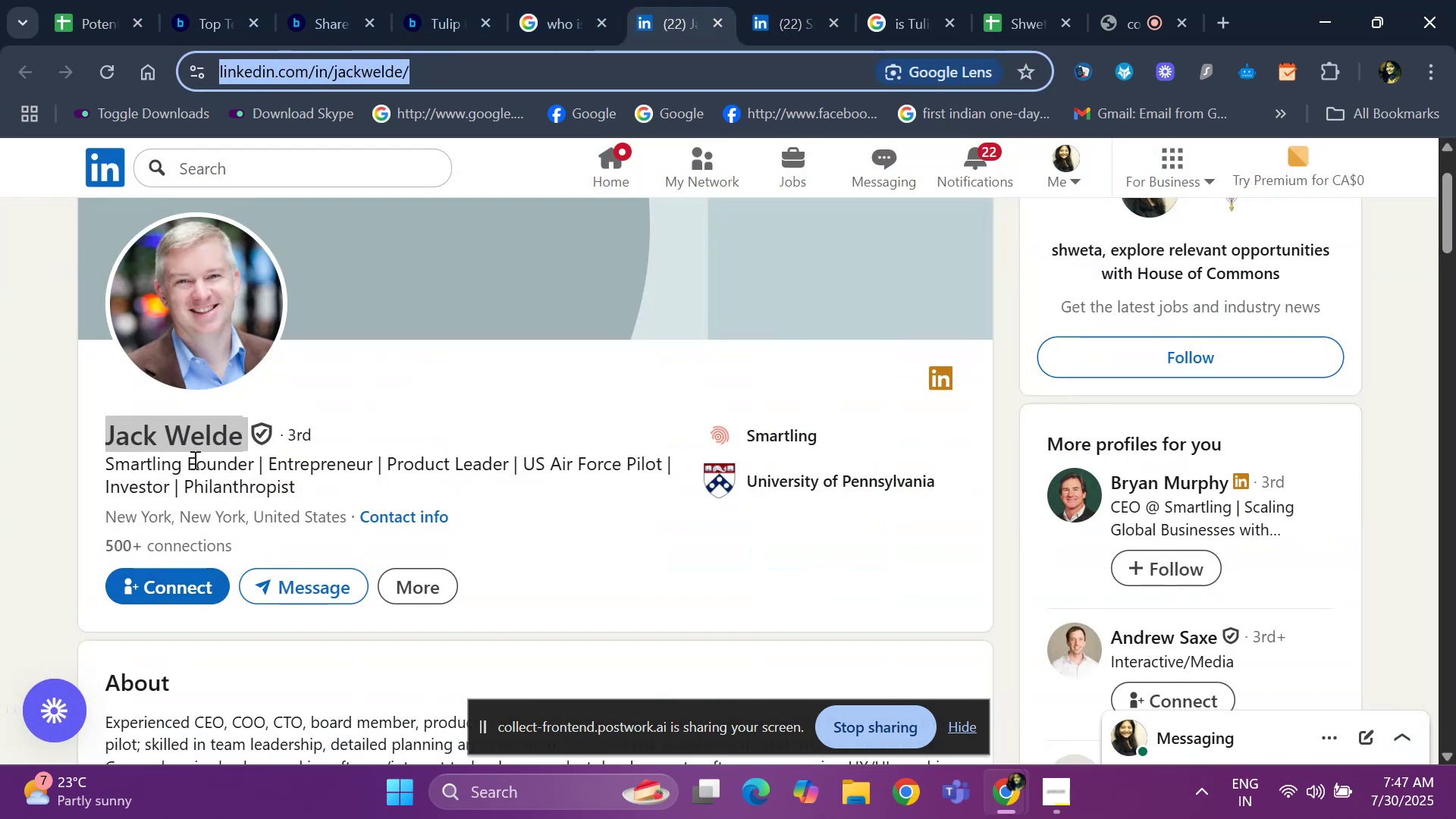 
left_click_drag(start_coordinate=[184, 461], to_coordinate=[256, 464])
 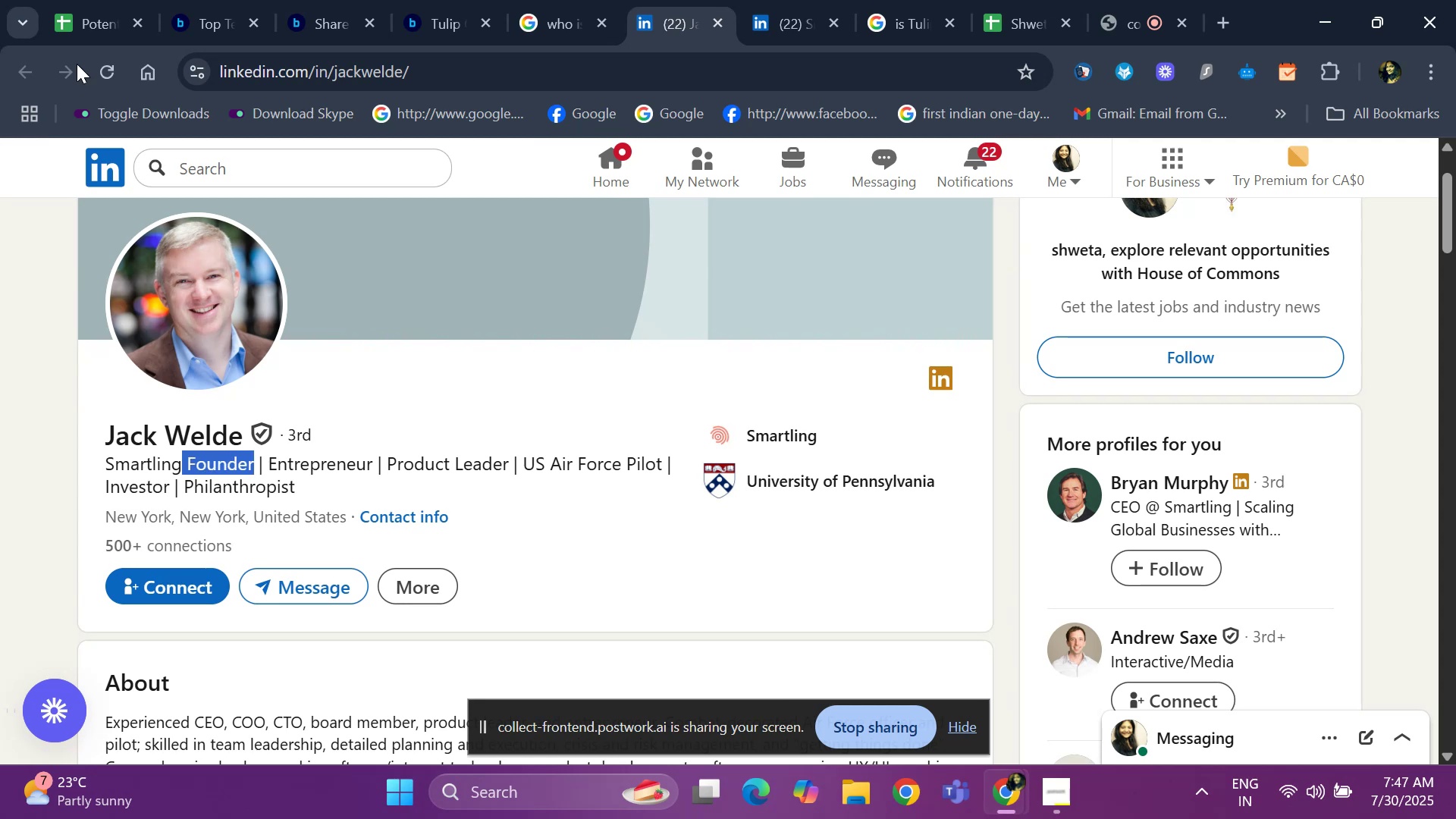 
key(Control+C)
 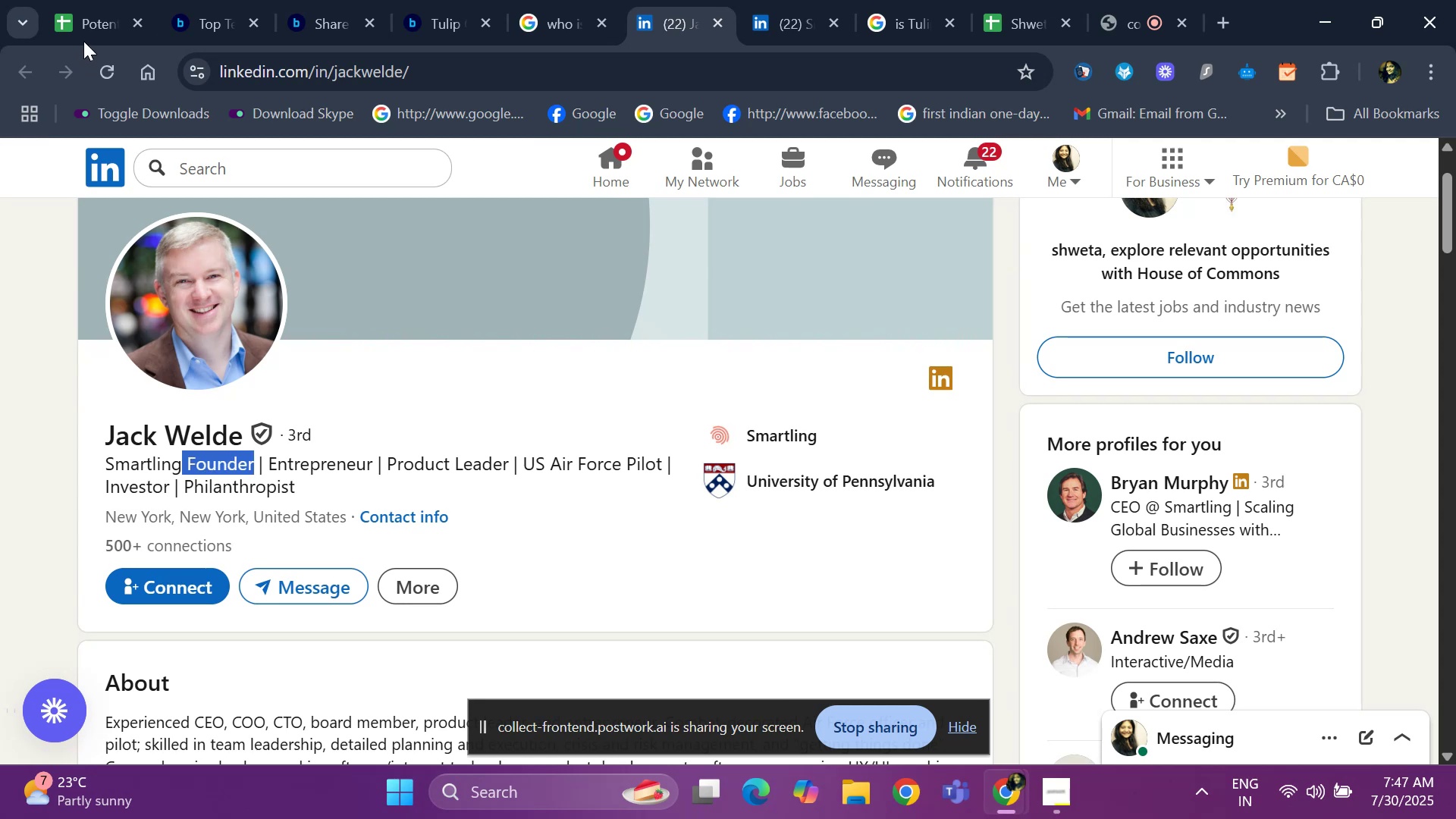 
left_click([89, 27])
 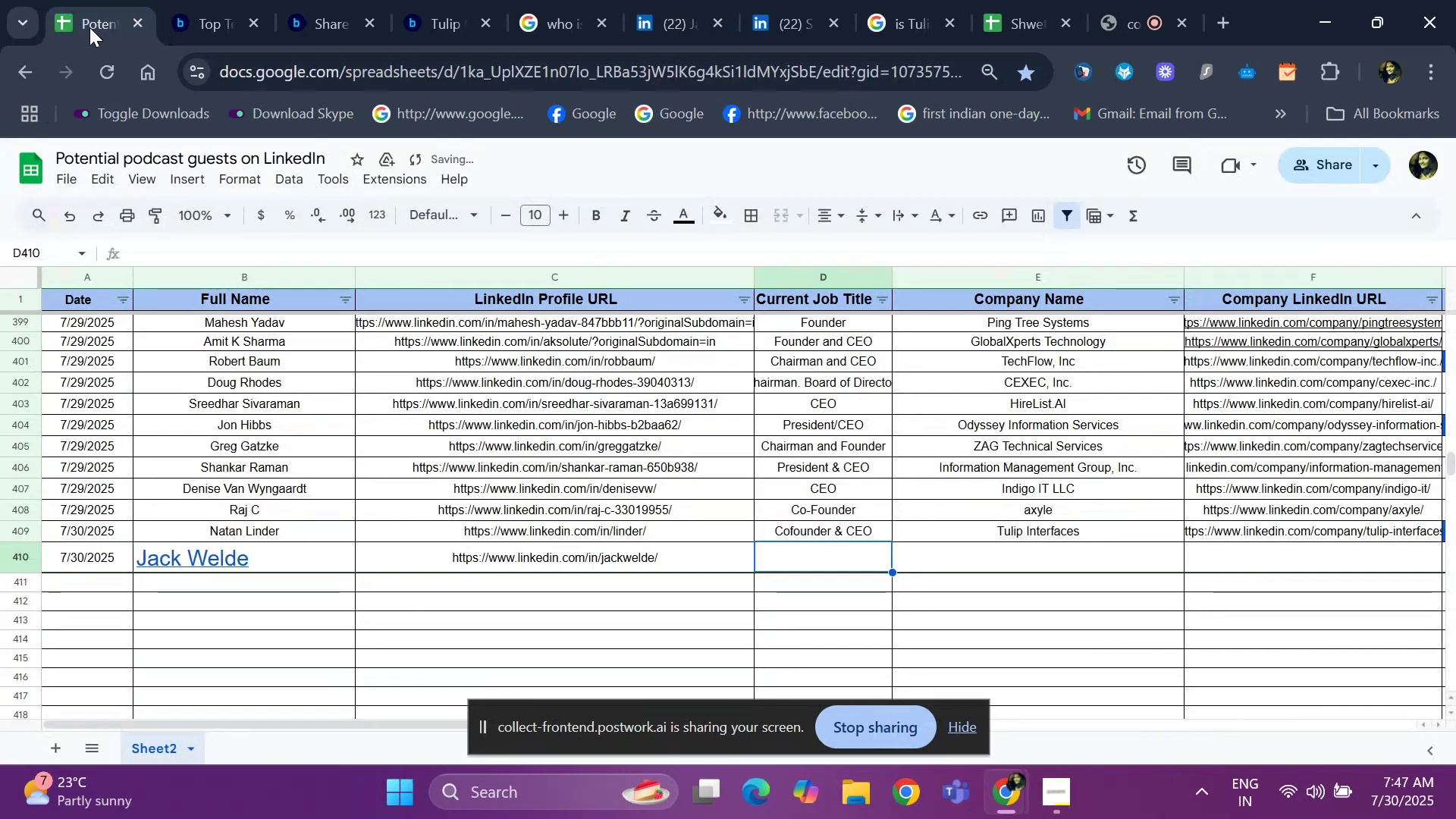 
key(Control+ControlLeft)
 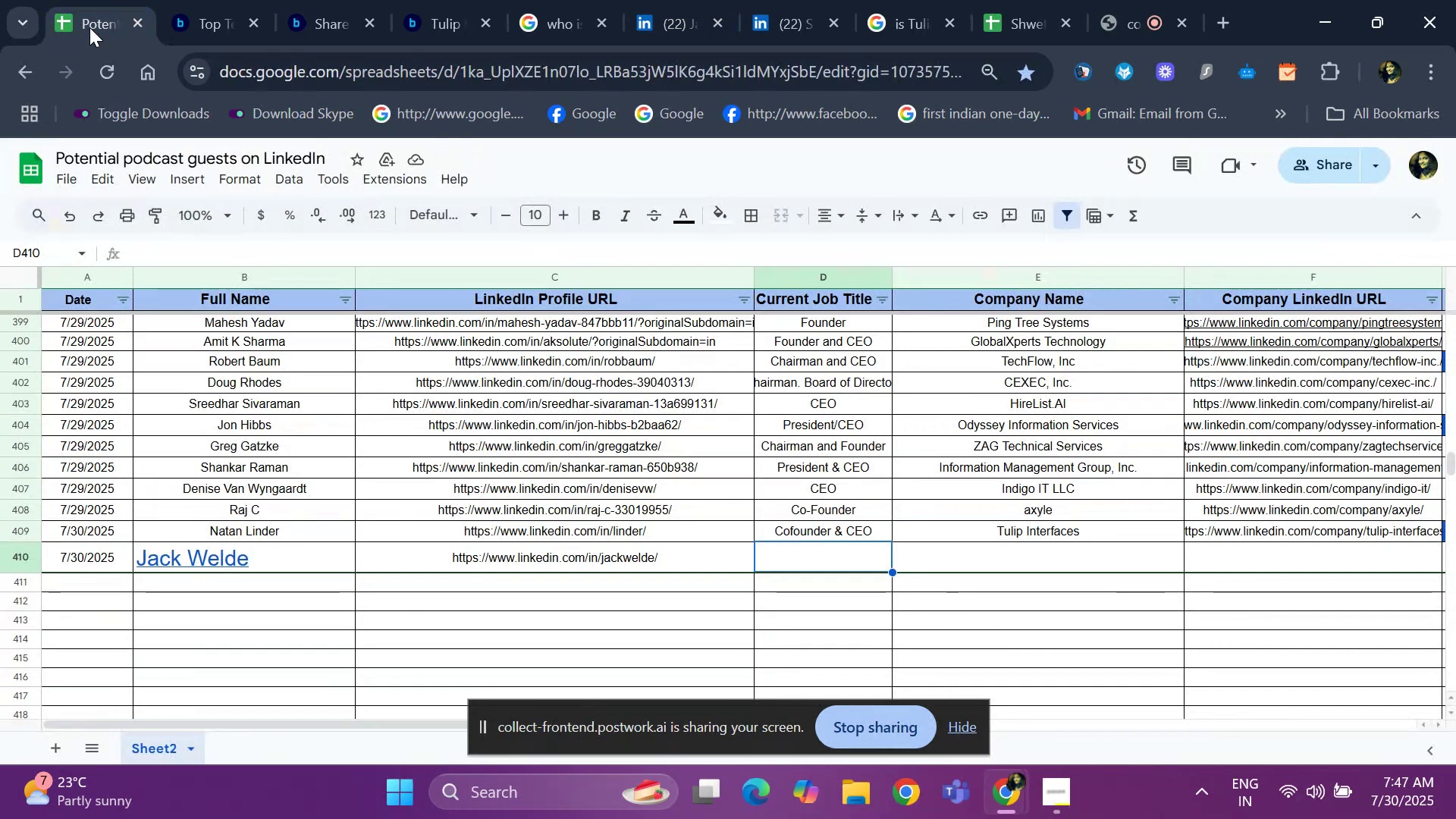 
key(Control+V)
 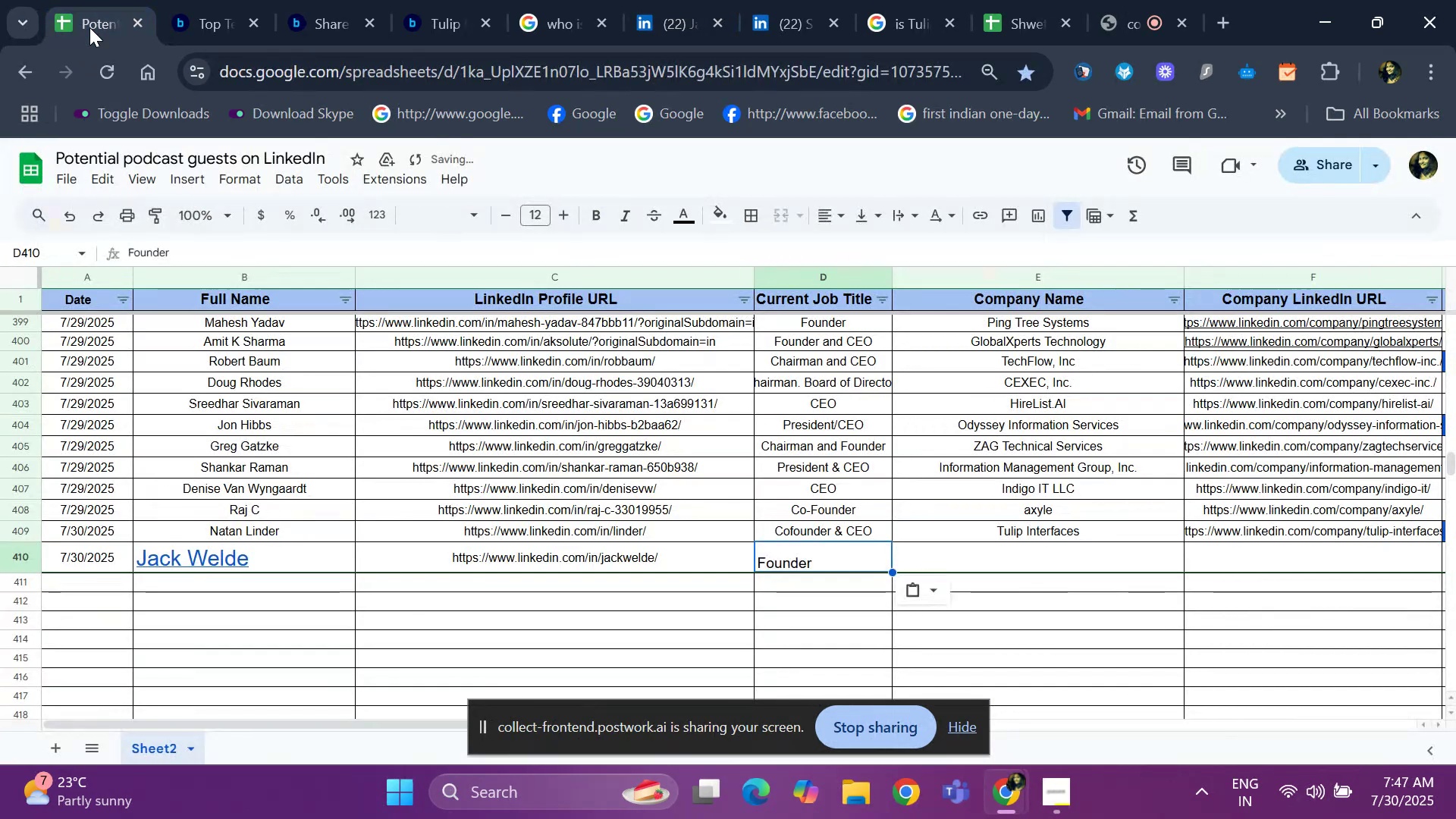 
key(ArrowRight)
 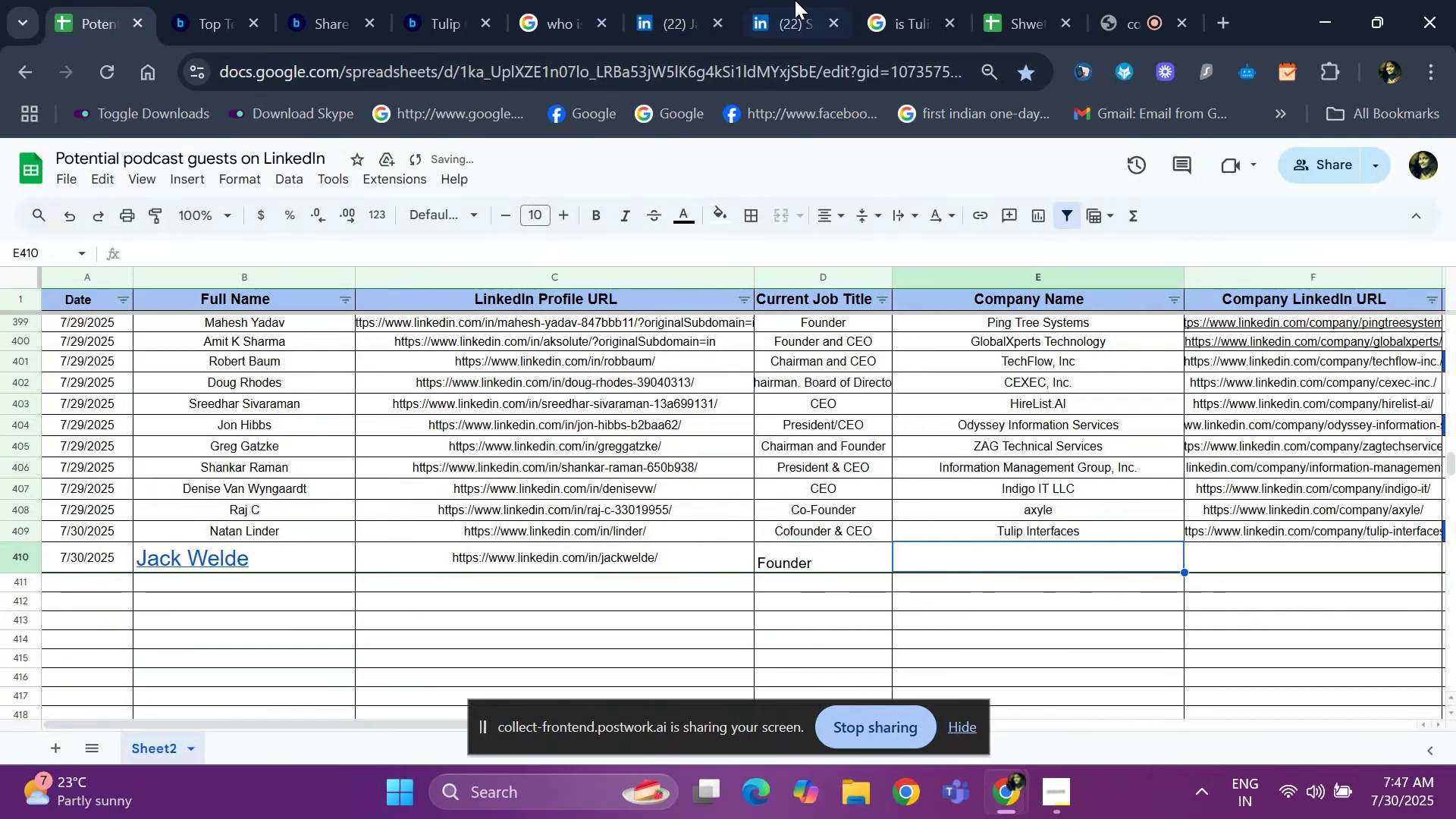 
left_click([774, 16])
 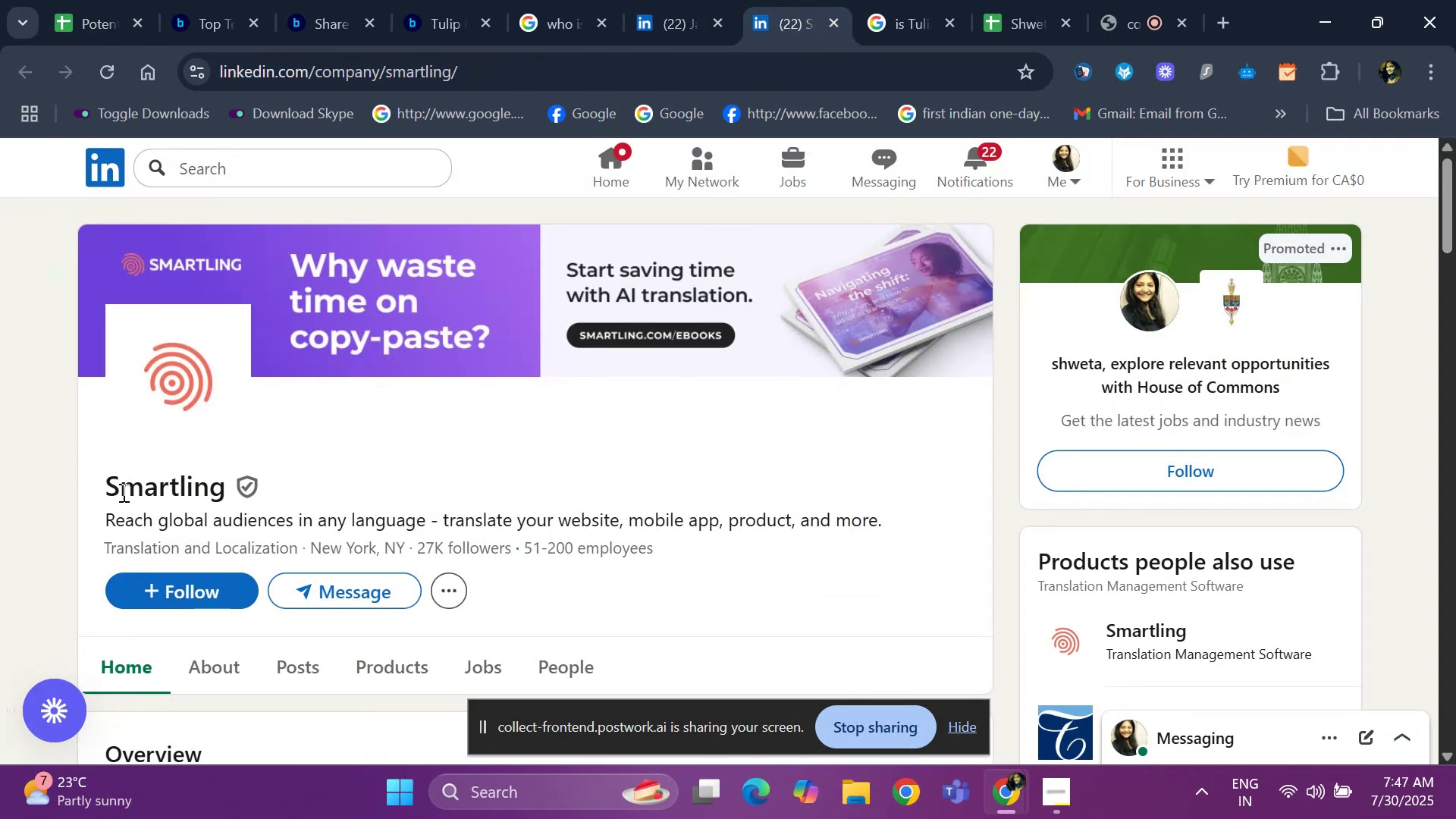 
left_click_drag(start_coordinate=[105, 486], to_coordinate=[235, 485])
 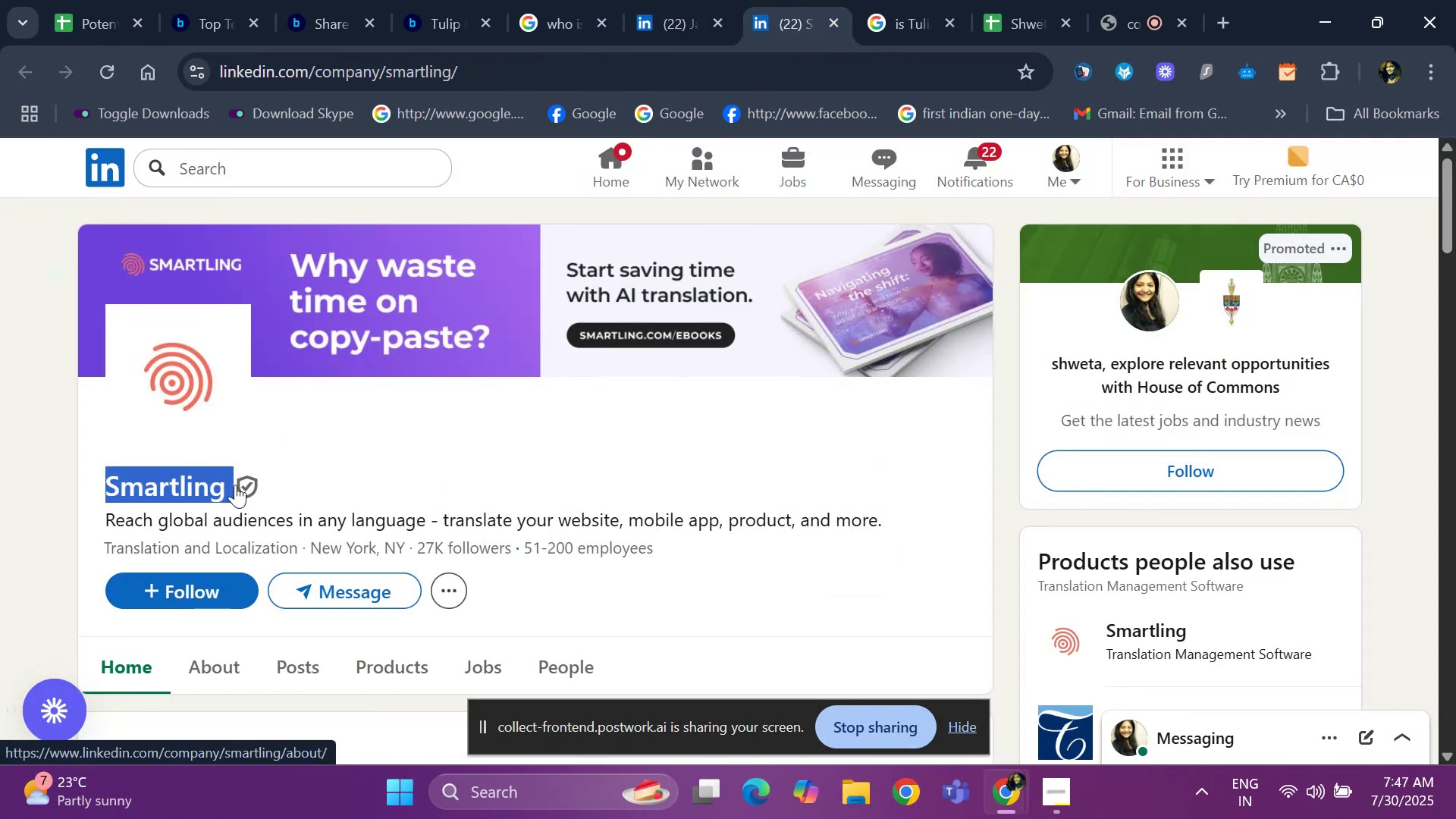 
key(Control+ControlLeft)
 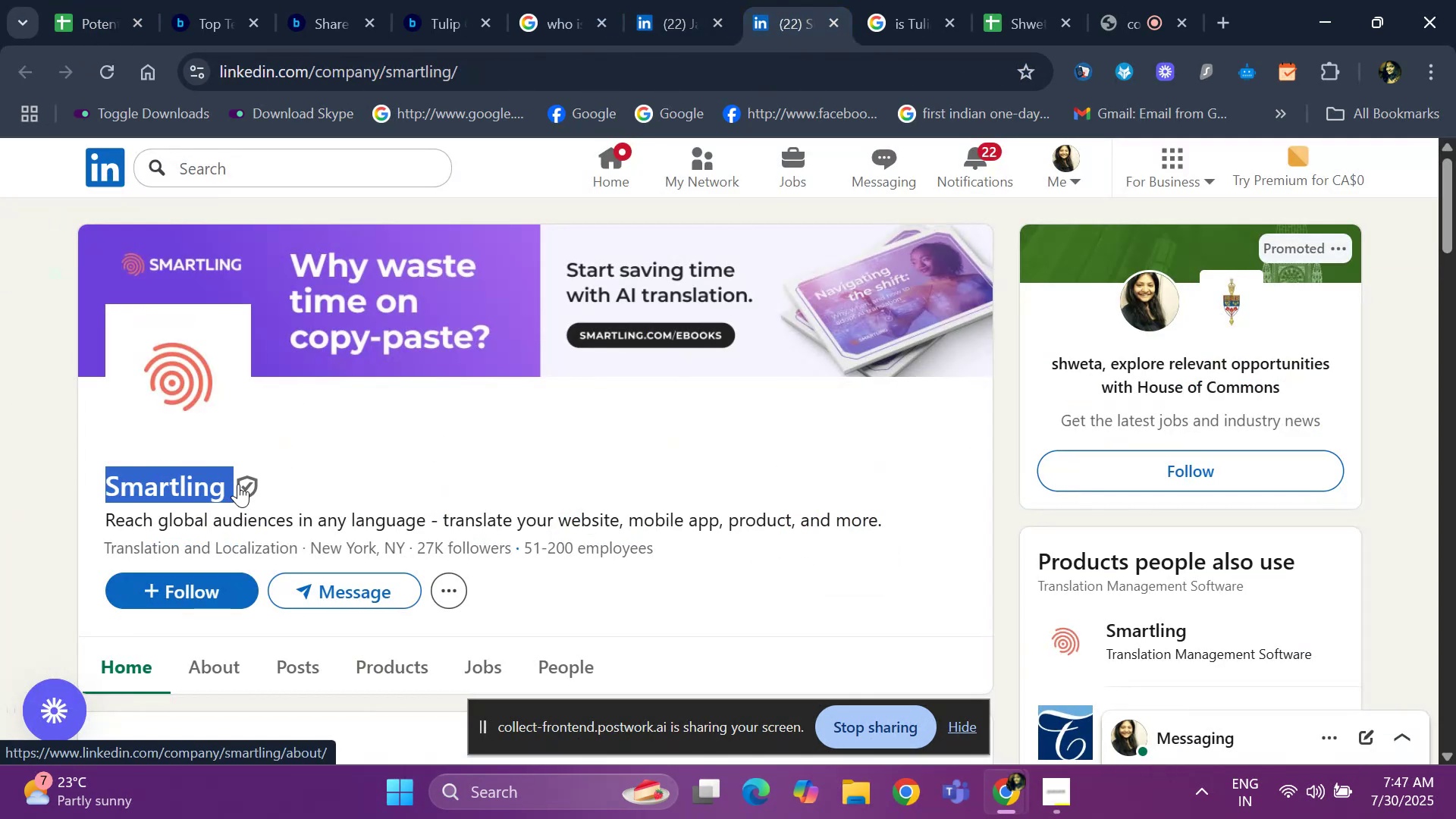 
key(Control+C)
 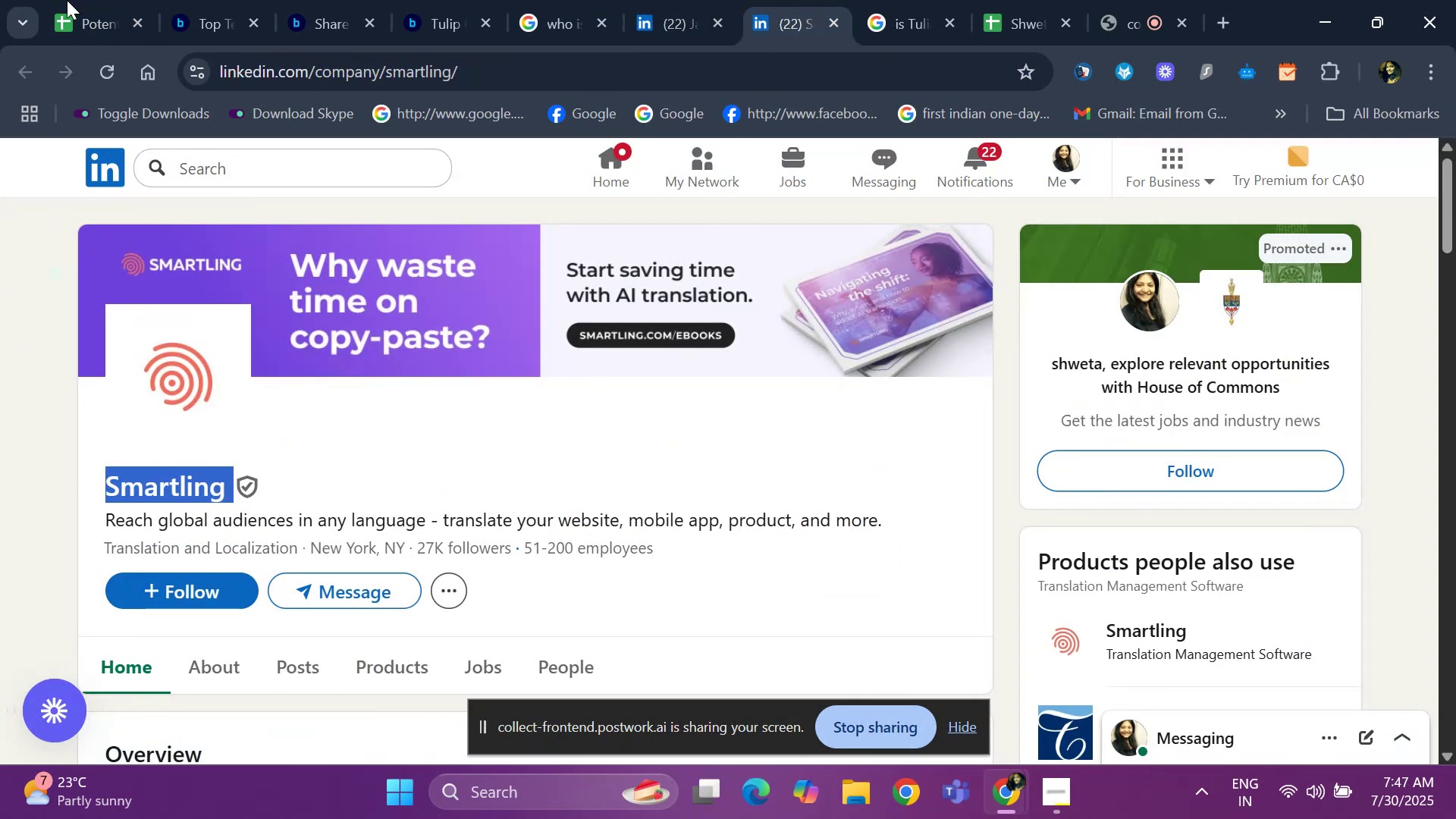 
left_click([72, 15])
 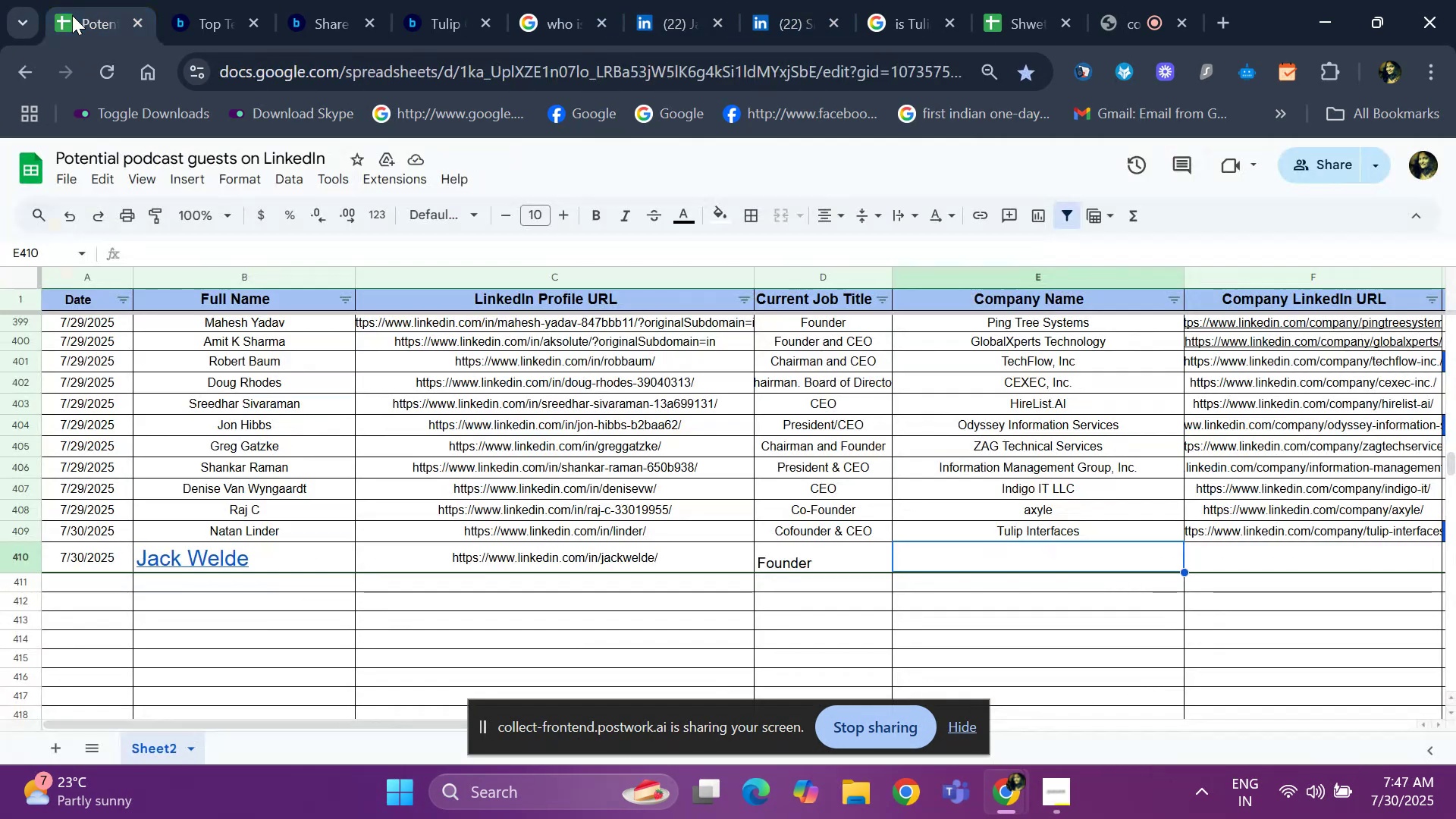 
key(Control+ControlLeft)
 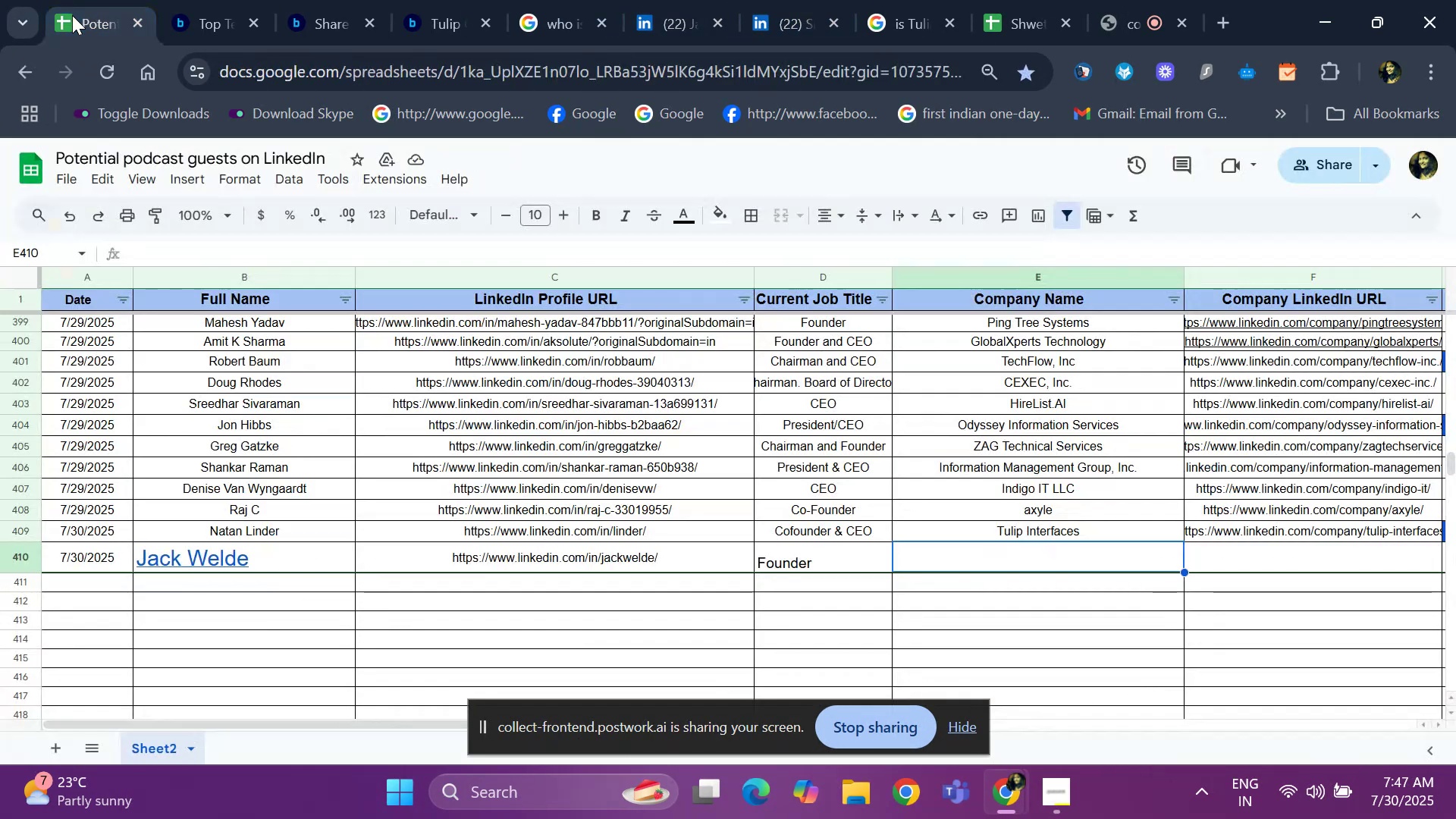 
key(Control+V)
 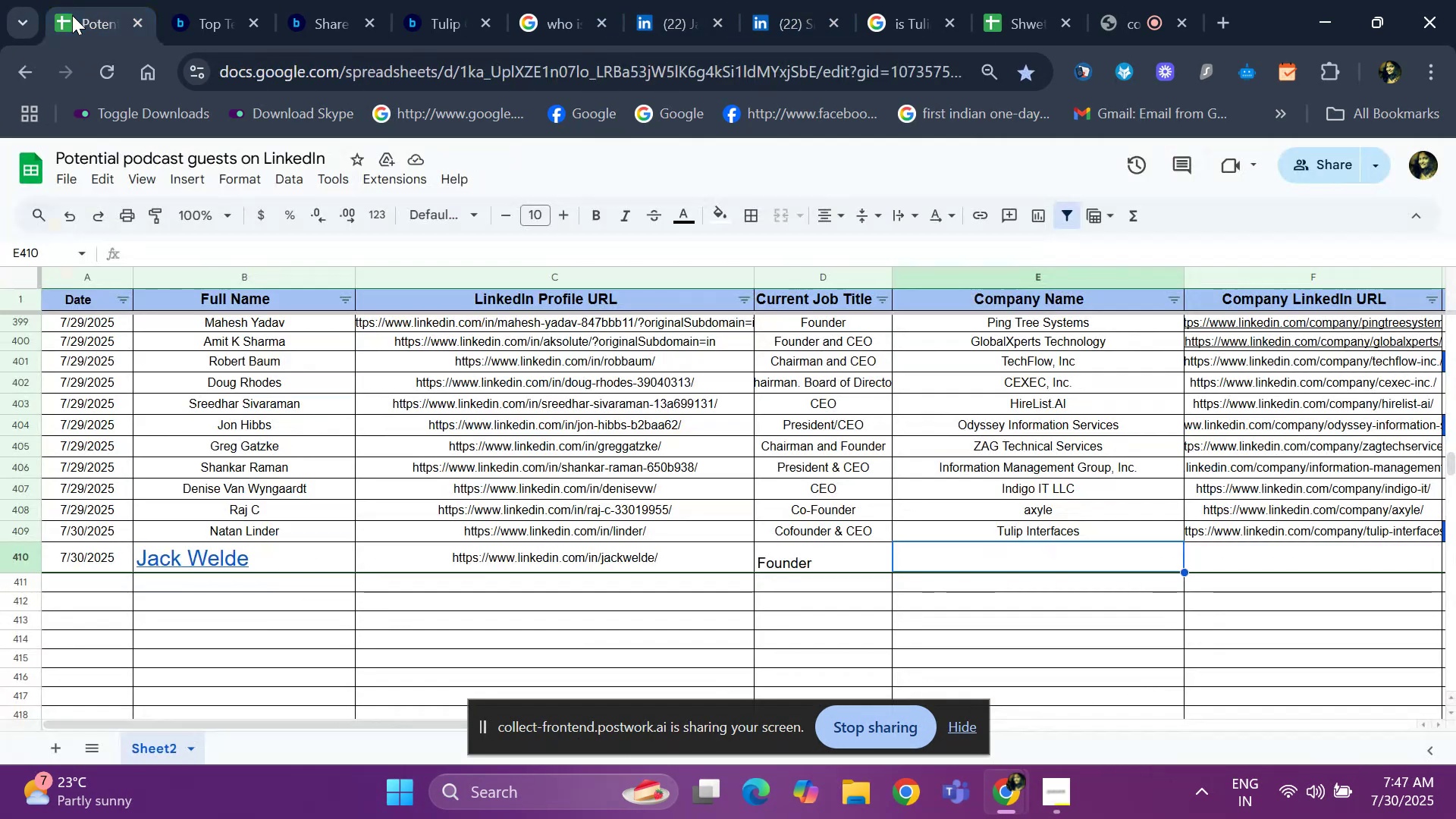 
key(ArrowRight)
 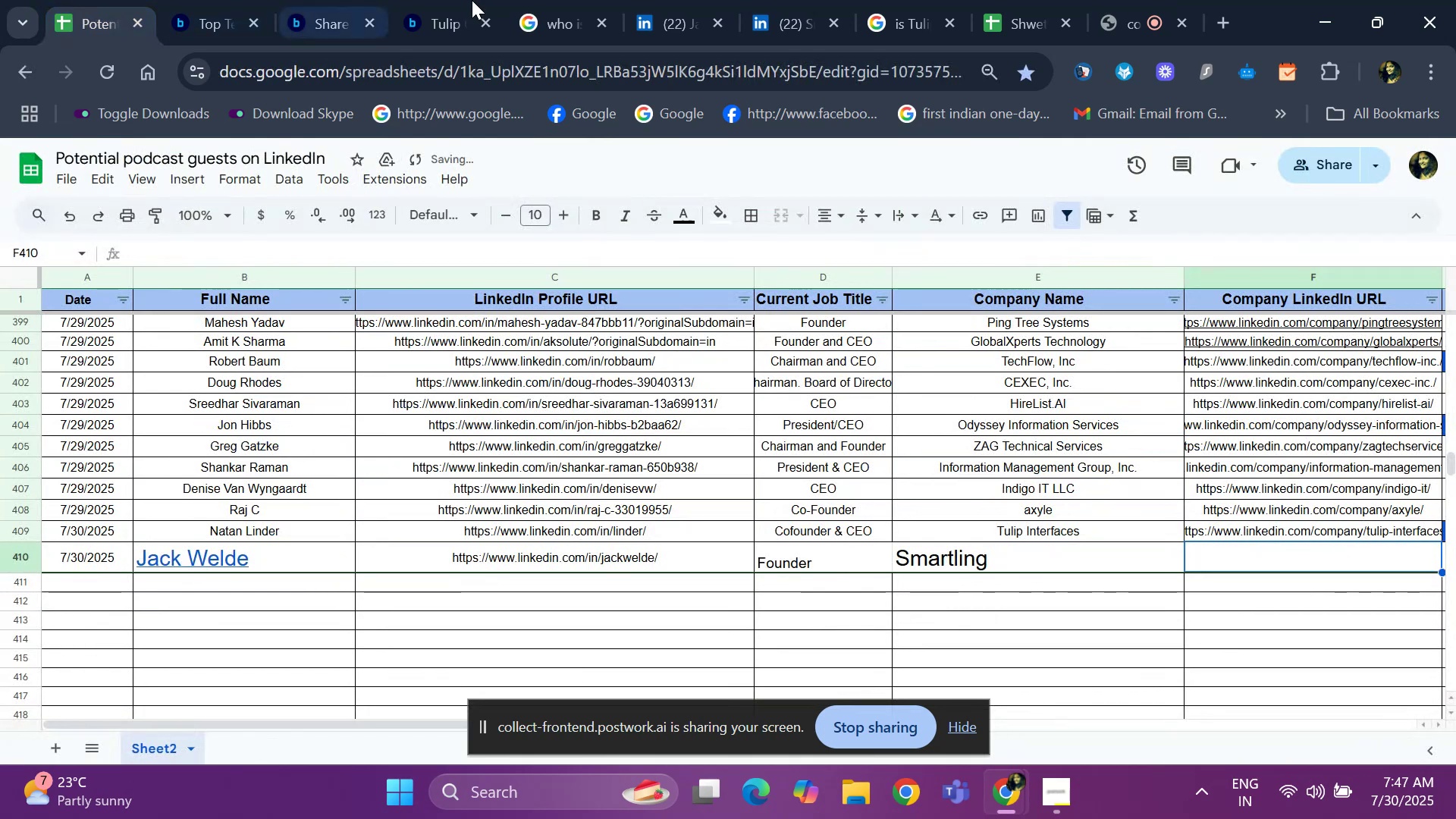 
left_click([760, 8])
 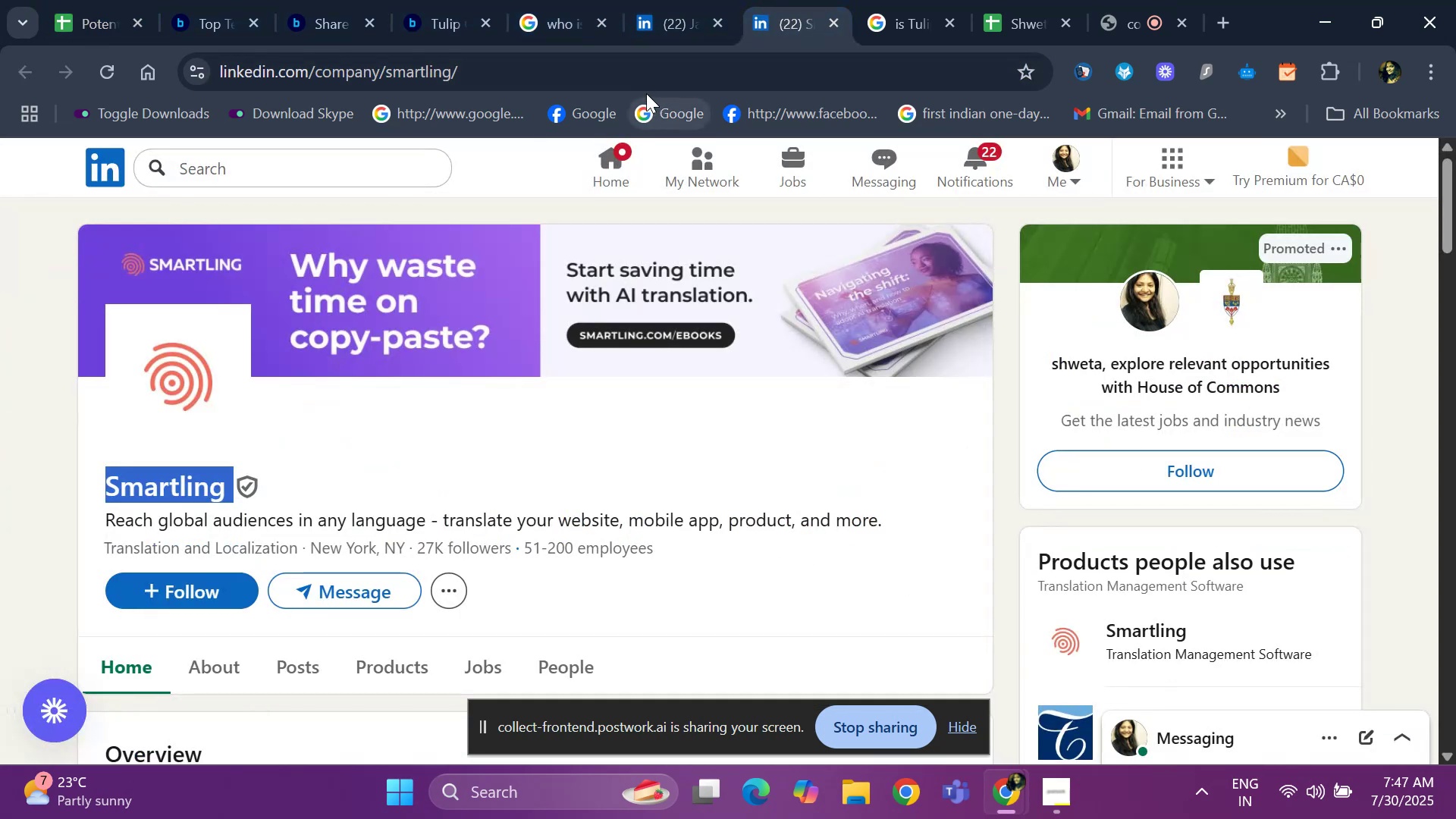 
left_click([631, 77])
 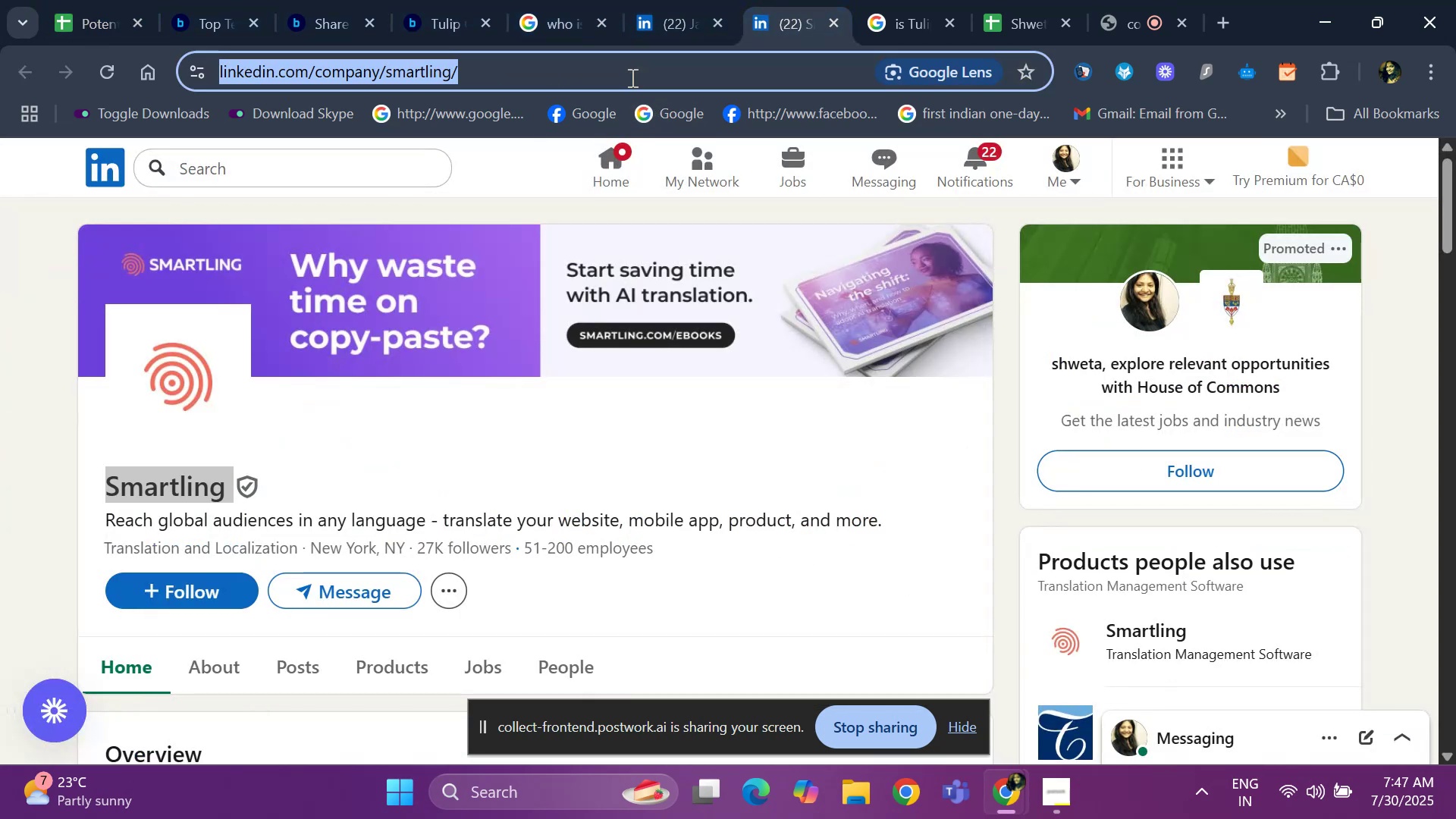 
key(Control+C)
 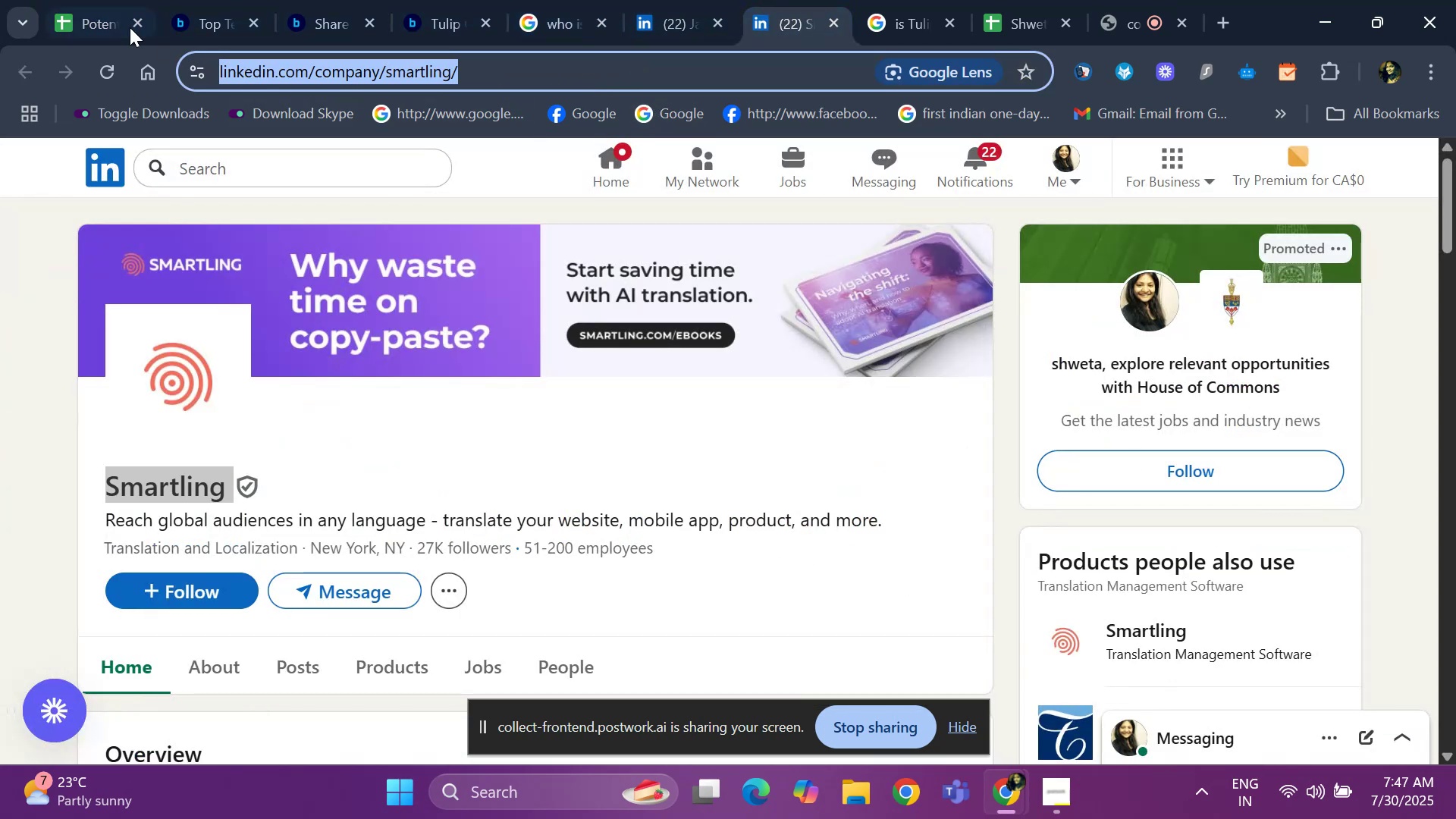 
left_click([60, 17])
 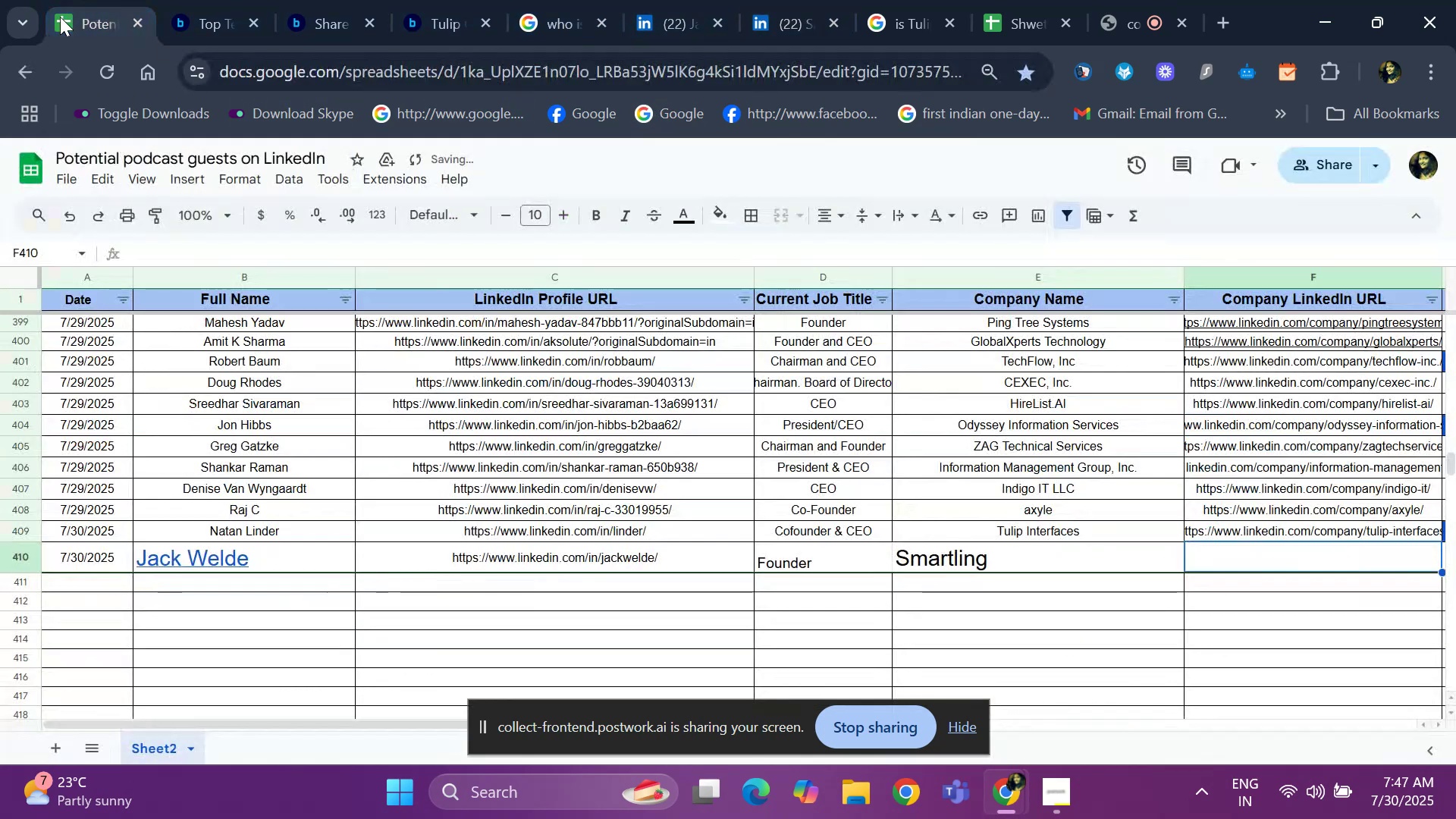 
key(Control+ControlLeft)
 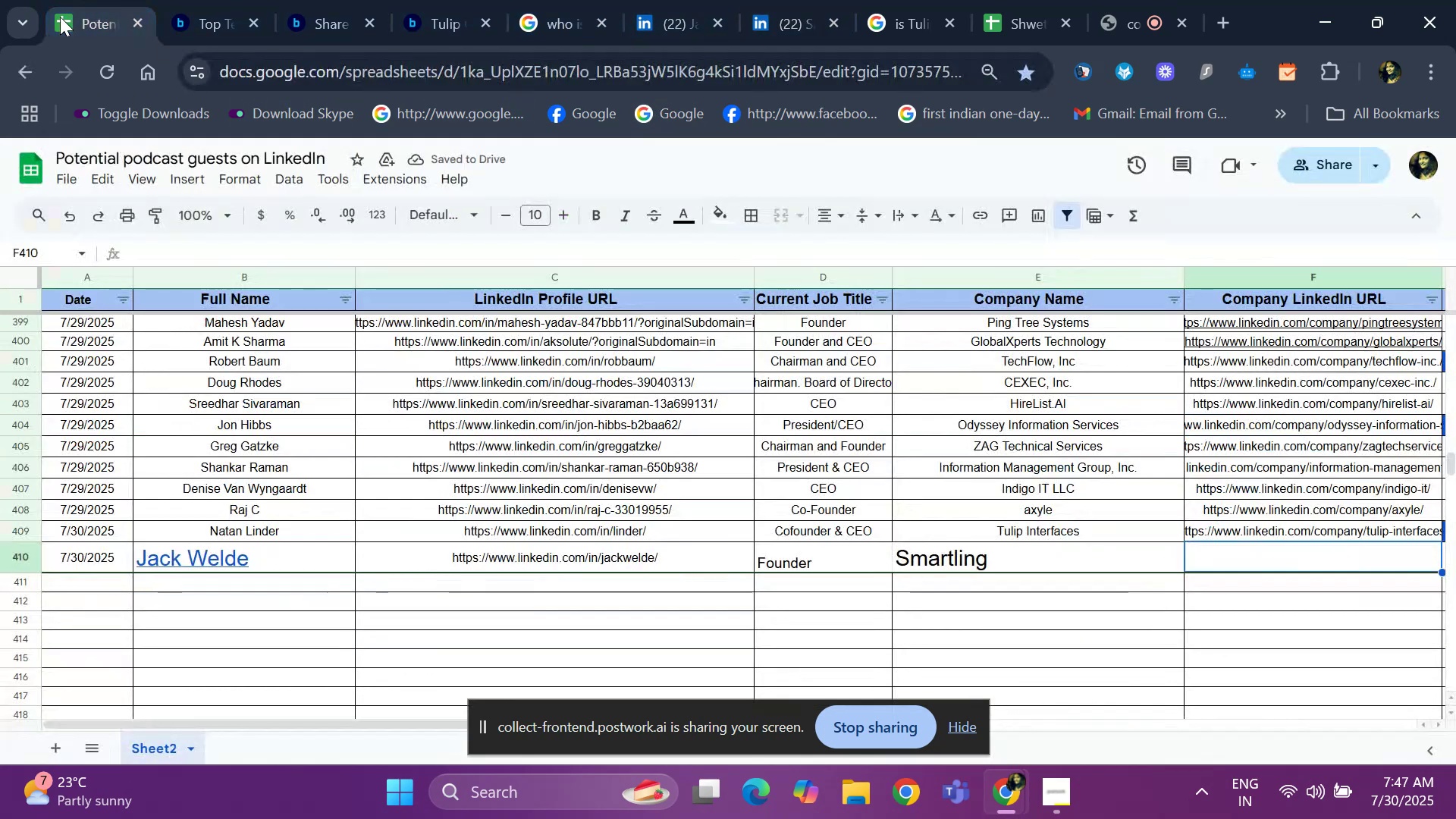 
key(Control+V)
 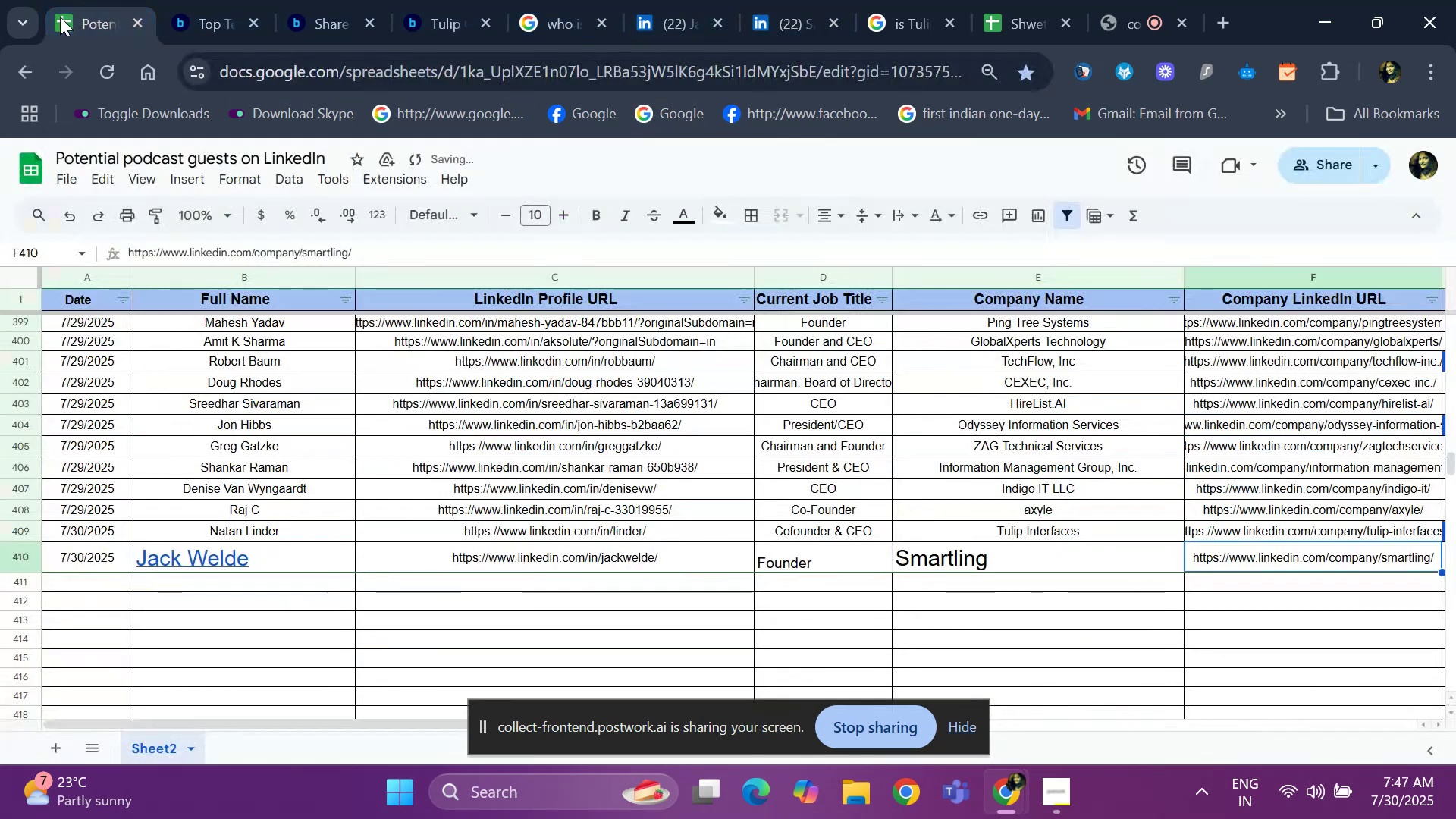 
key(ArrowRight)
 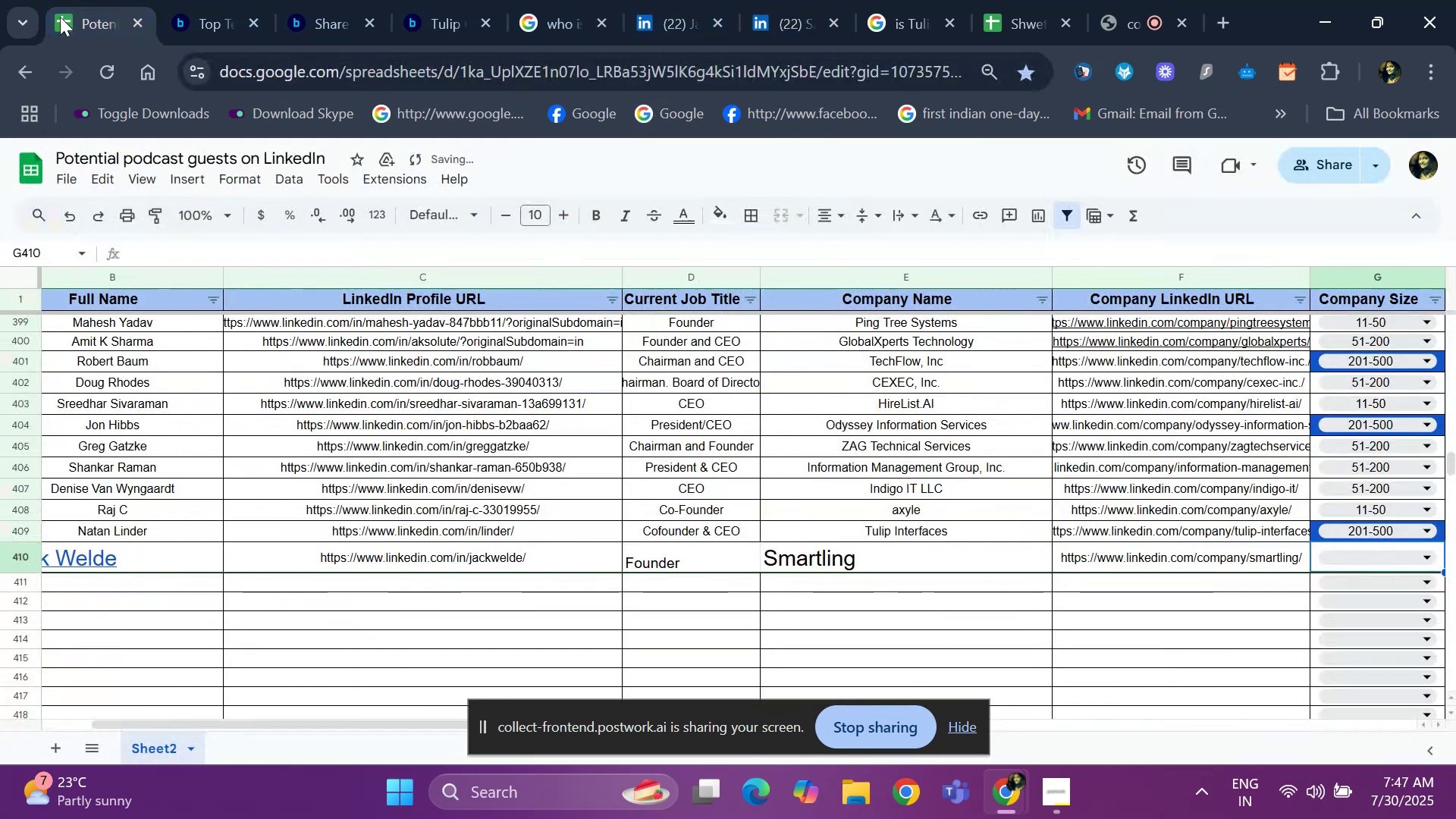 
key(ArrowRight)
 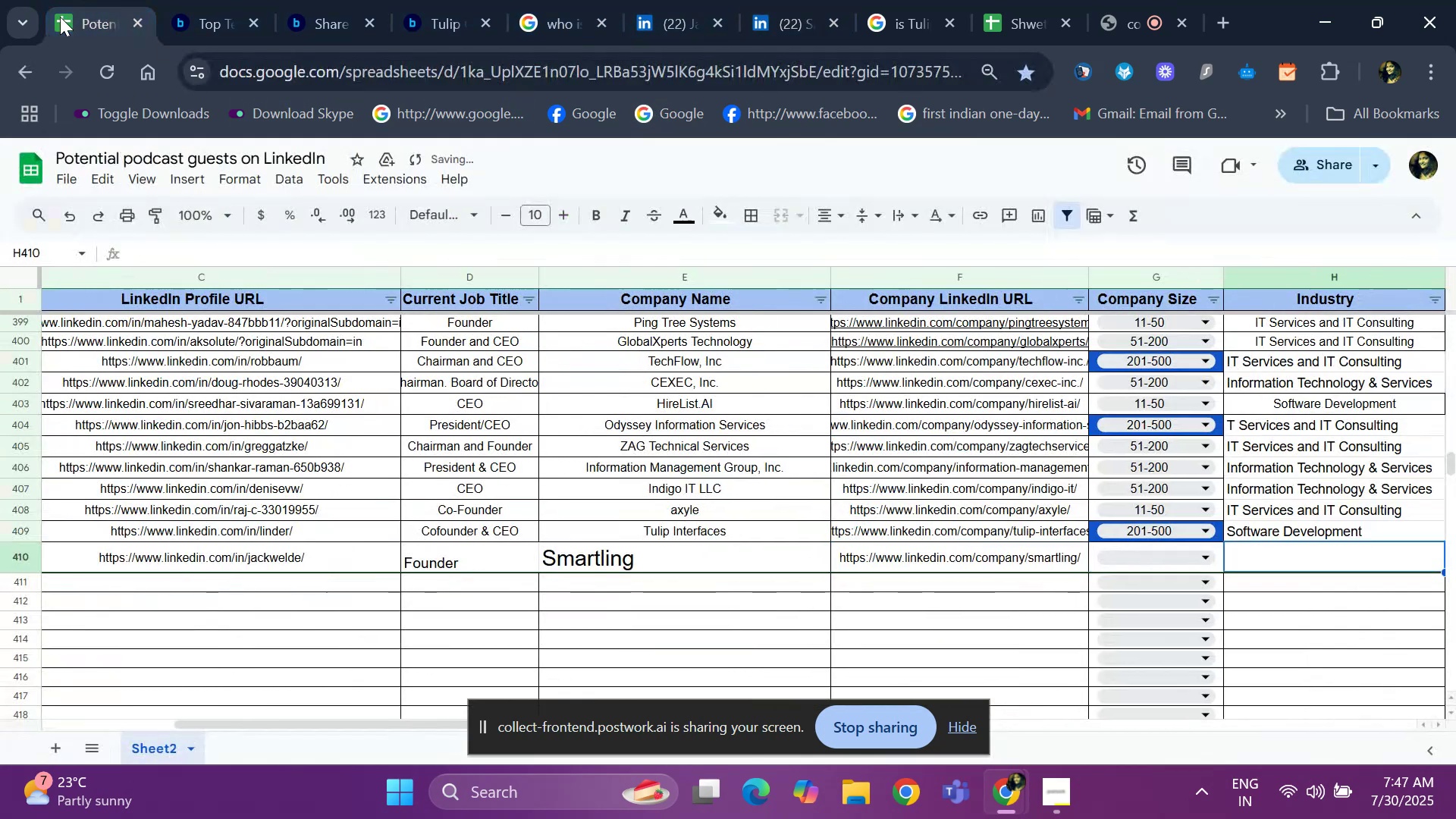 
key(ArrowRight)
 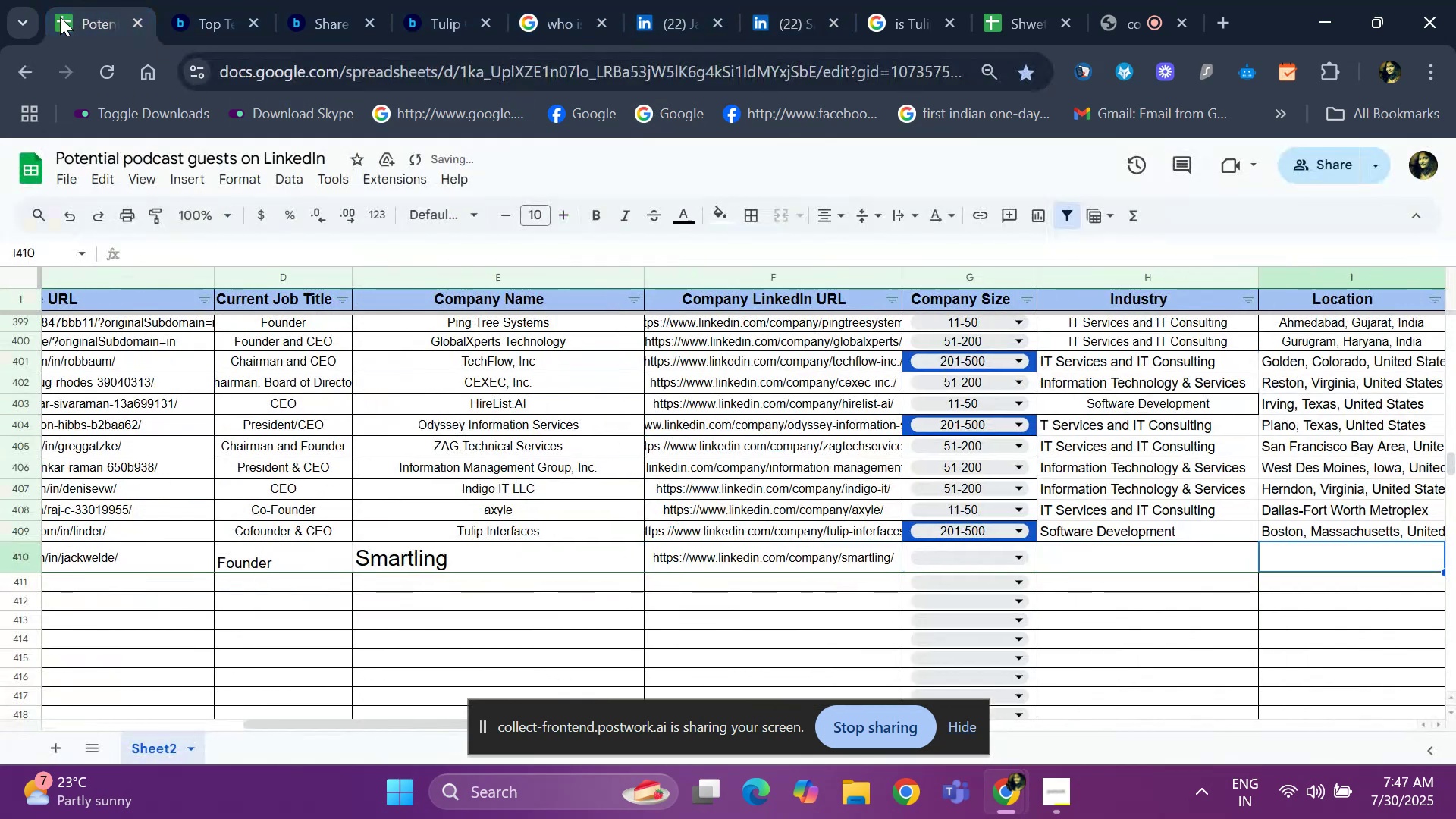 
key(ArrowLeft)
 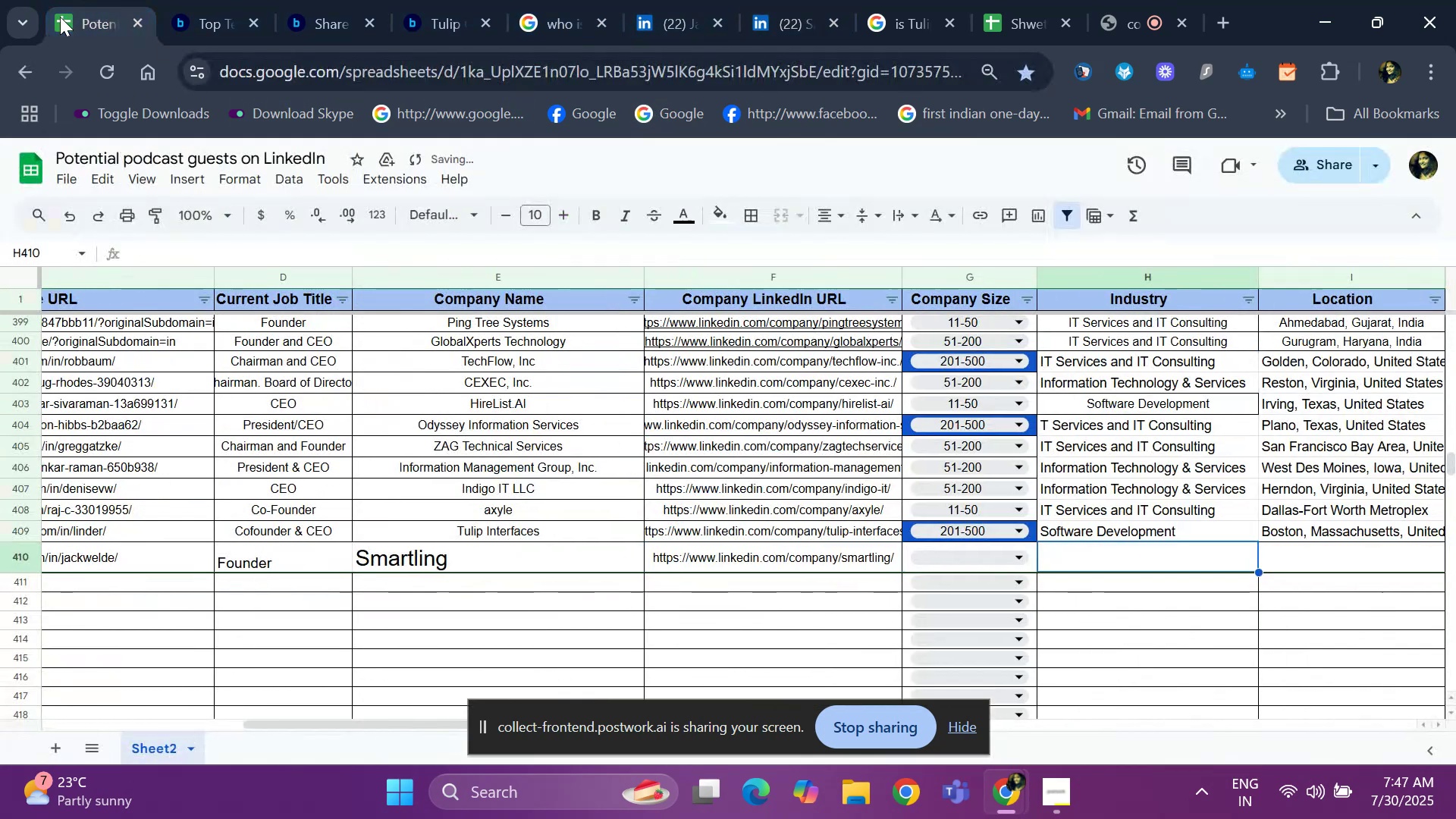 
key(ArrowLeft)
 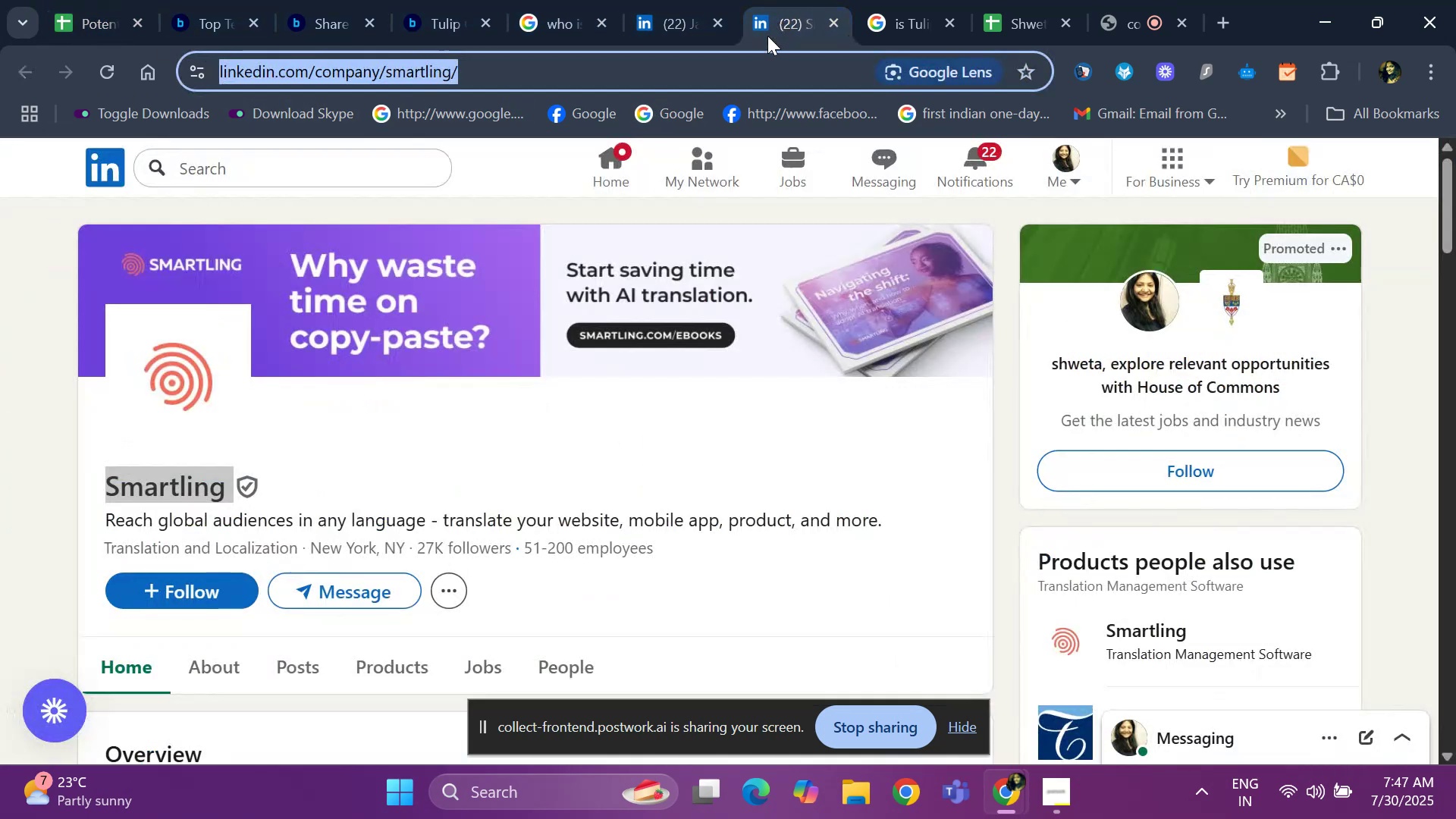 
left_click([83, 20])
 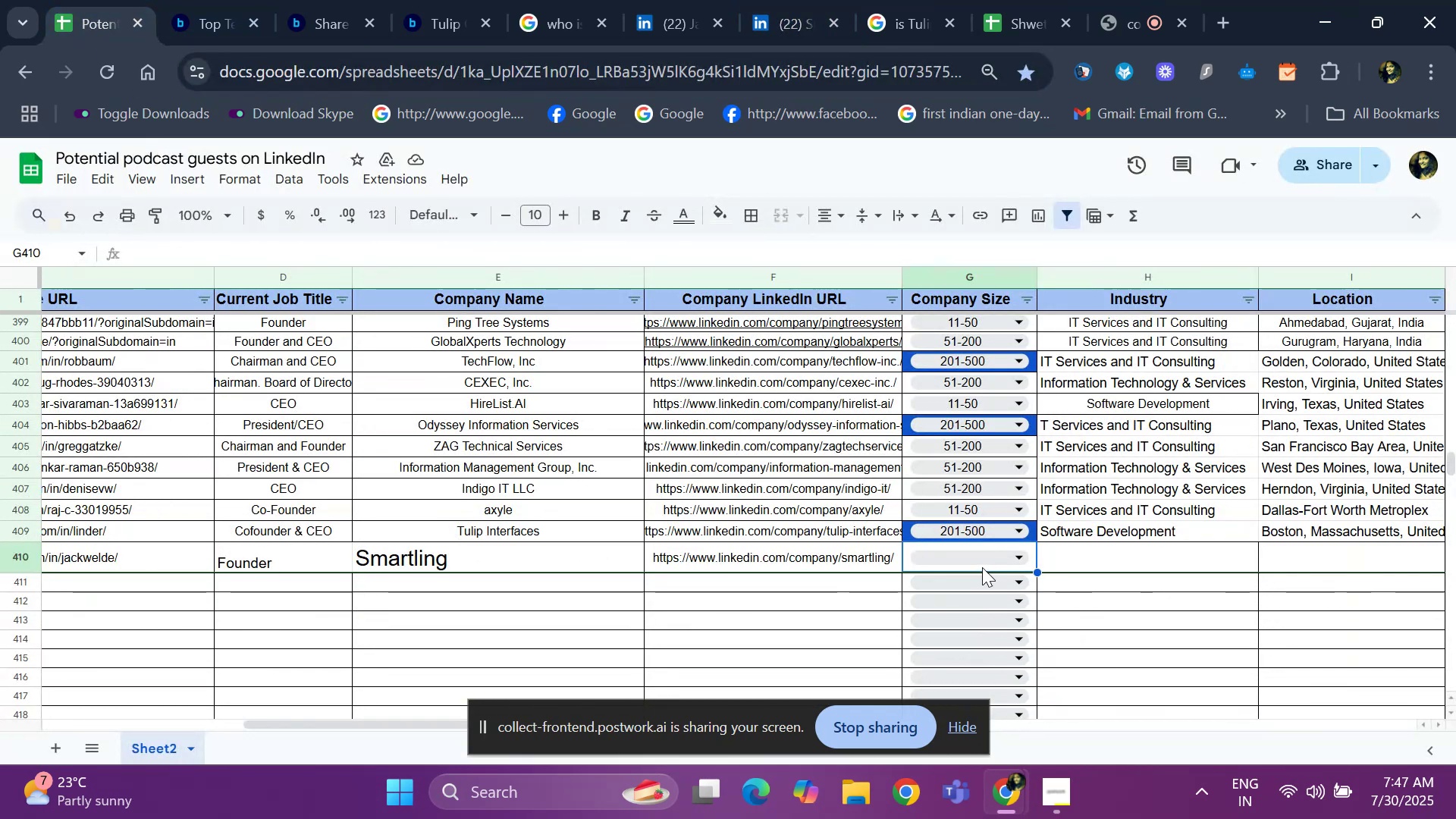 
left_click([981, 557])
 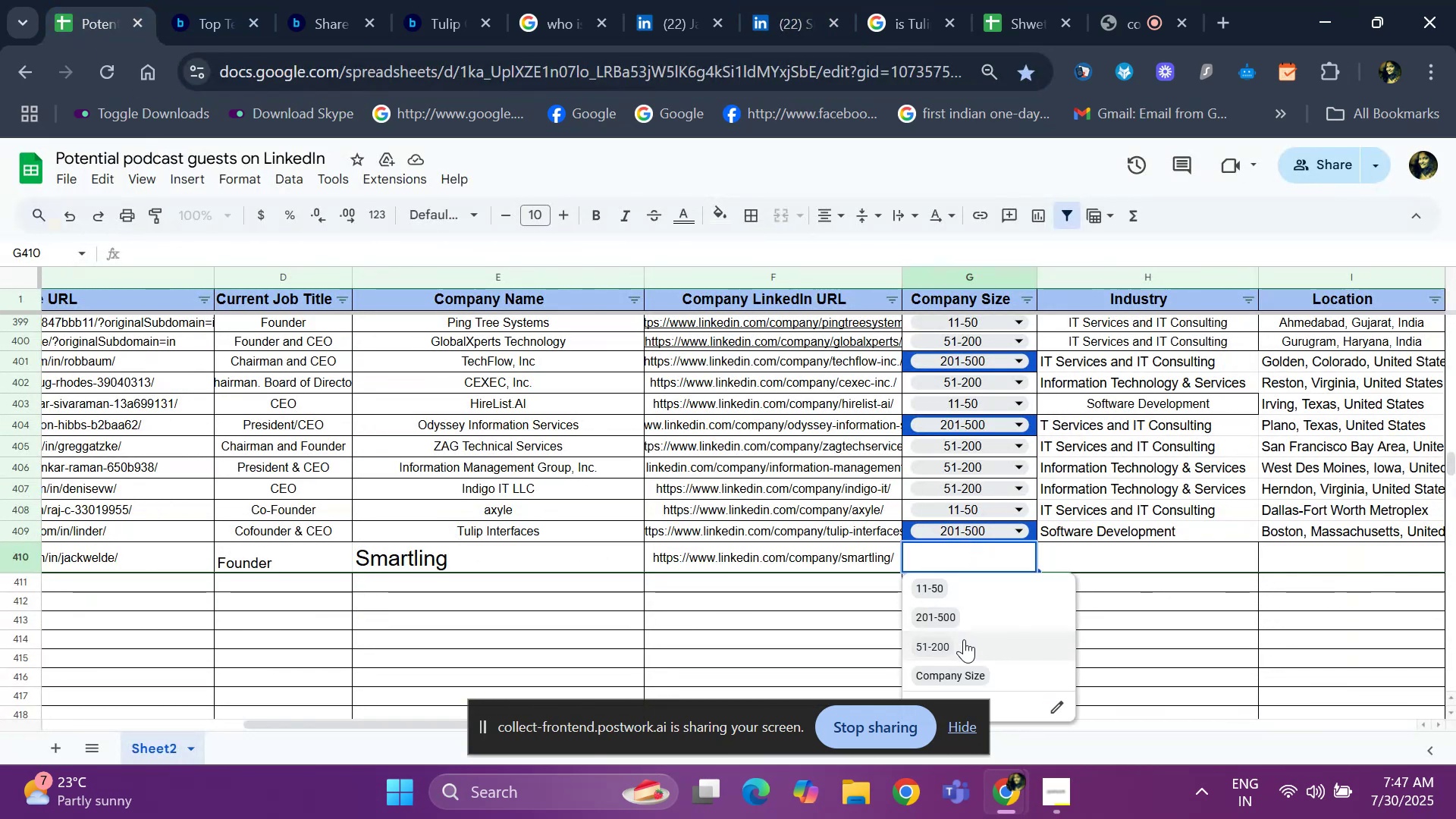 
left_click([964, 642])
 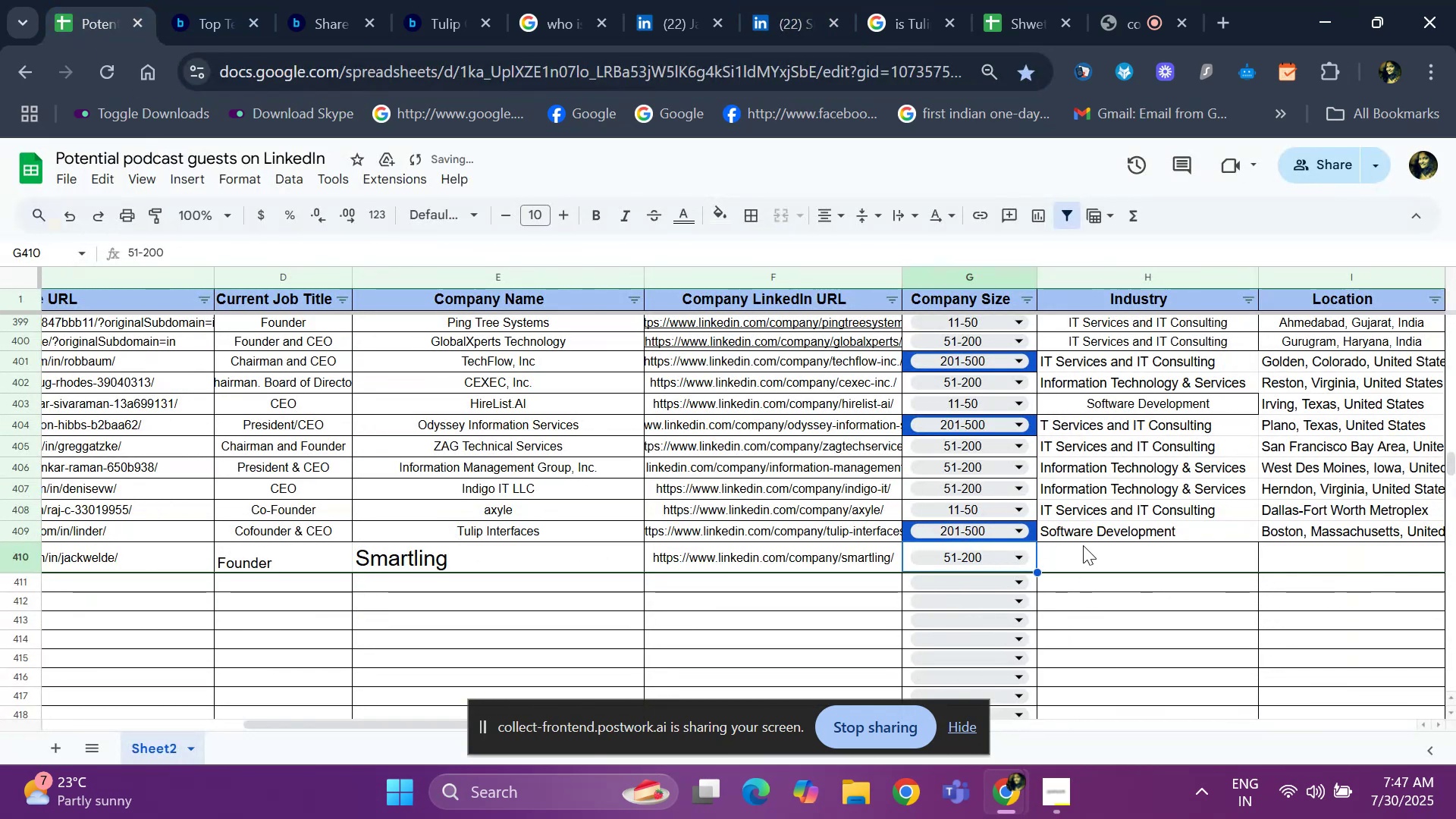 
left_click([1087, 553])
 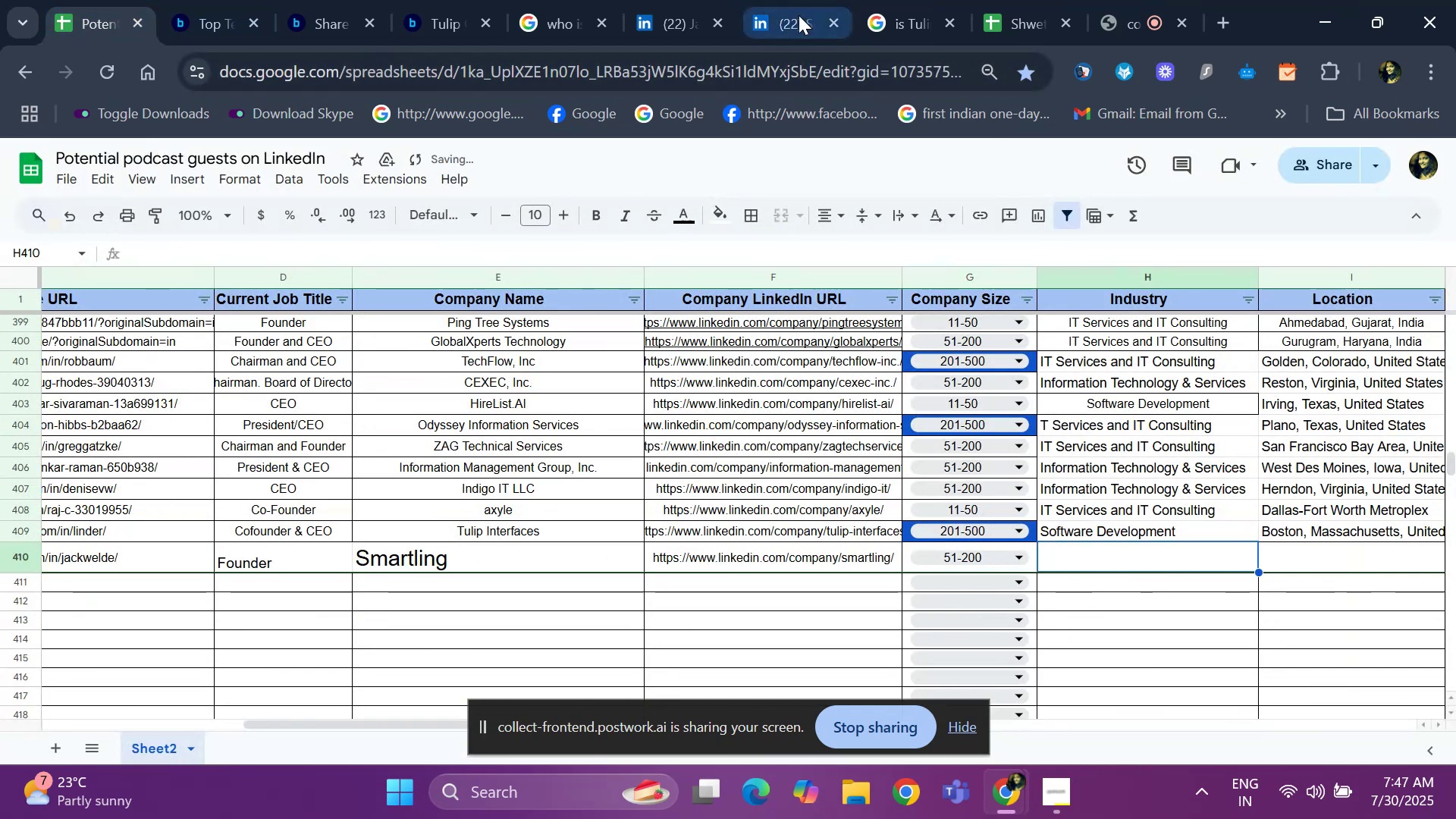 
left_click([798, 15])
 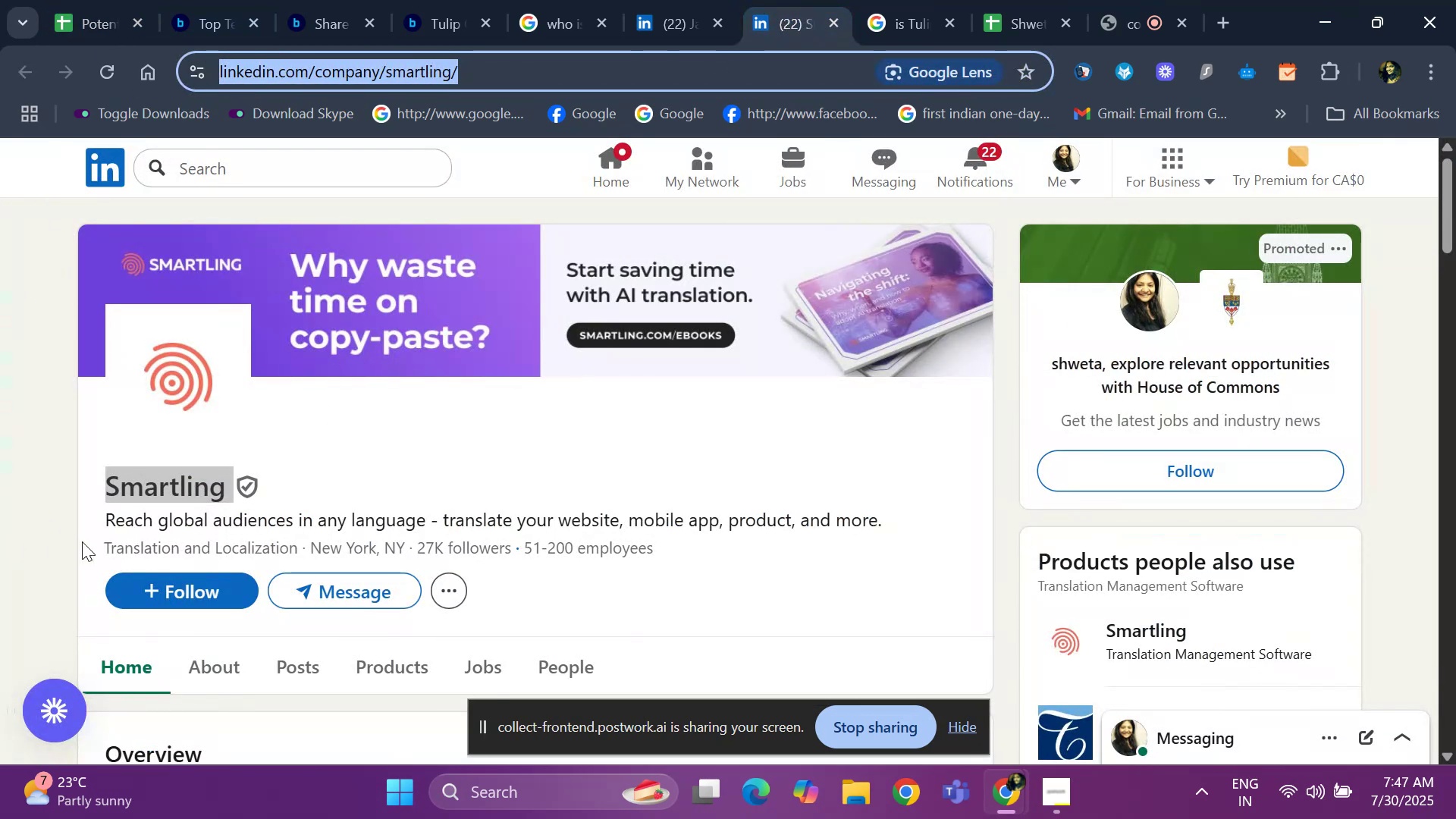 
left_click_drag(start_coordinate=[104, 541], to_coordinate=[296, 538])
 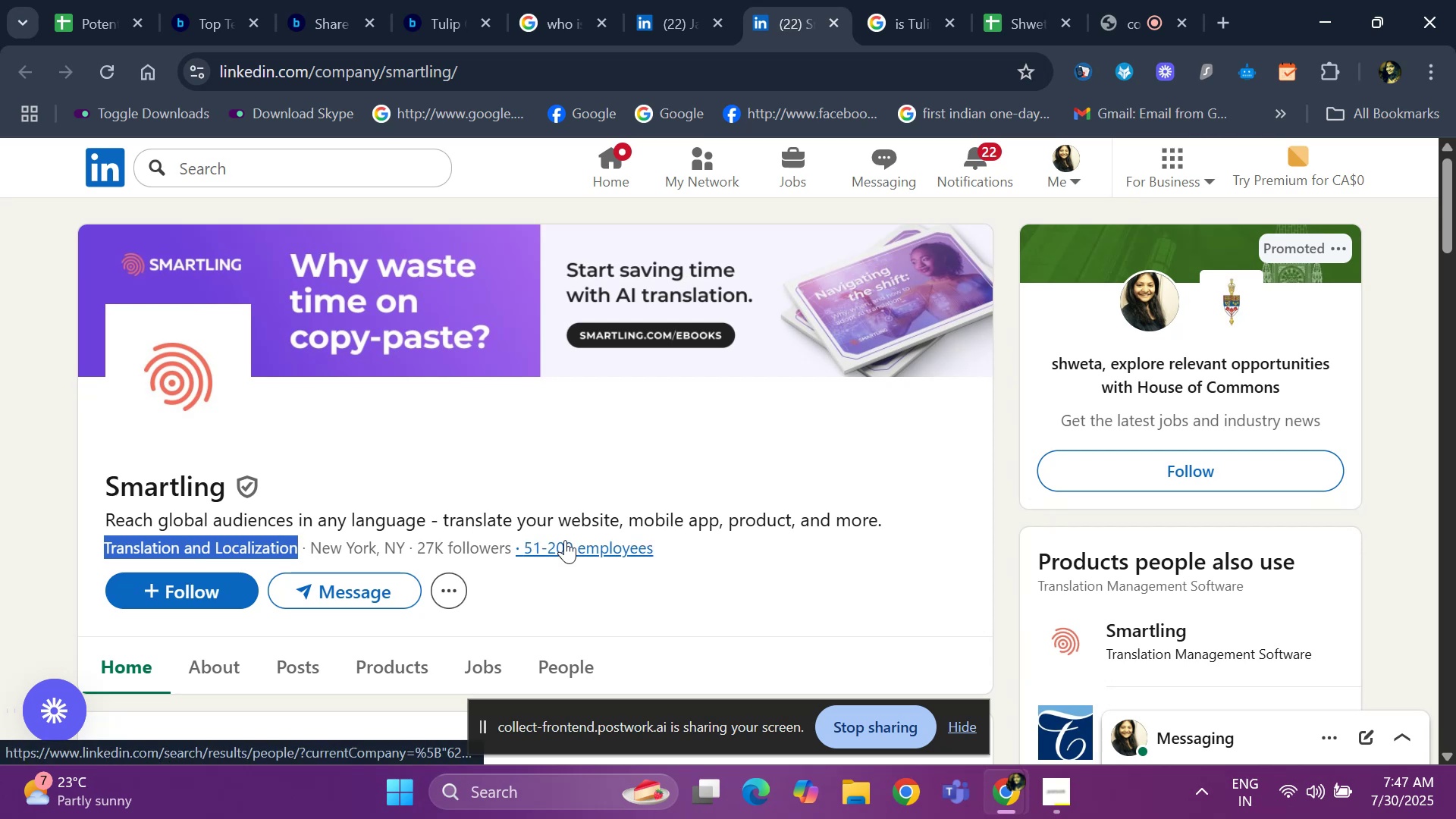 
key(Control+ControlLeft)
 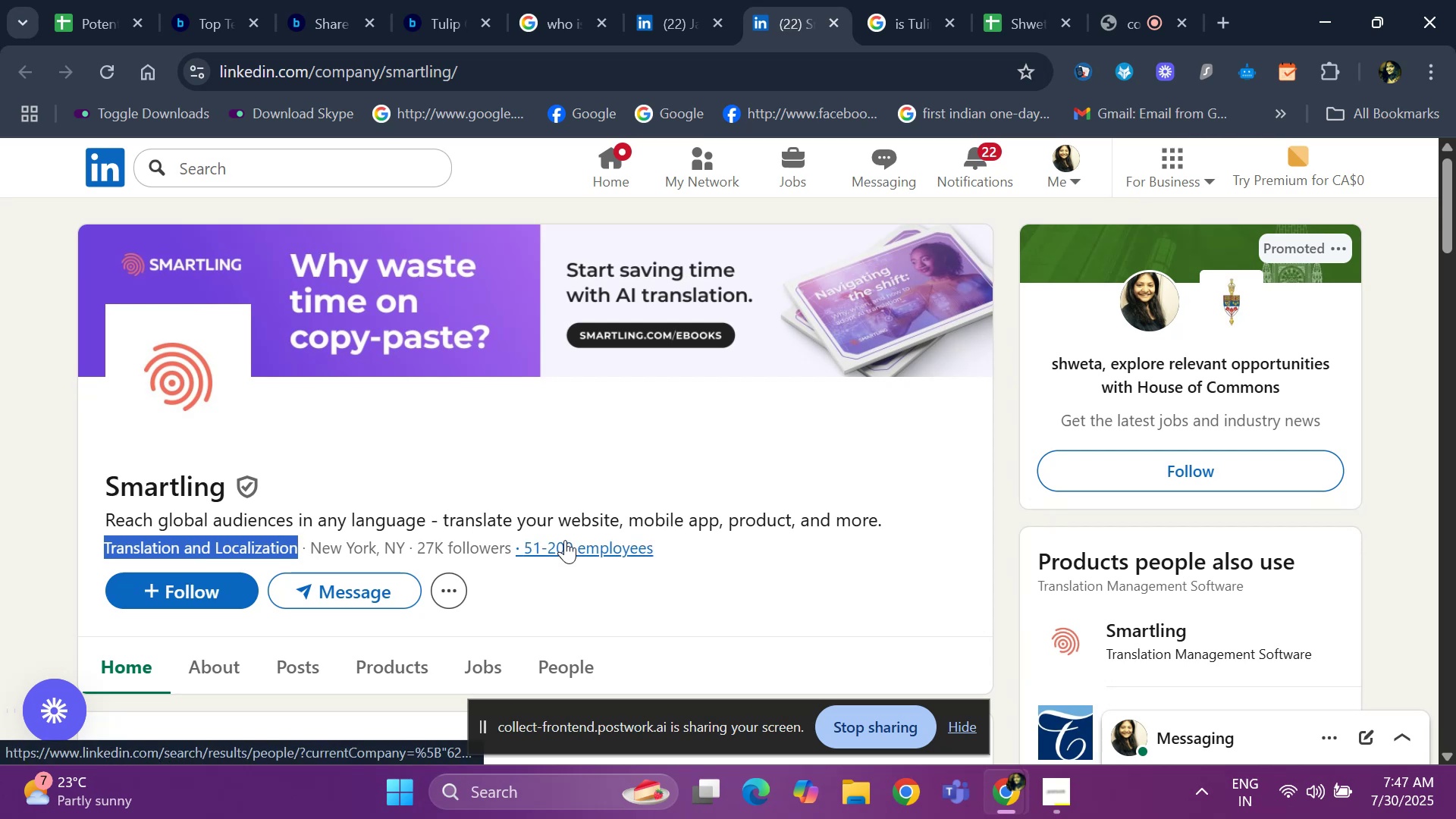 
key(Control+C)
 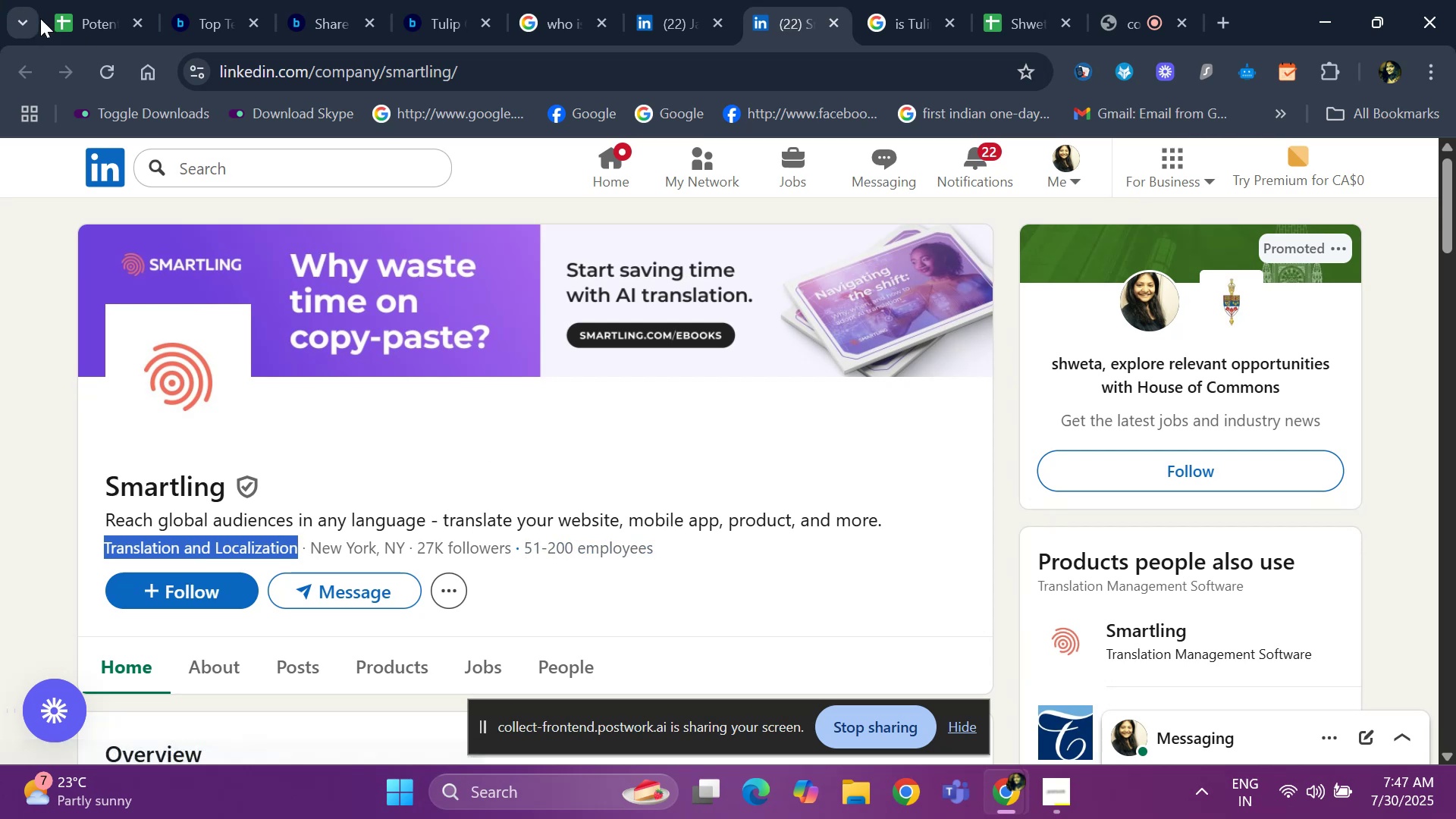 
left_click([76, 27])
 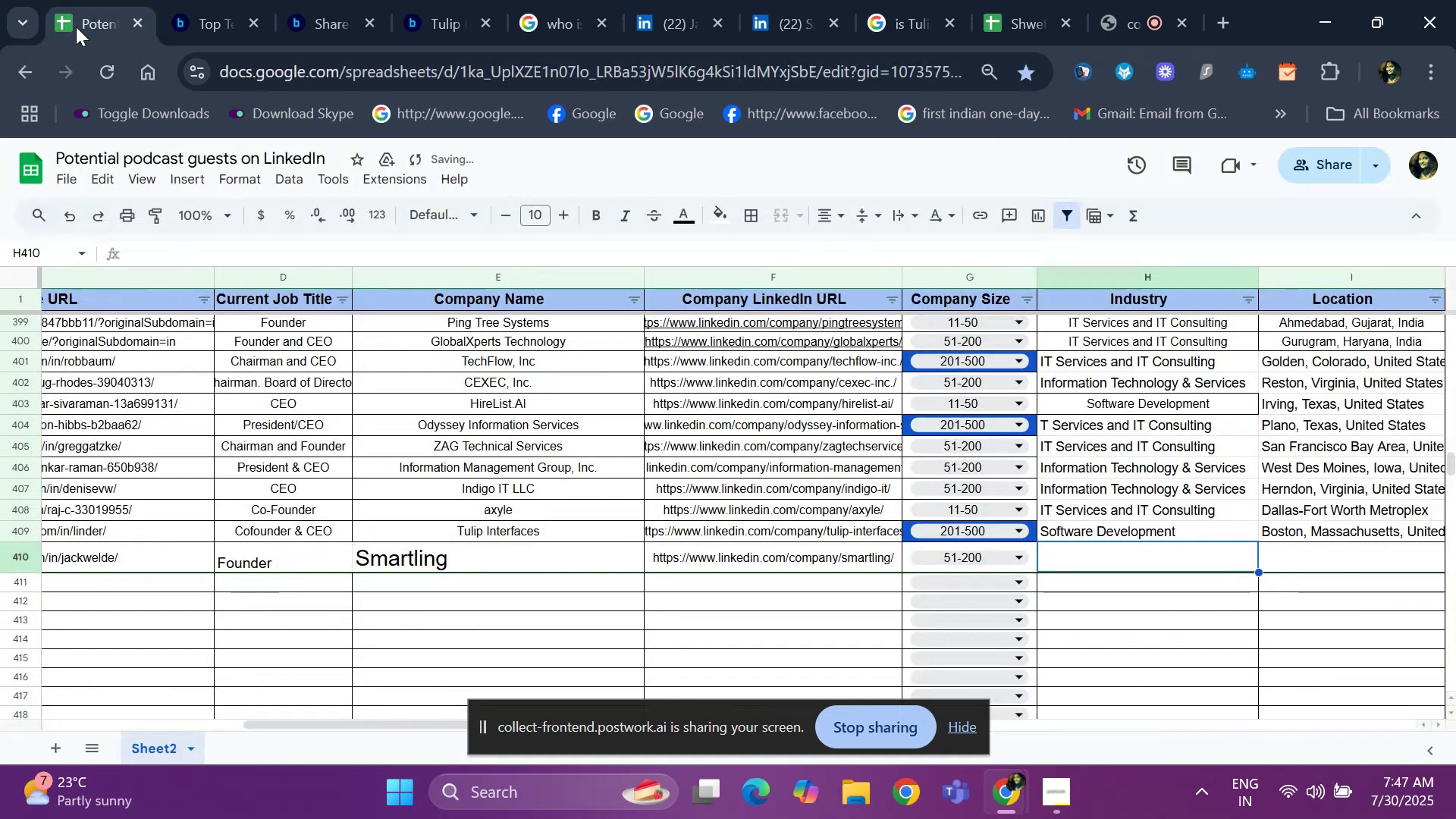 
key(Control+ControlLeft)
 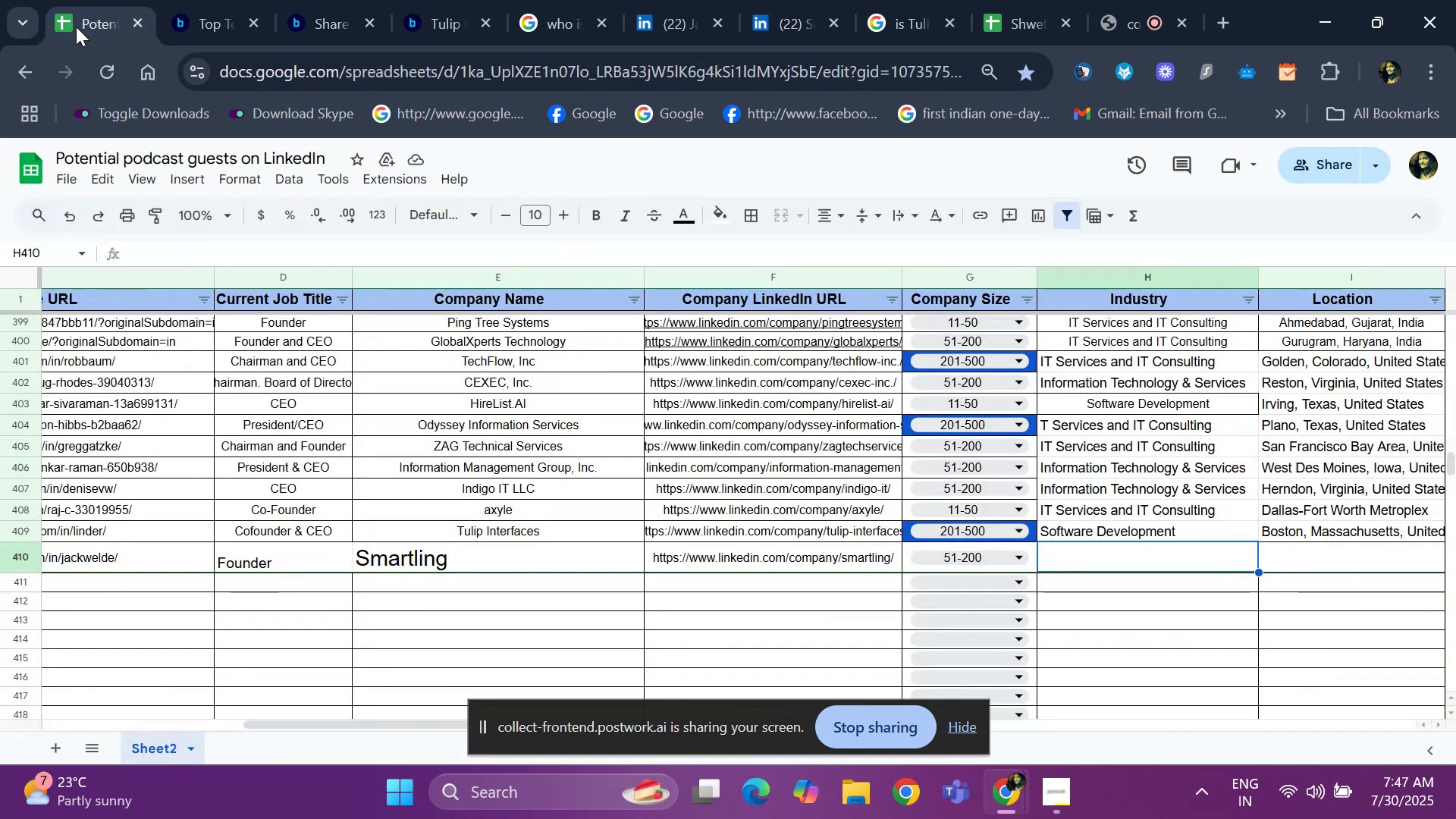 
key(Control+V)
 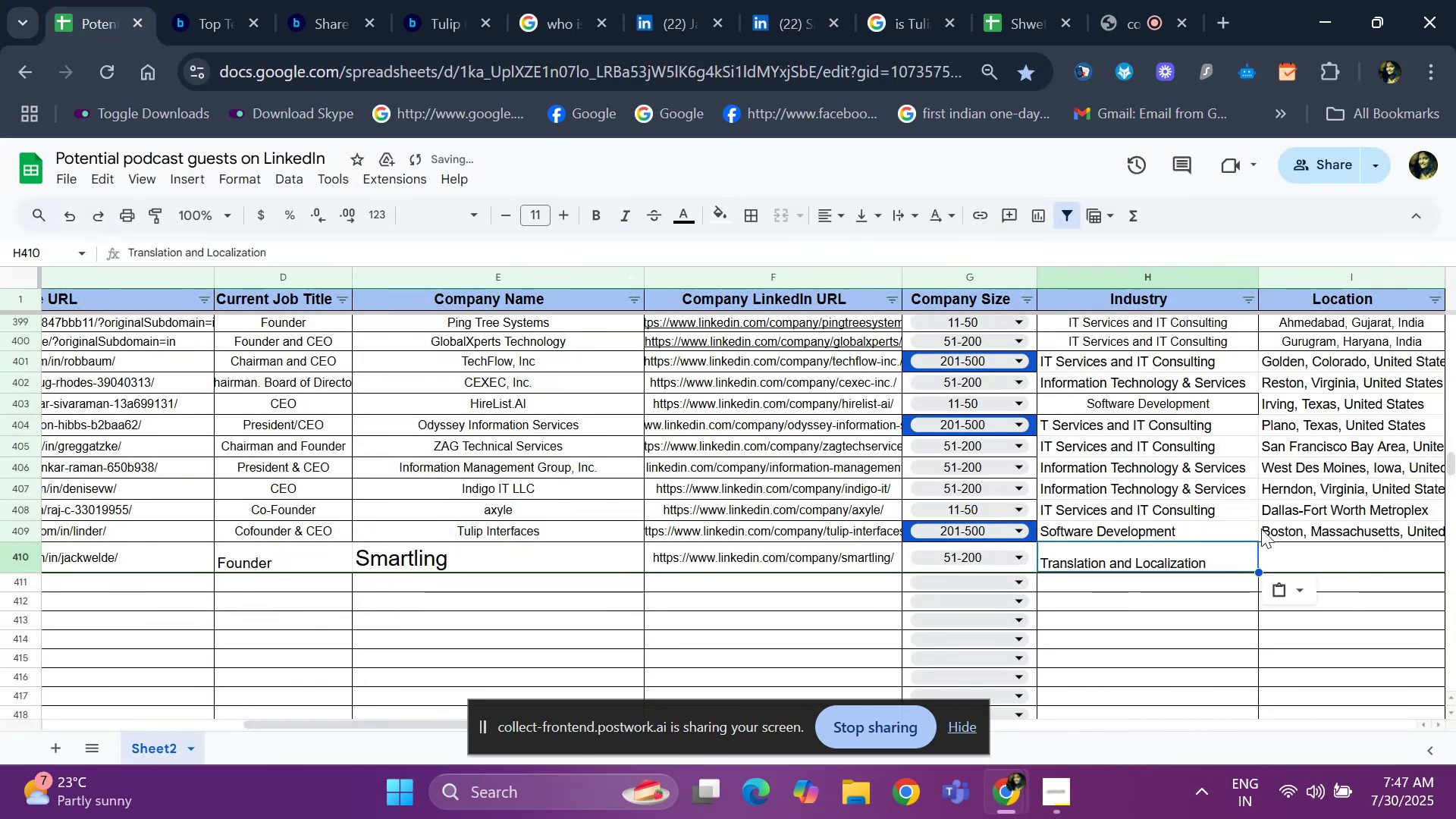 
left_click([1299, 554])
 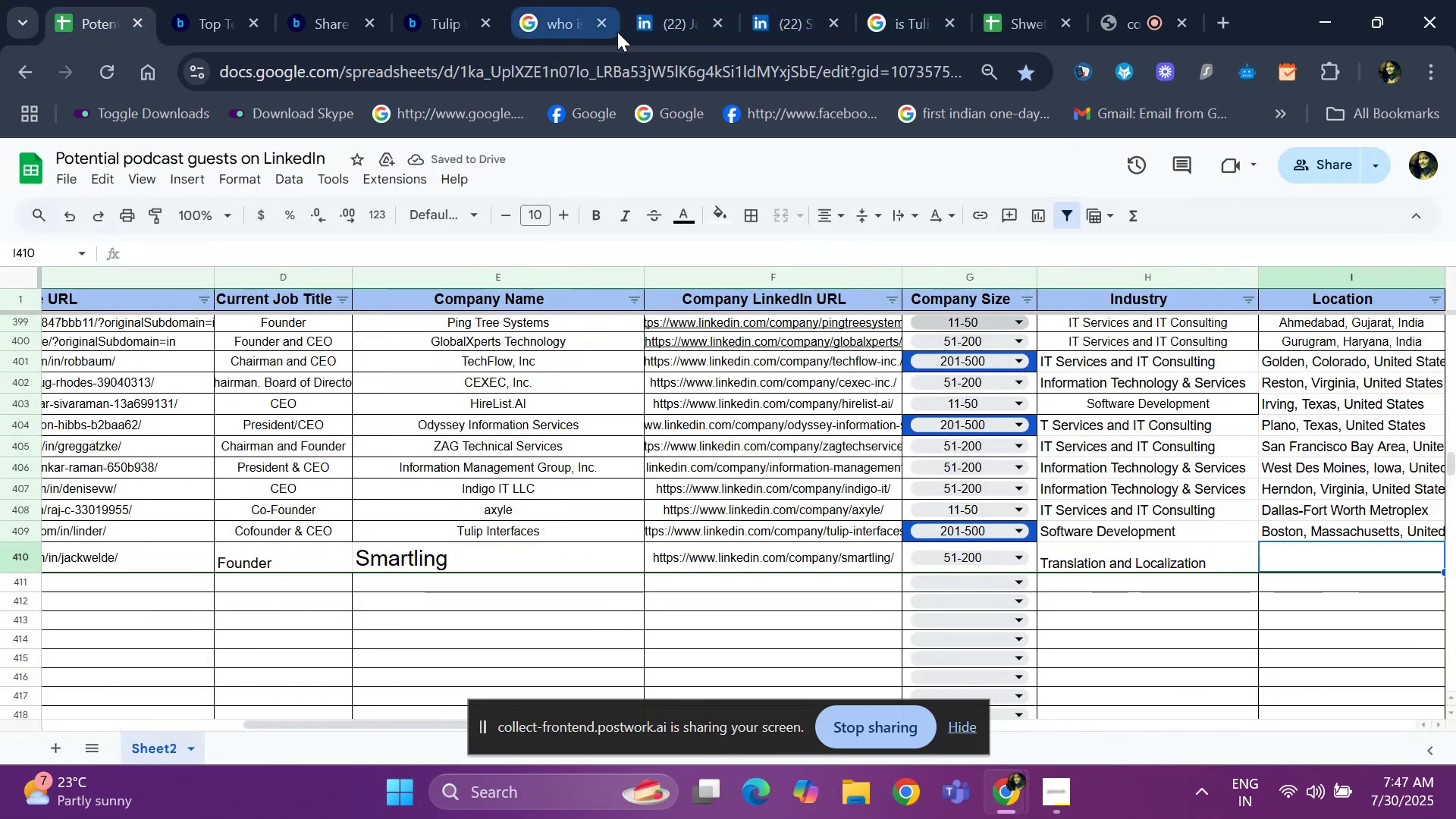 
left_click([641, 30])
 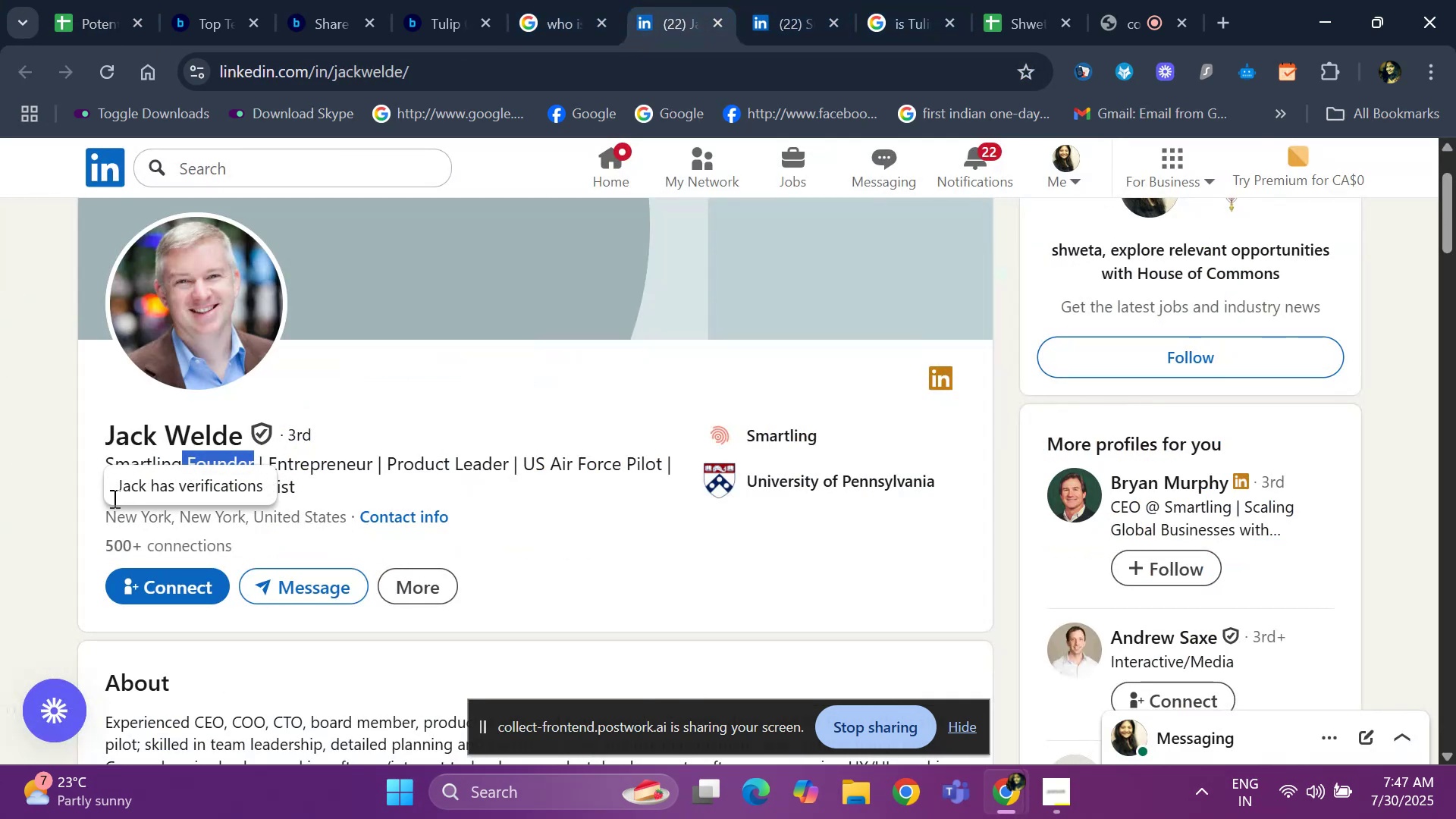 
left_click_drag(start_coordinate=[89, 515], to_coordinate=[356, 526])
 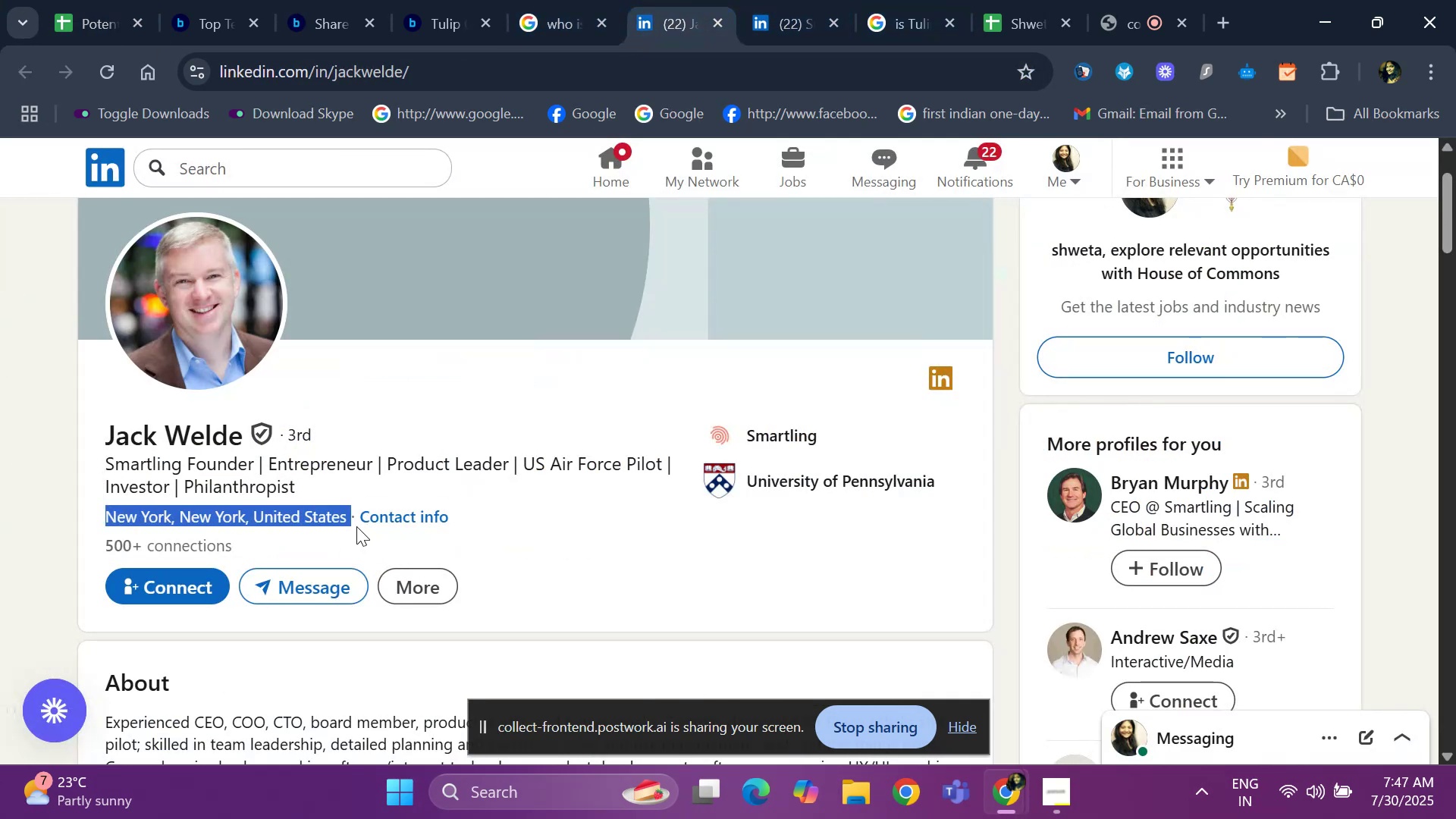 
key(Control+C)
 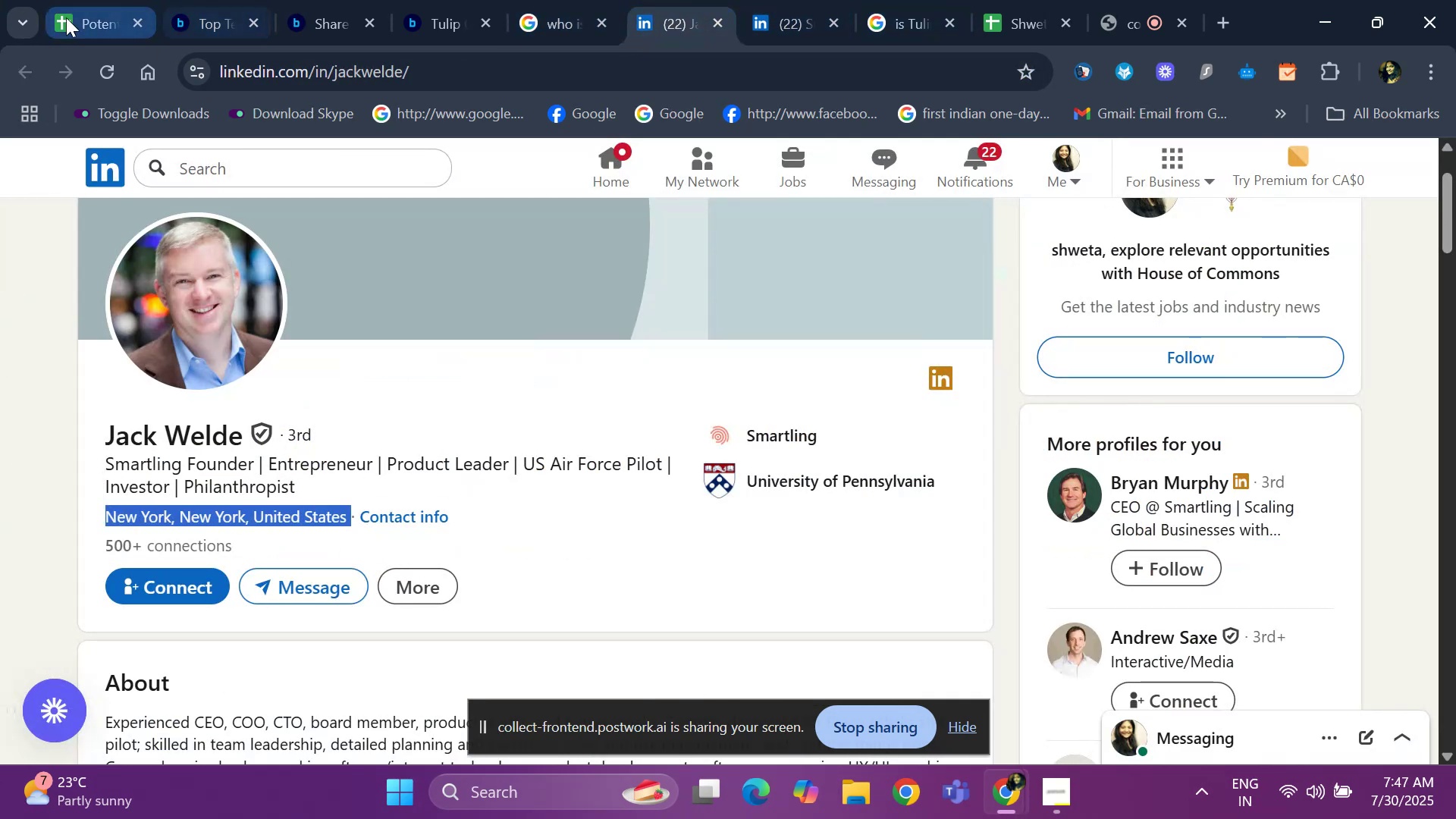 
left_click([79, 27])
 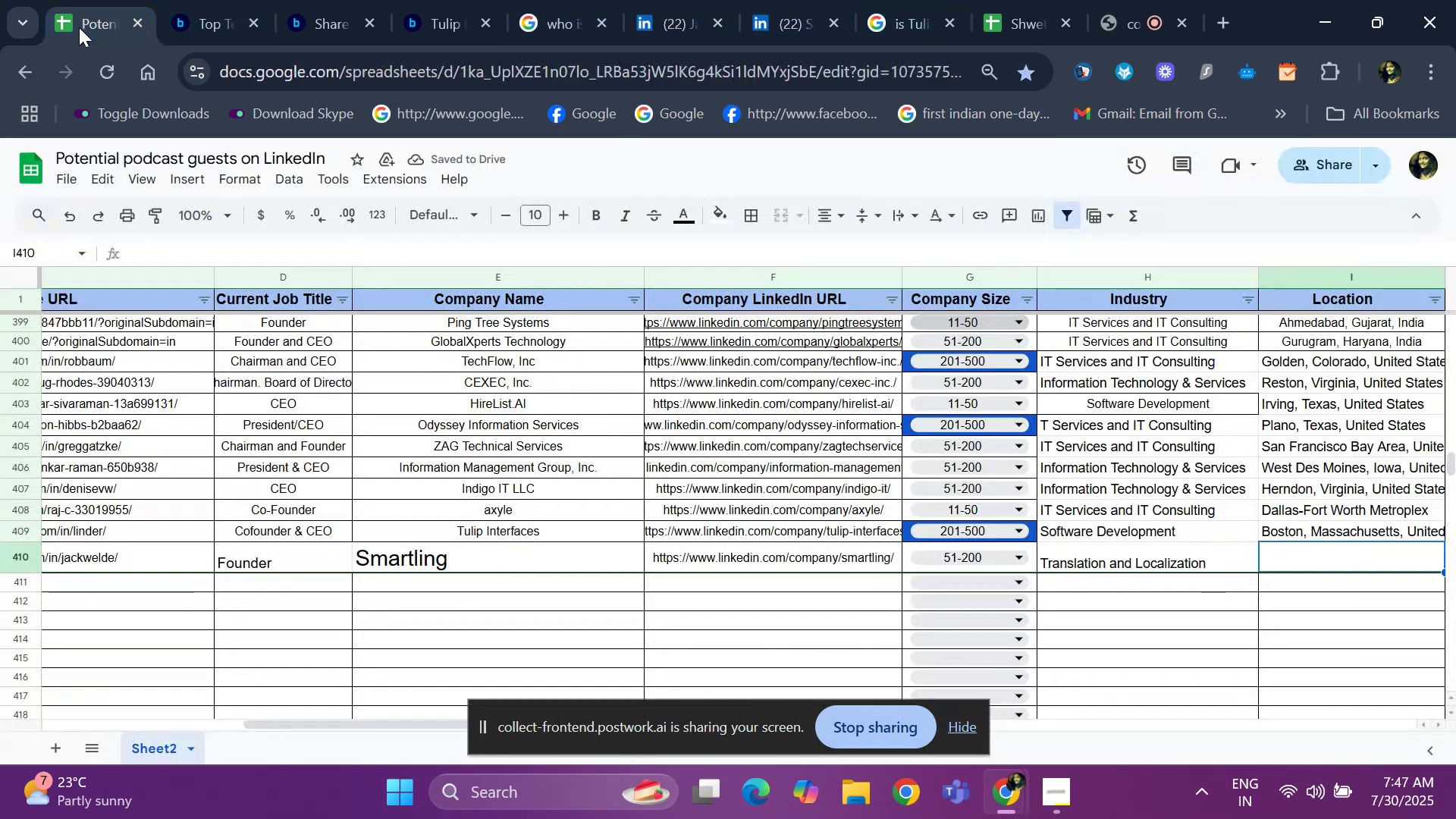 
key(Control+ControlLeft)
 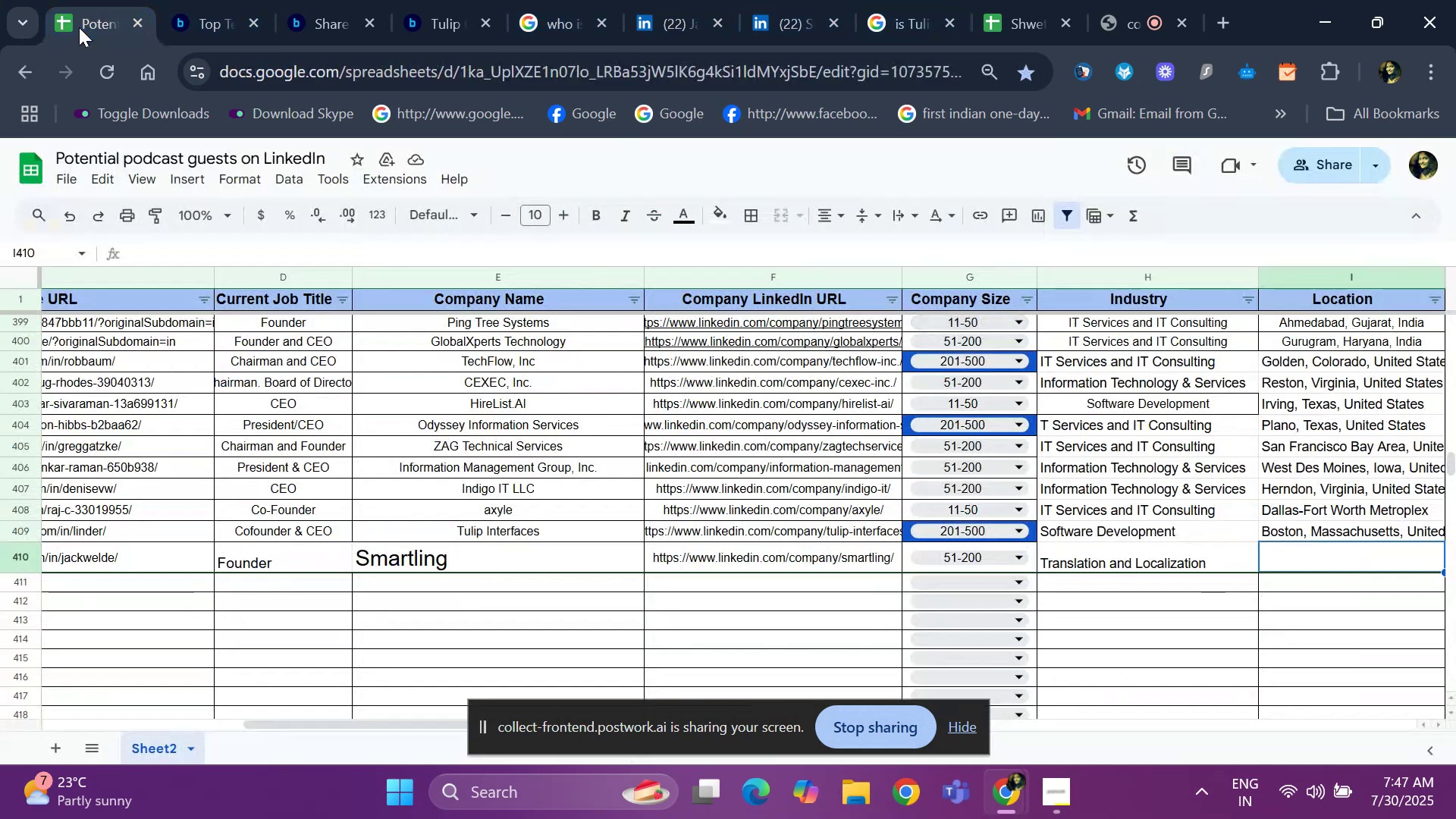 
key(Control+V)
 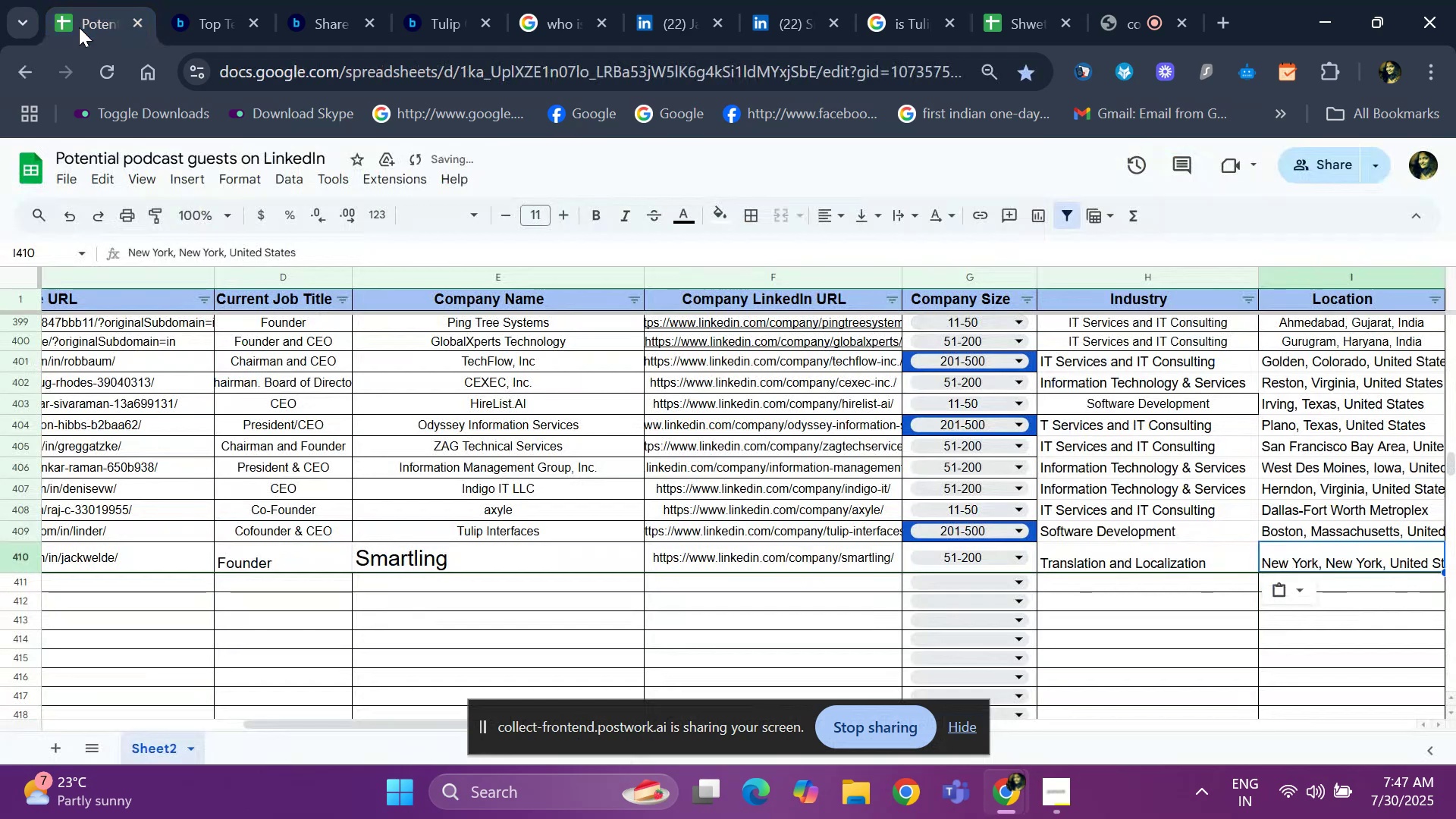 
hold_key(key=ArrowRight, duration=0.32)
 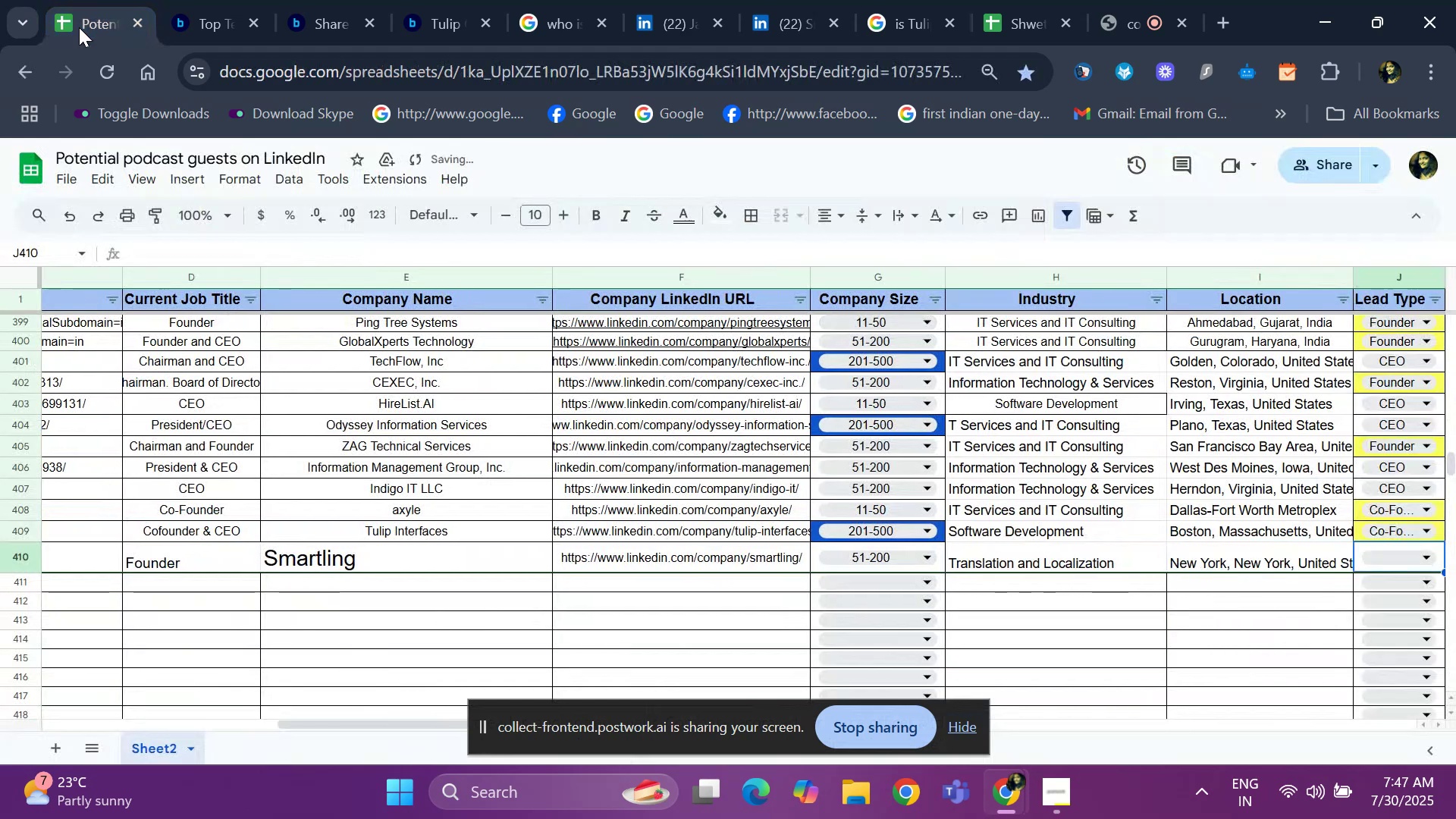 
key(ArrowRight)
 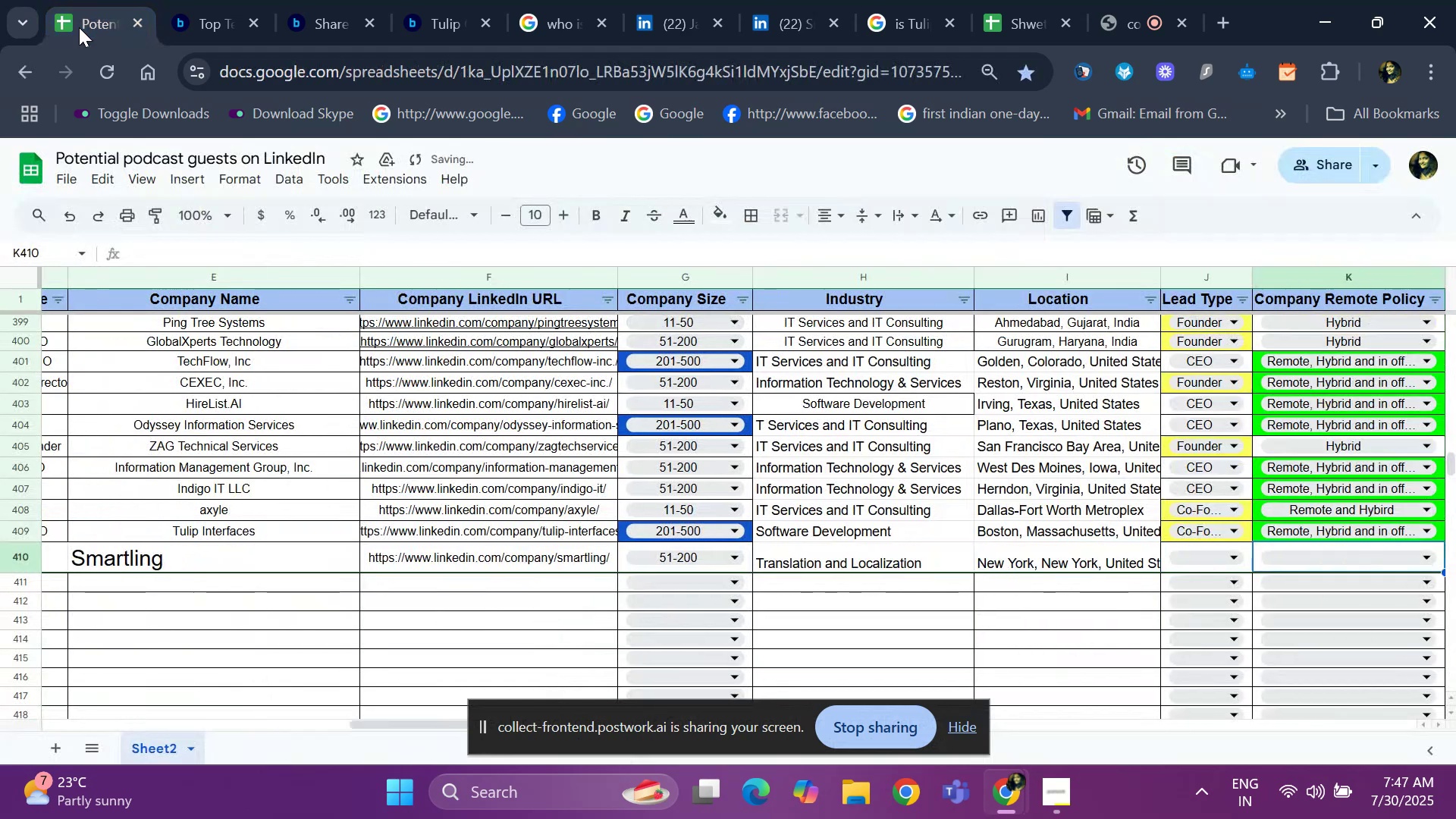 
key(ArrowRight)
 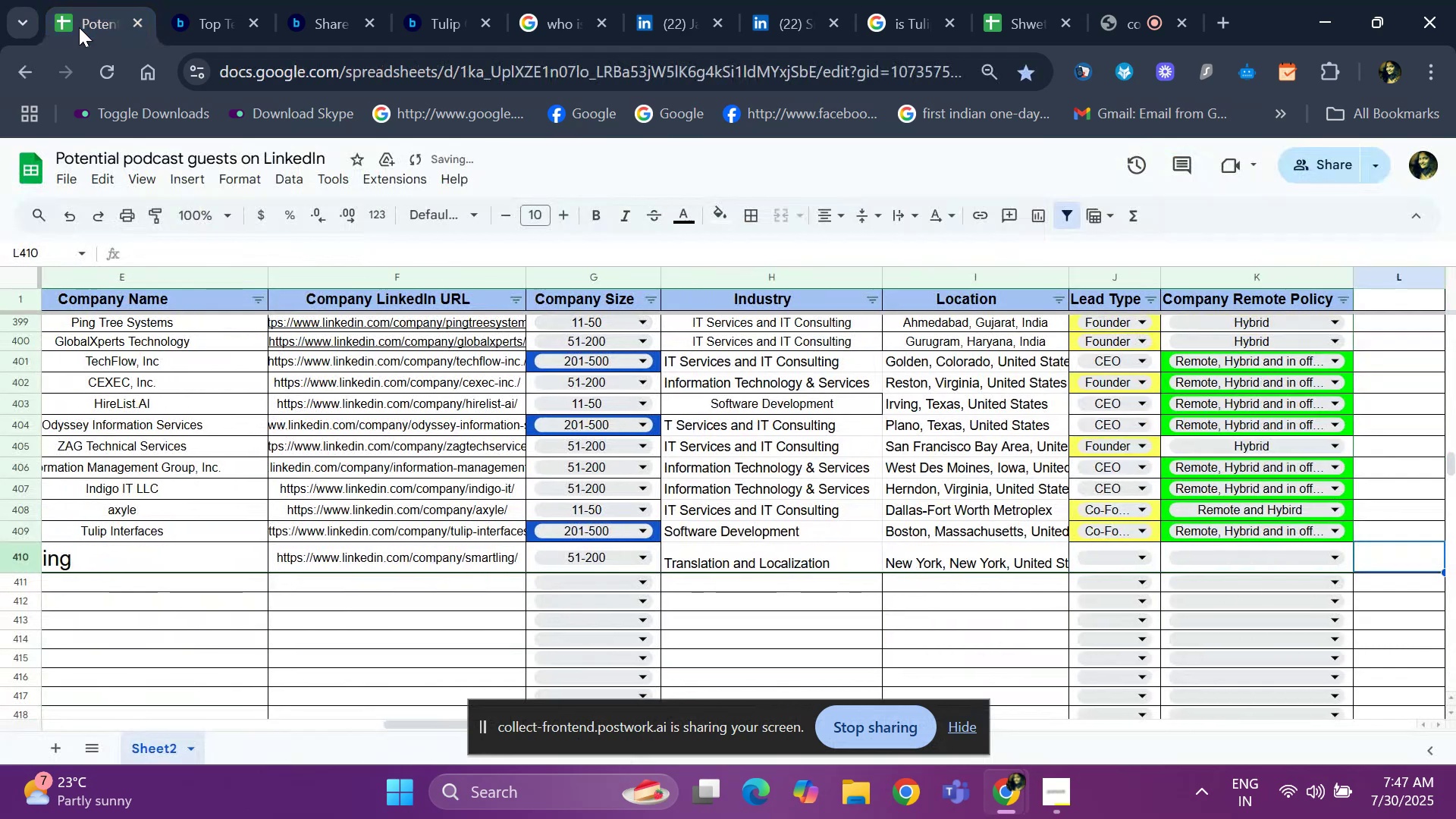 
key(ArrowLeft)
 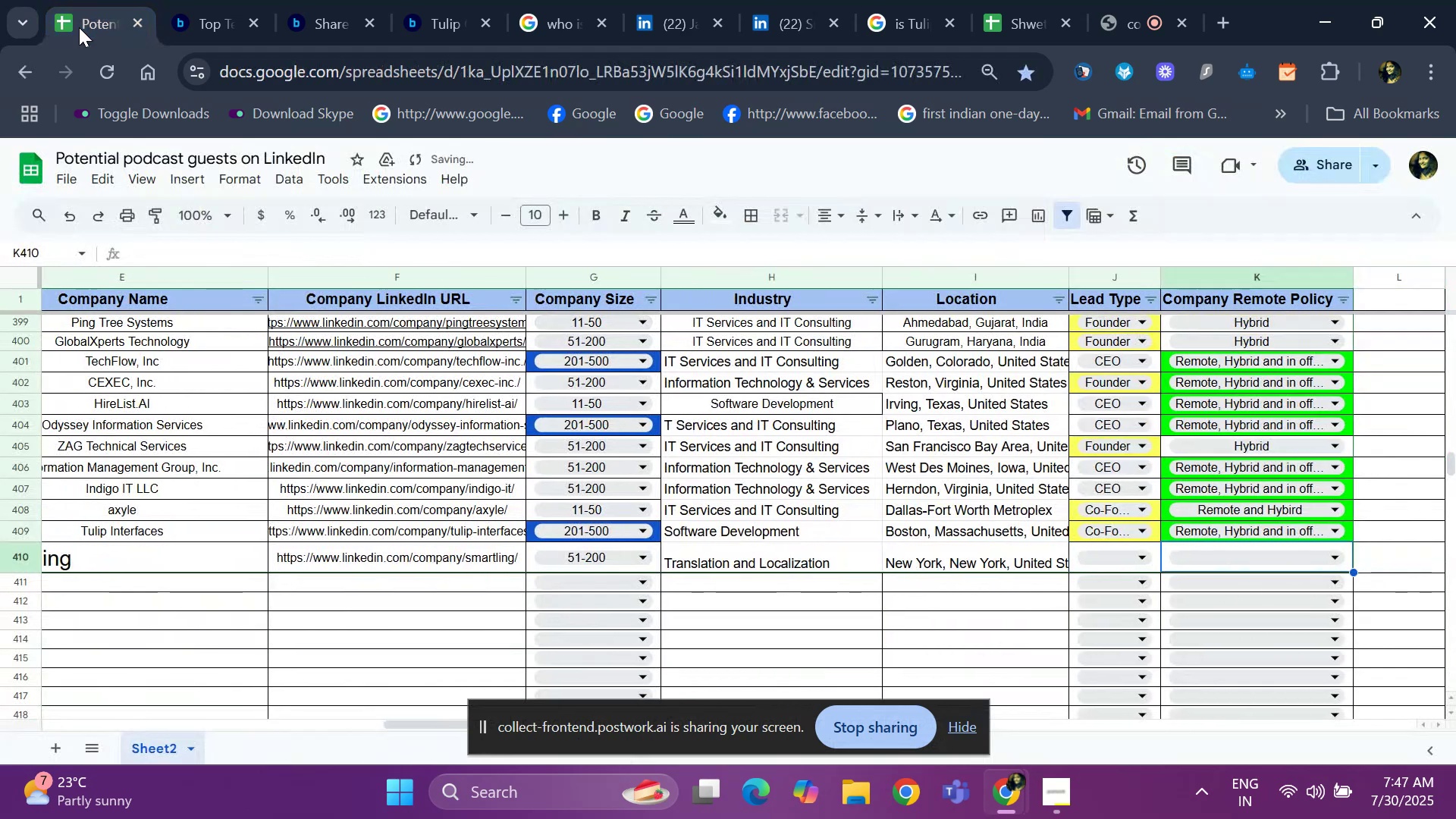 
key(ArrowLeft)
 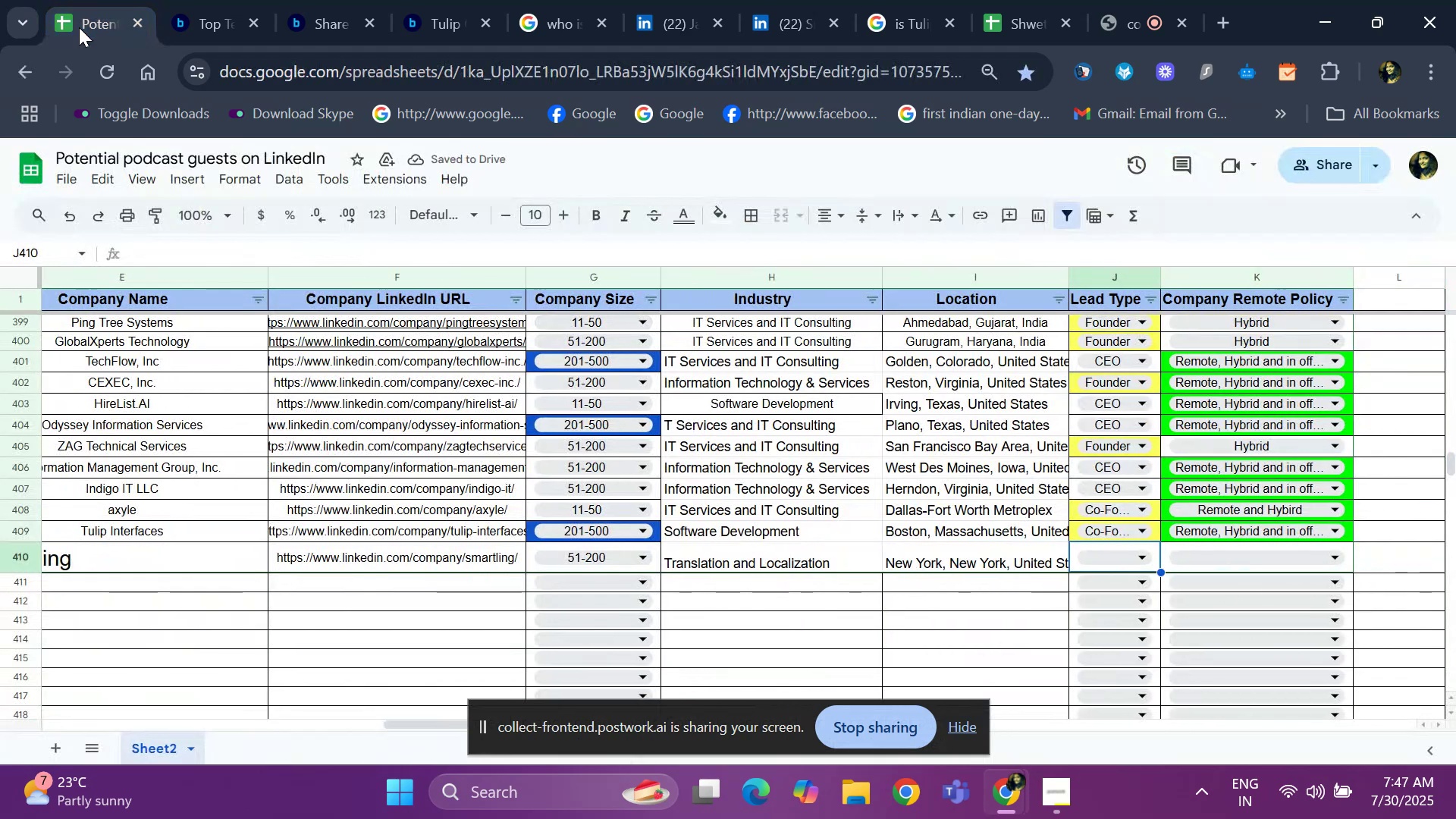 
key(Enter)
 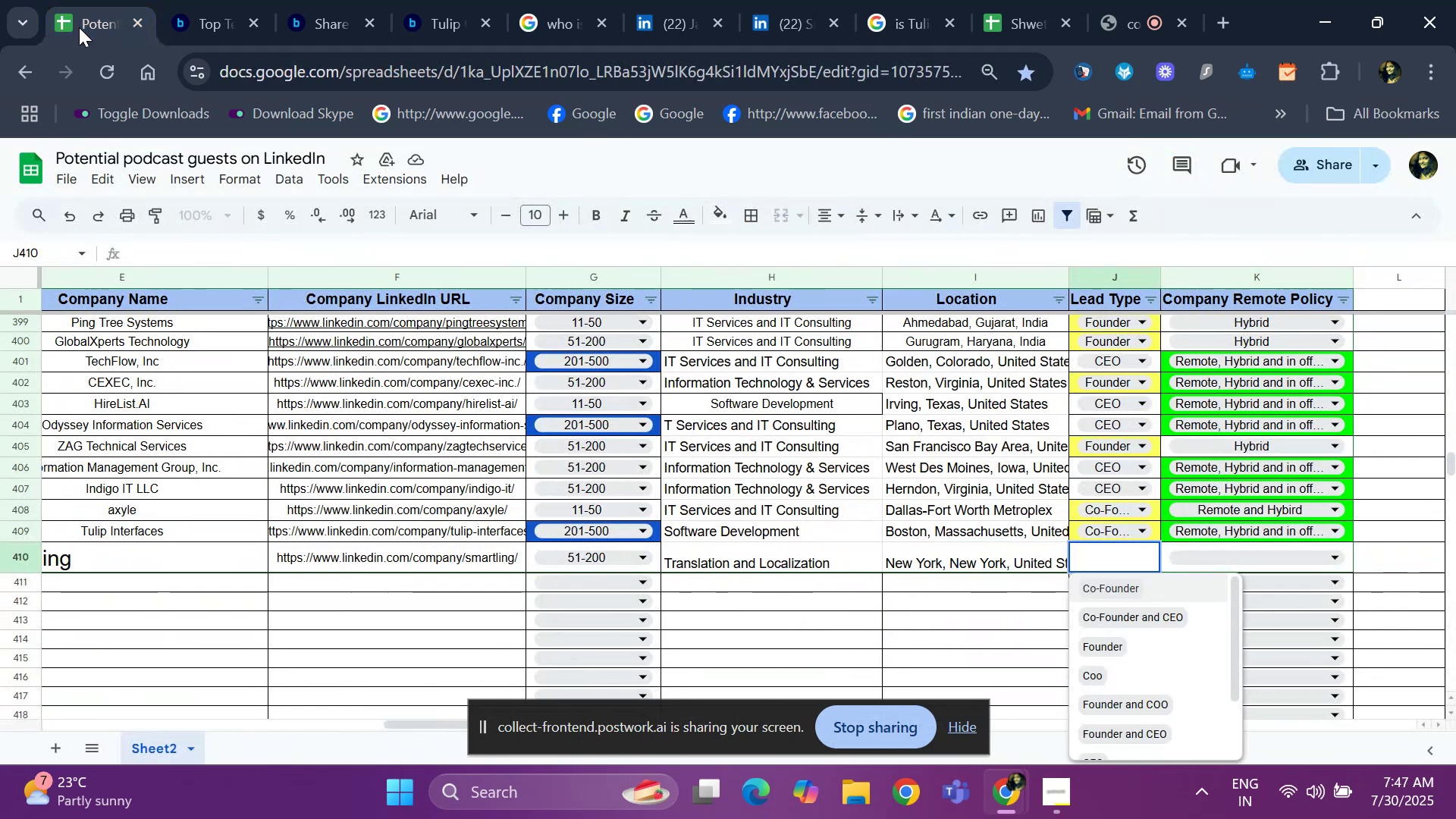 
key(ArrowDown)
 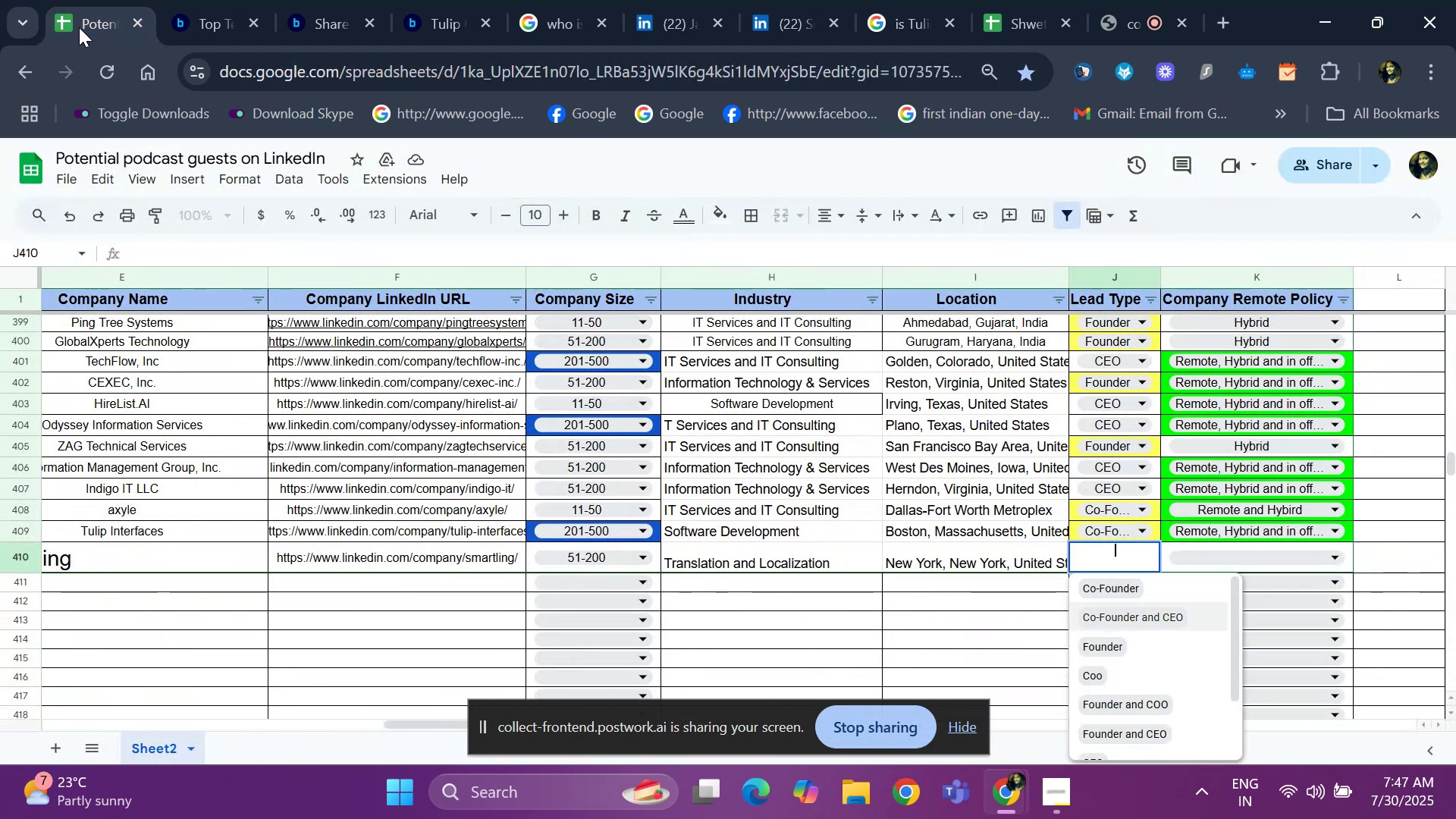 
key(ArrowDown)
 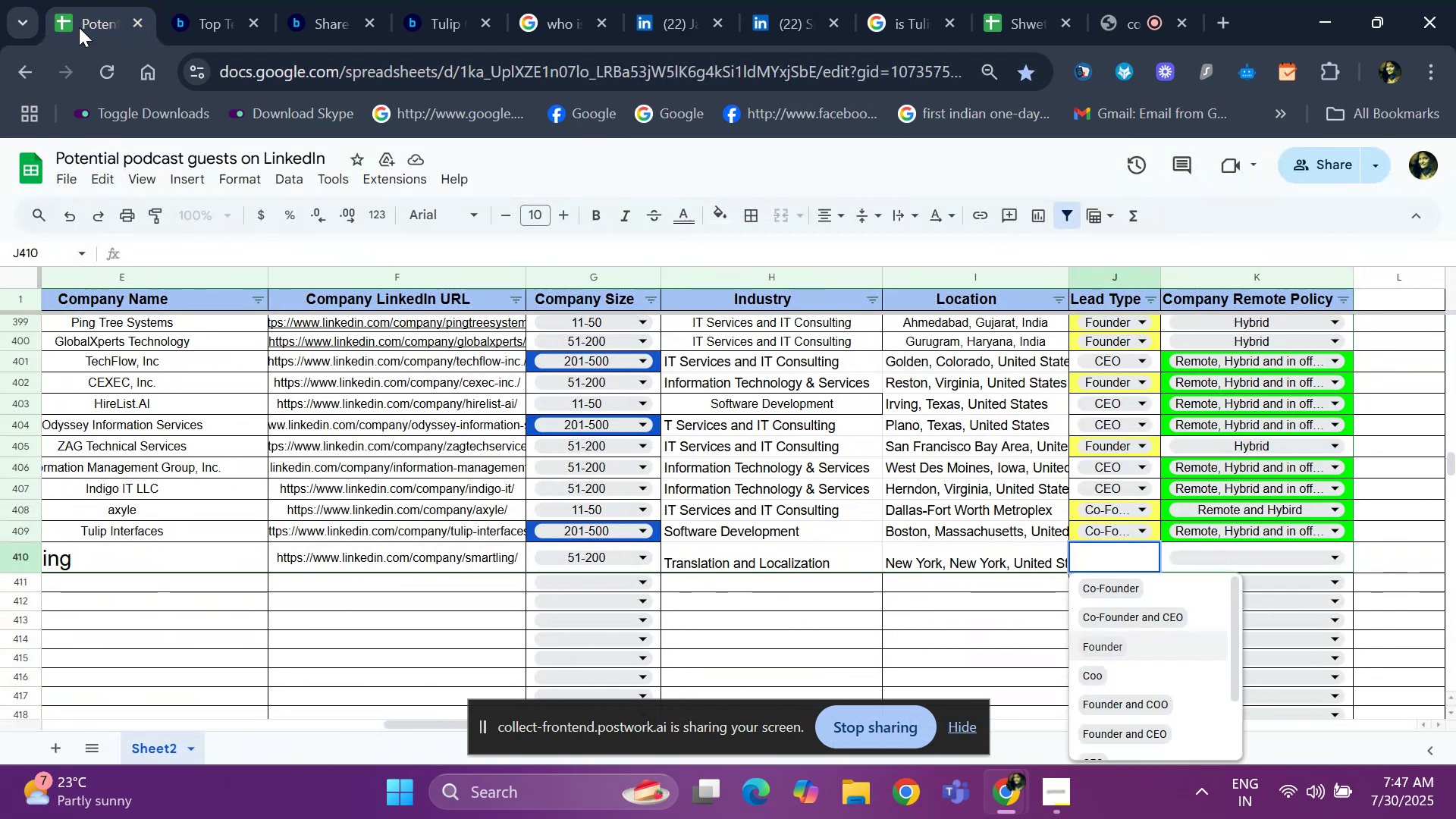 
key(Enter)
 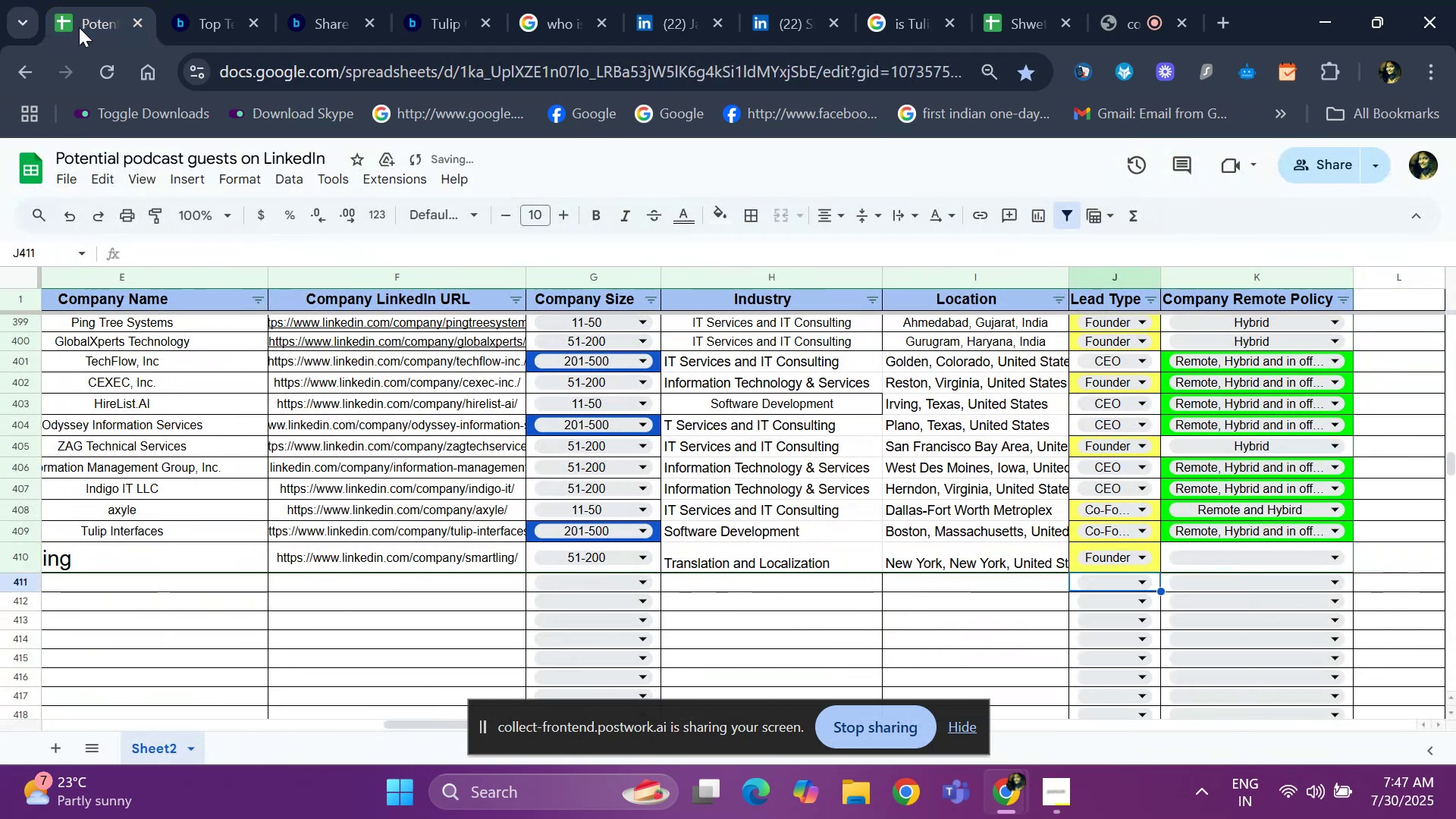 
key(ArrowUp)
 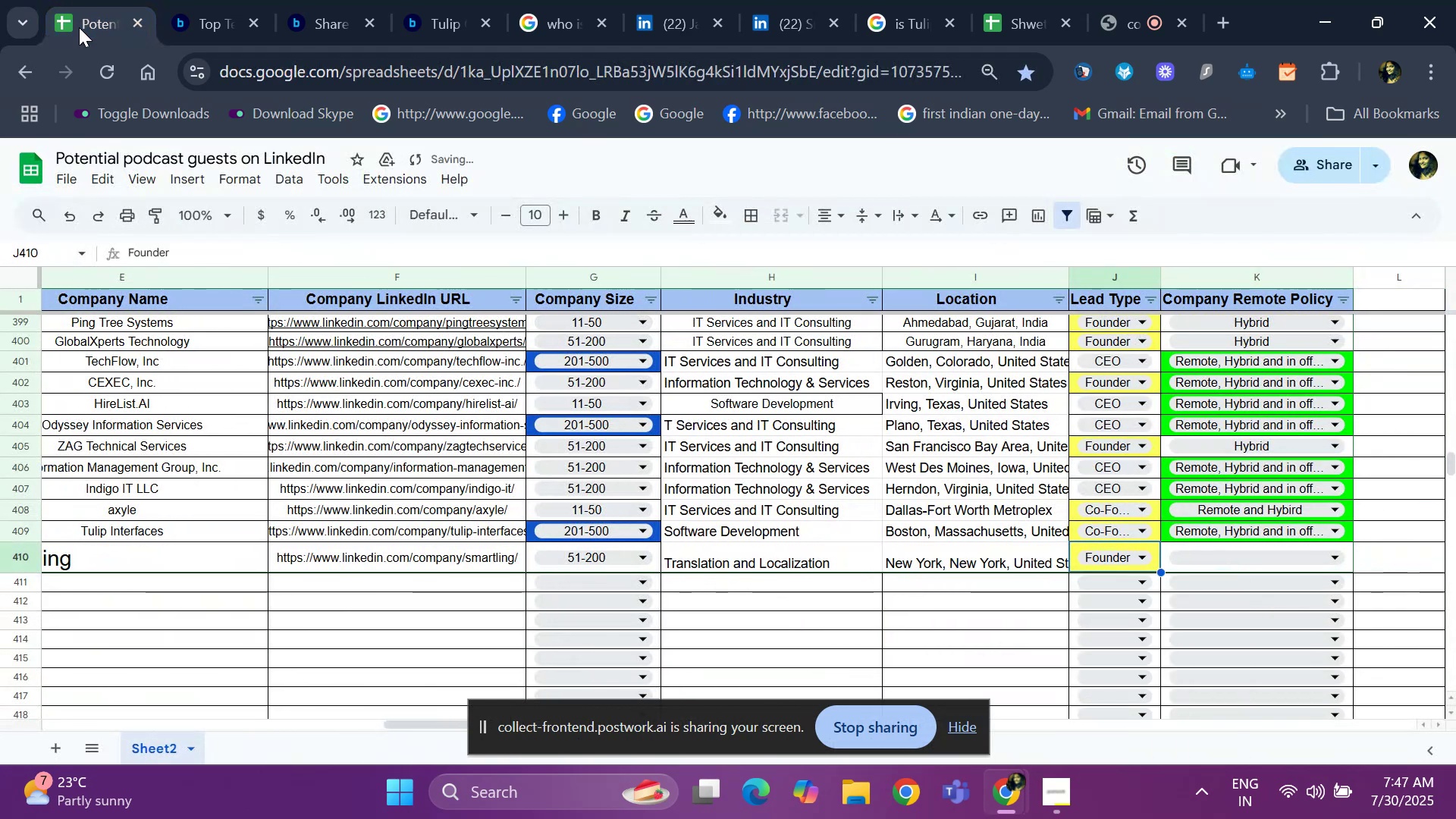 
key(ArrowRight)
 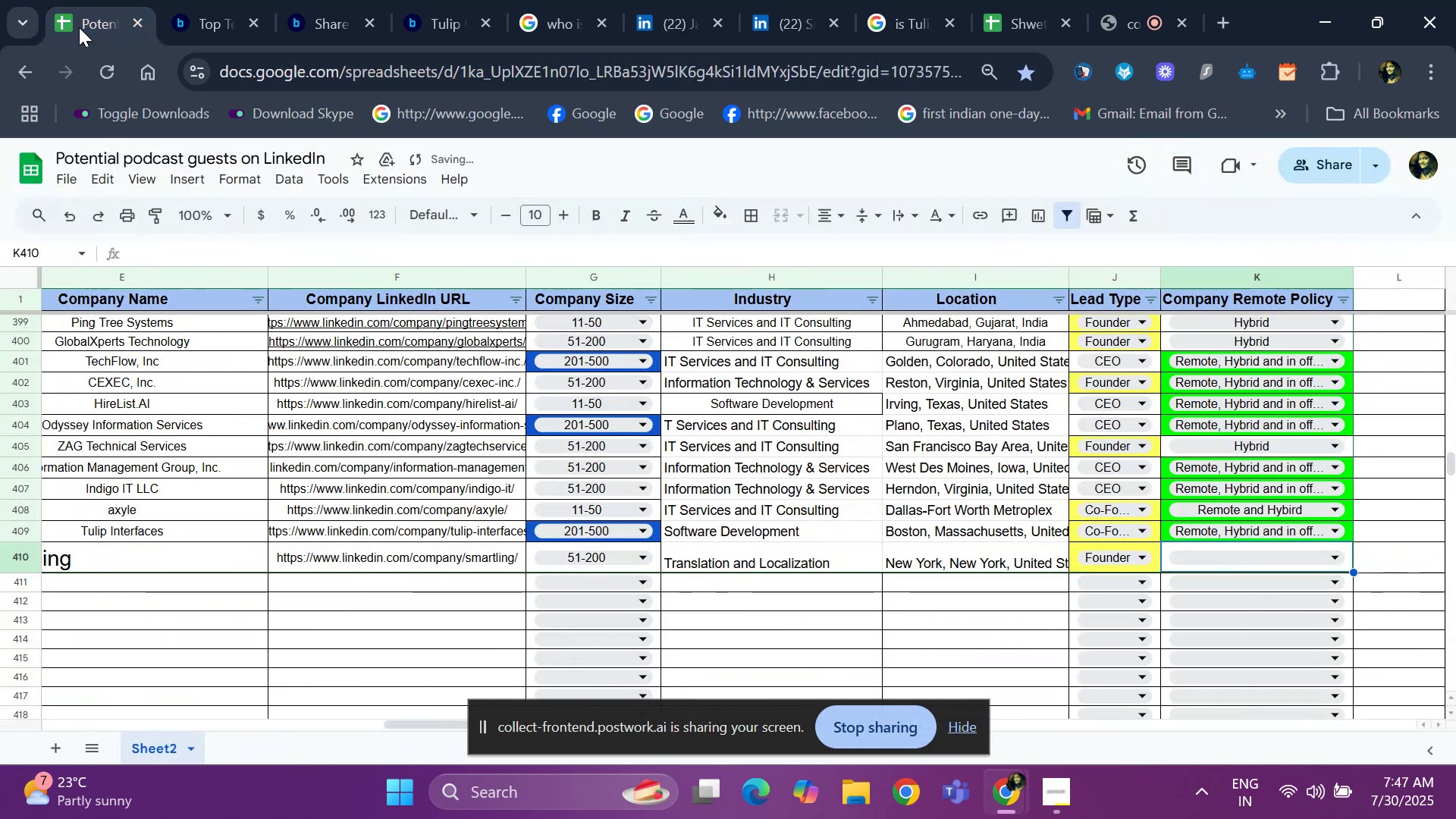 
hold_key(key=ArrowLeft, duration=0.68)
 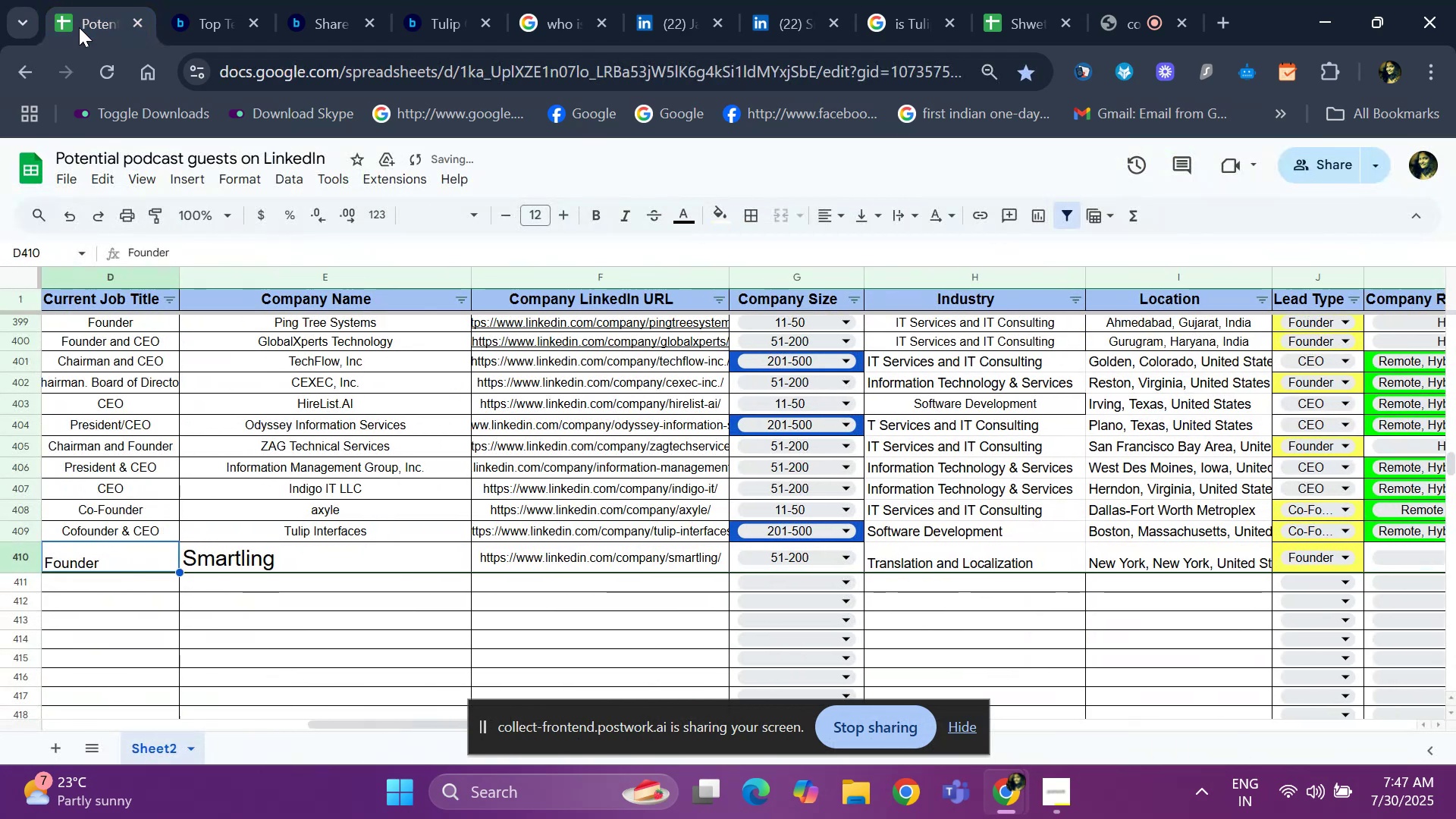 
key(ArrowLeft)
 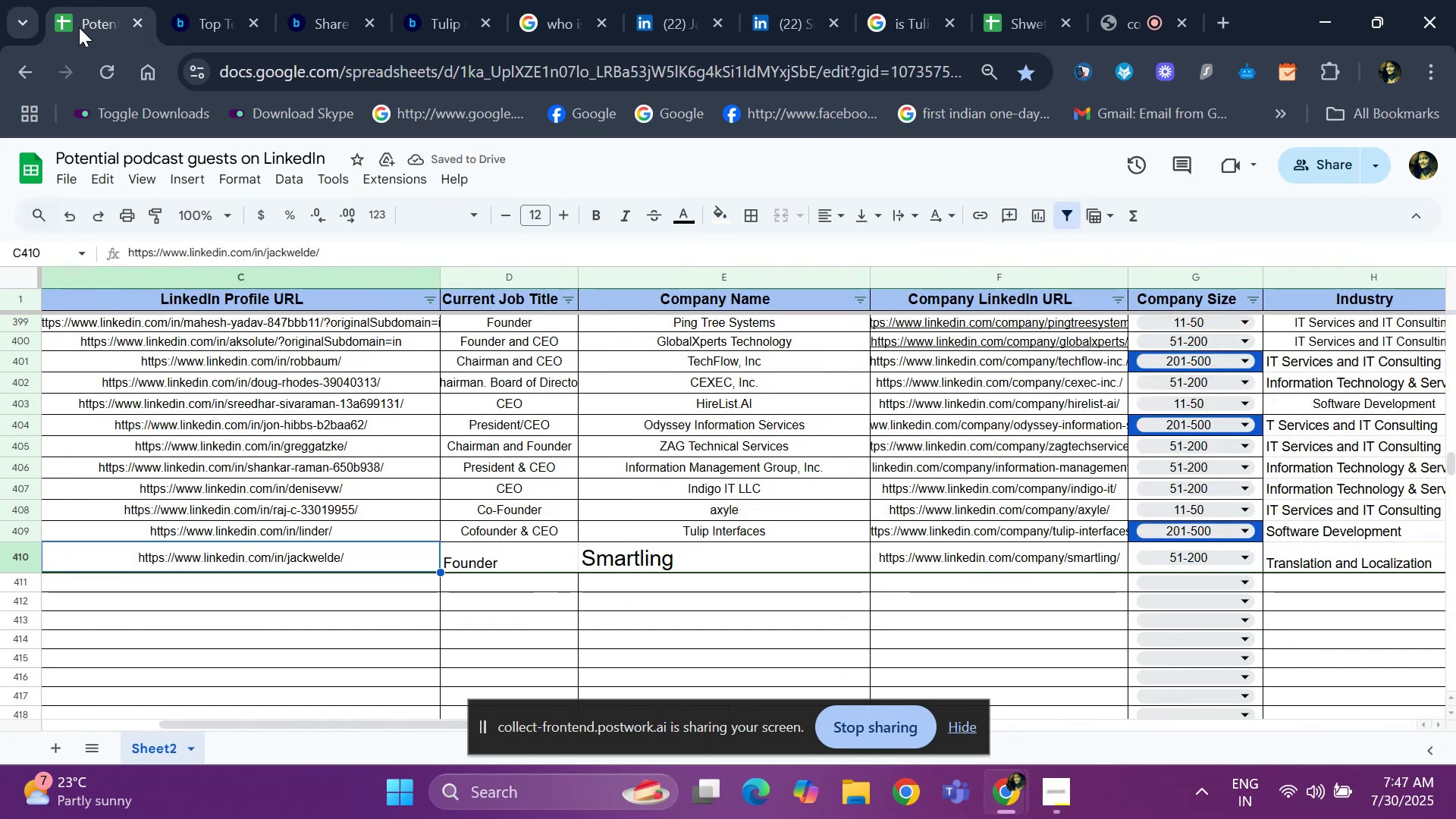 
key(ArrowLeft)
 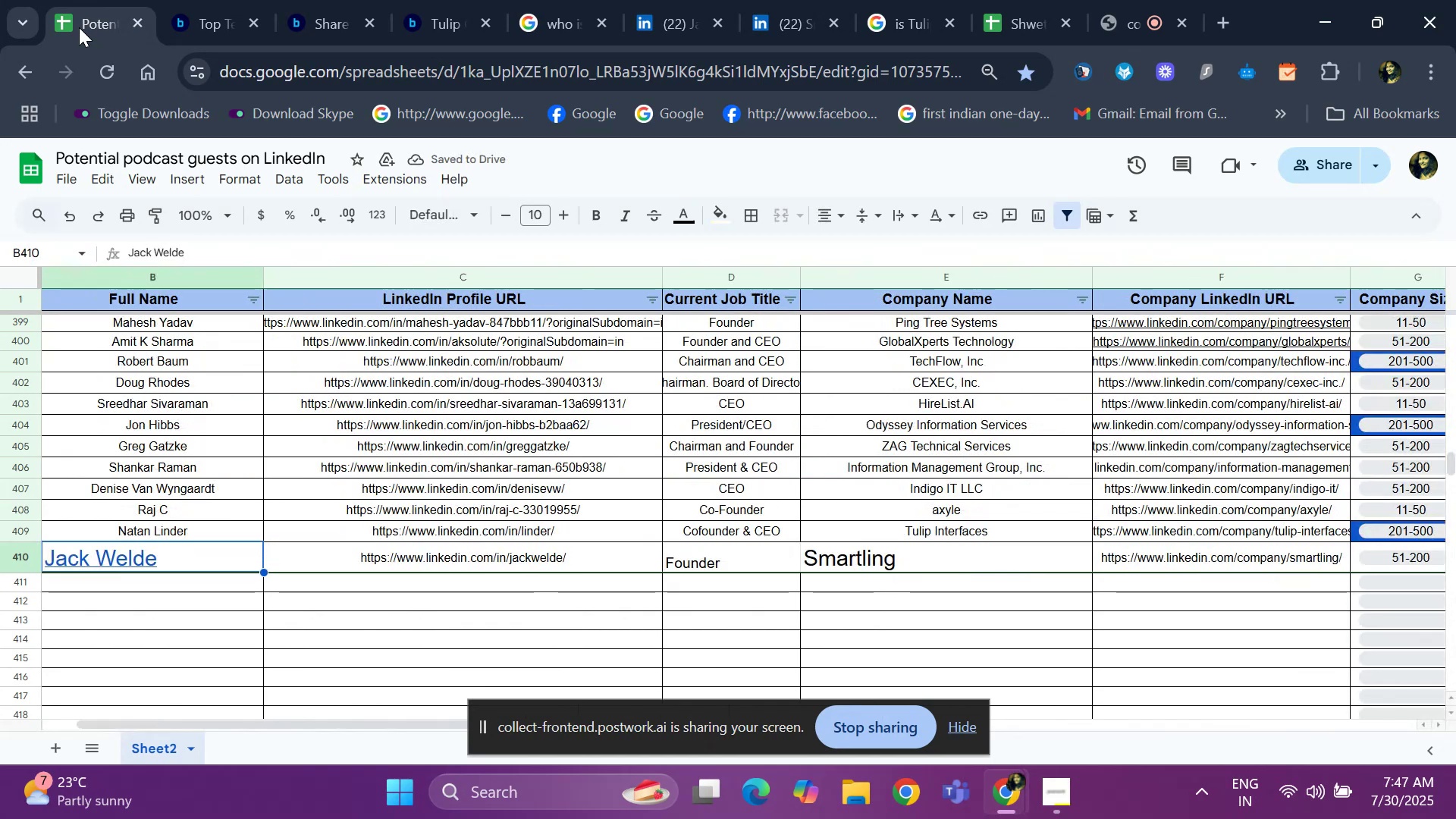 
key(ArrowLeft)
 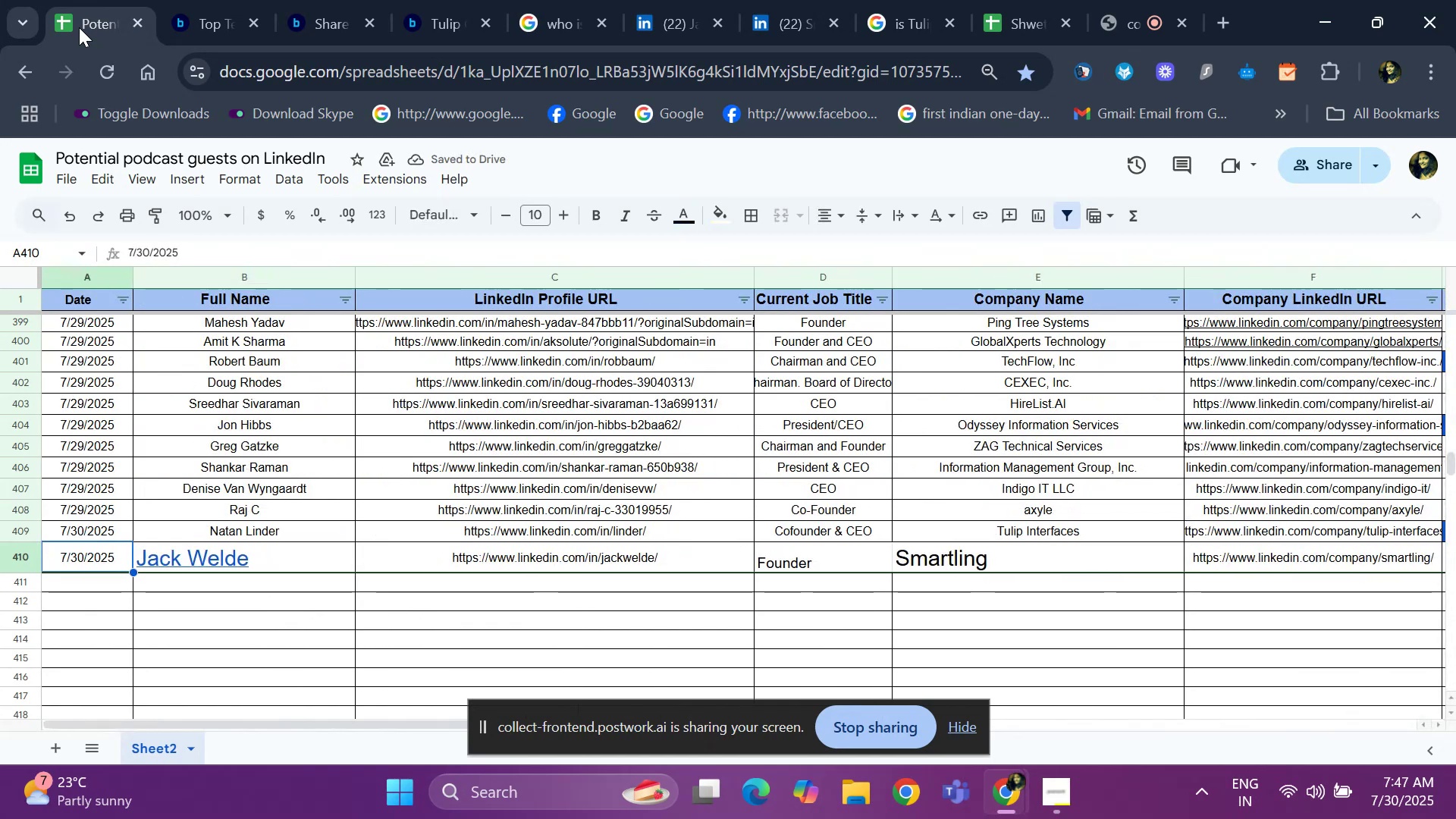 
key(ArrowRight)
 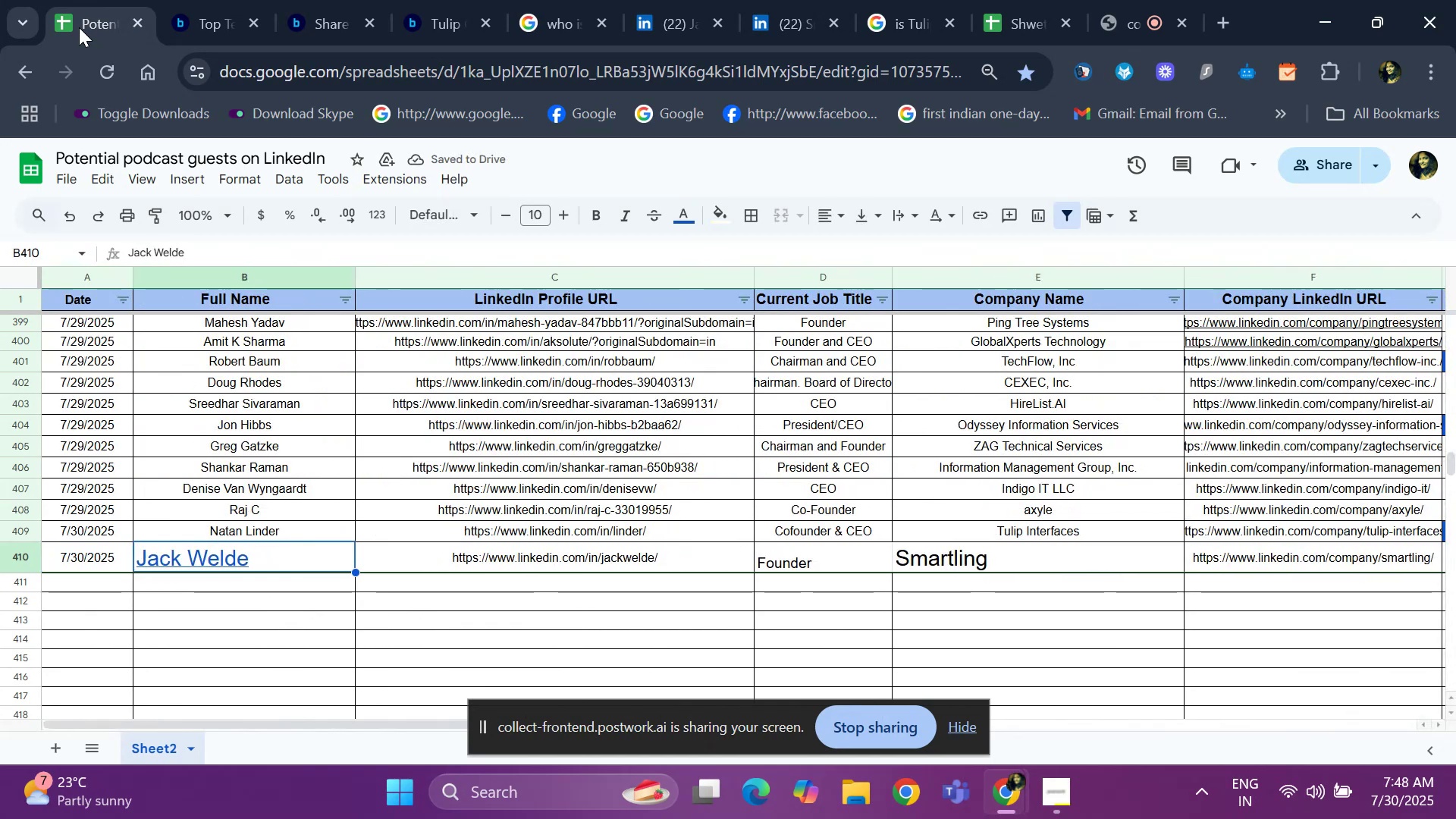 
key(ArrowRight)
 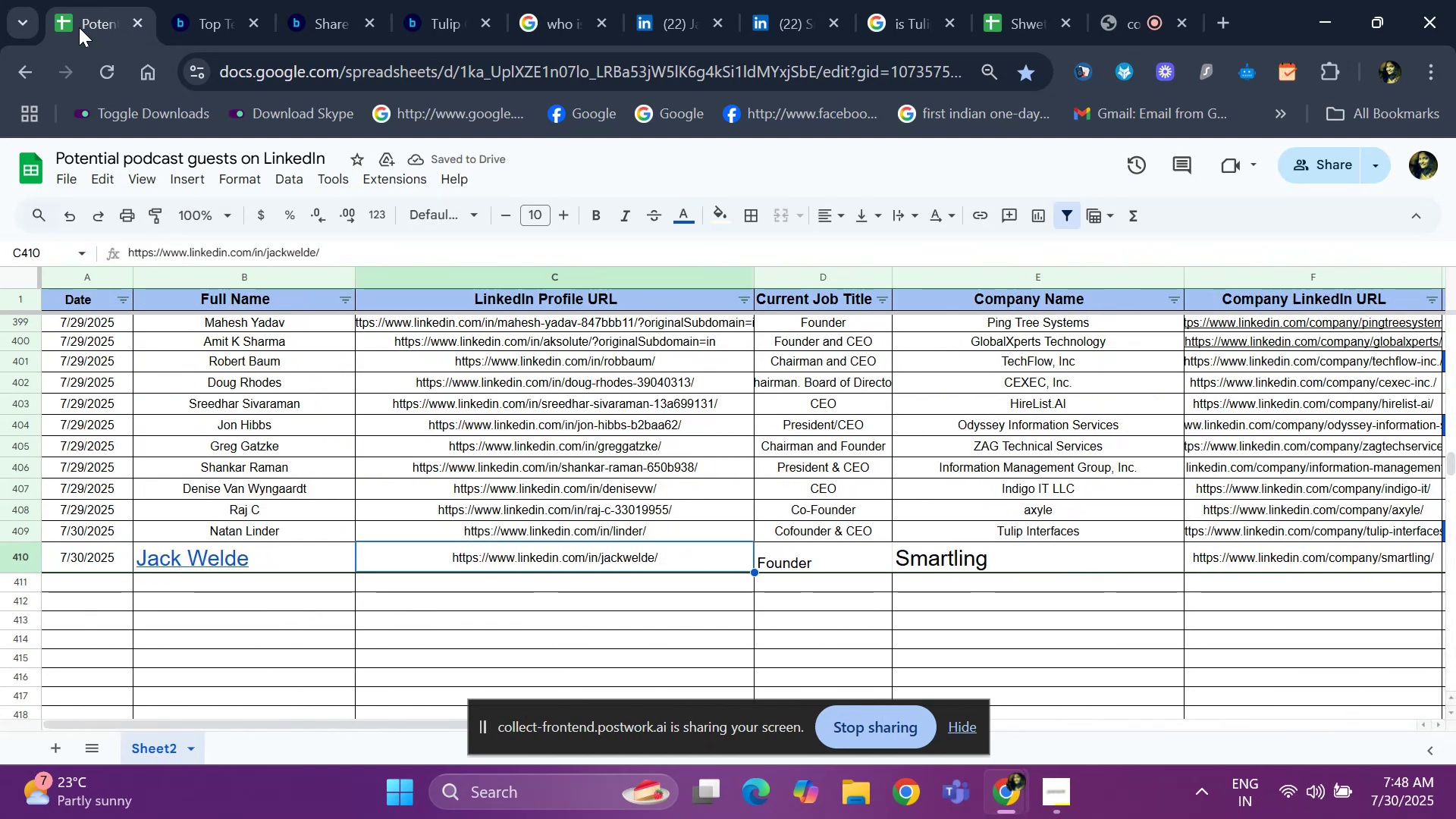 
key(ArrowRight)
 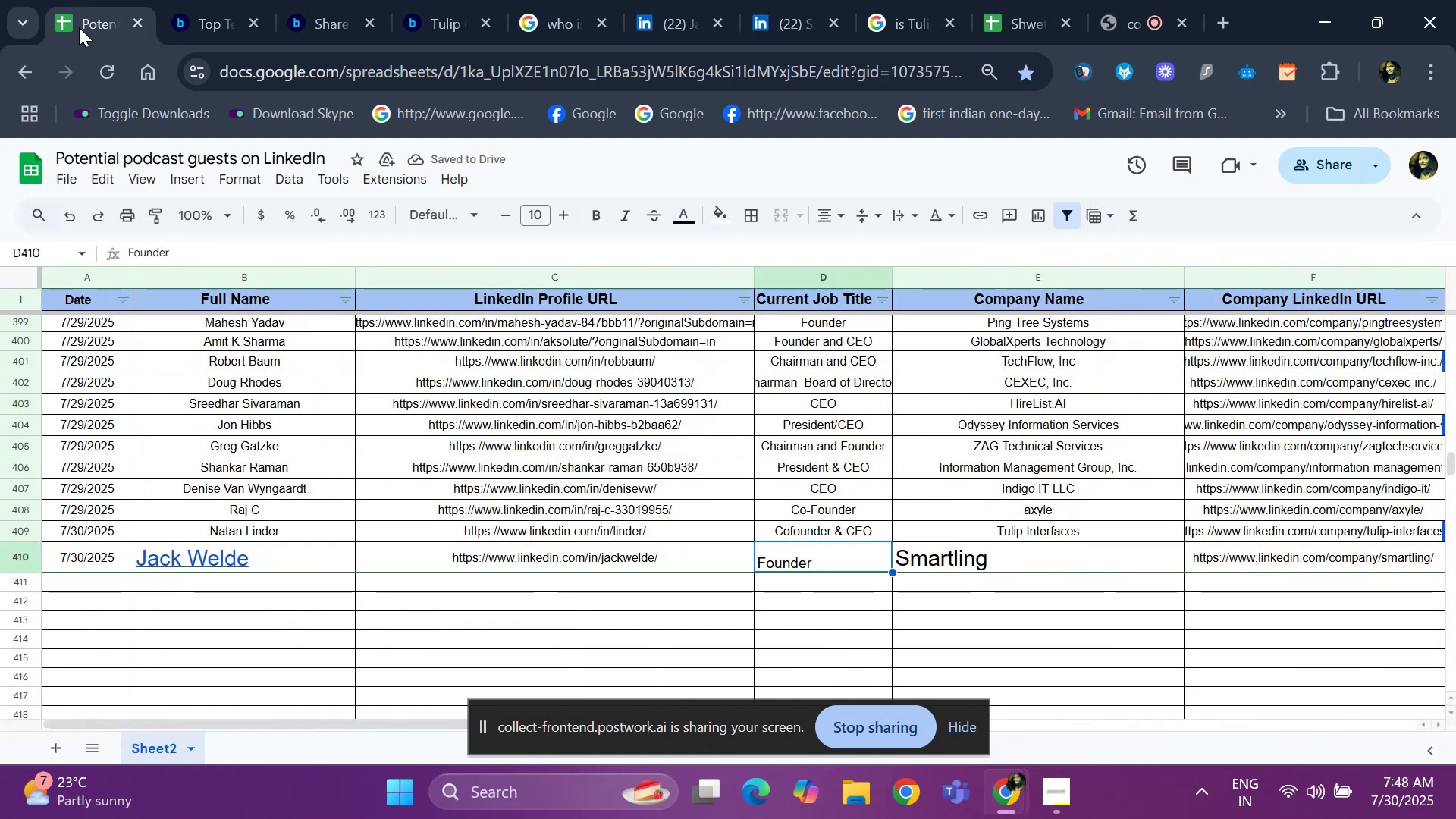 
key(ArrowRight)
 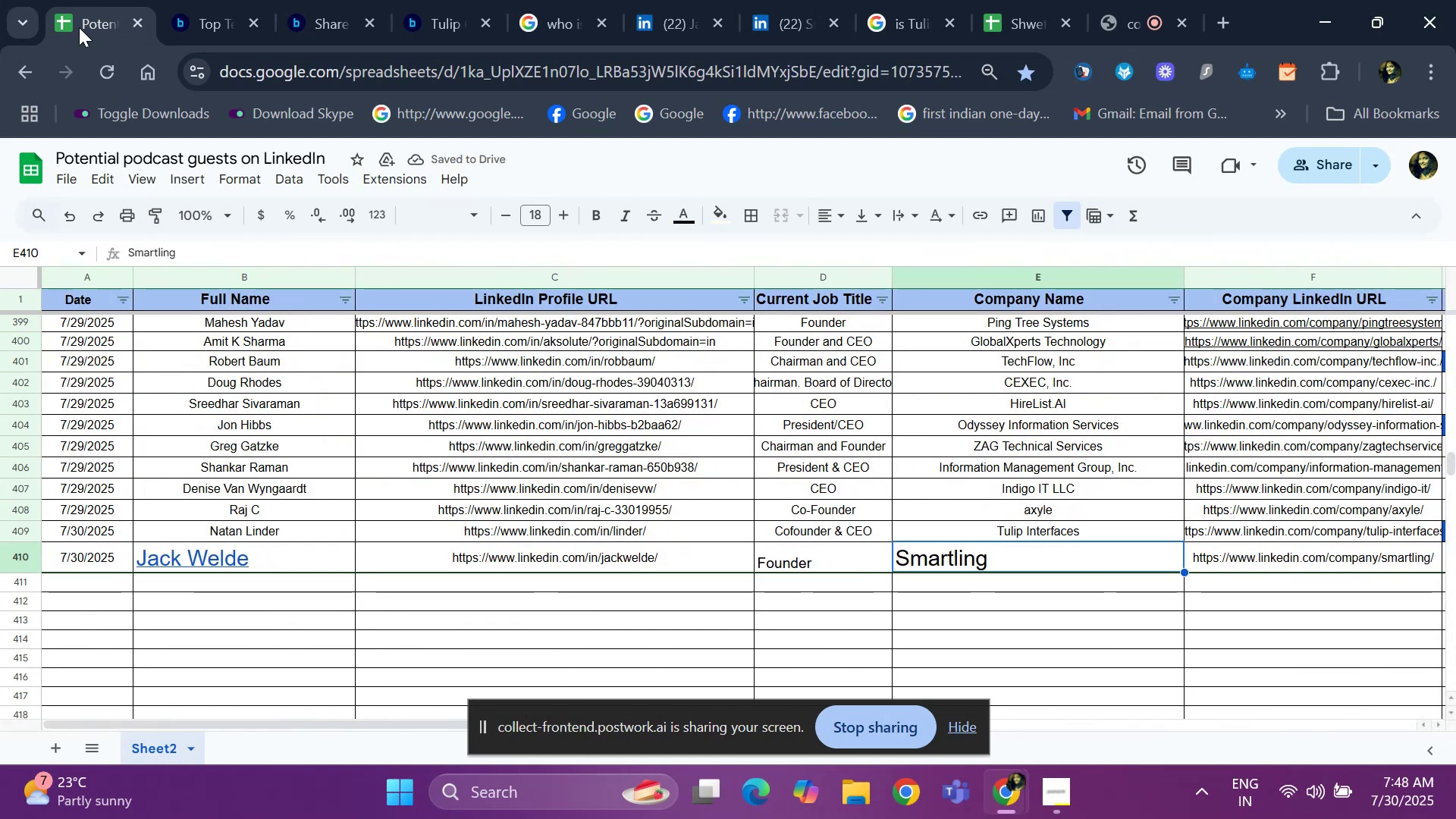 
key(ArrowRight)
 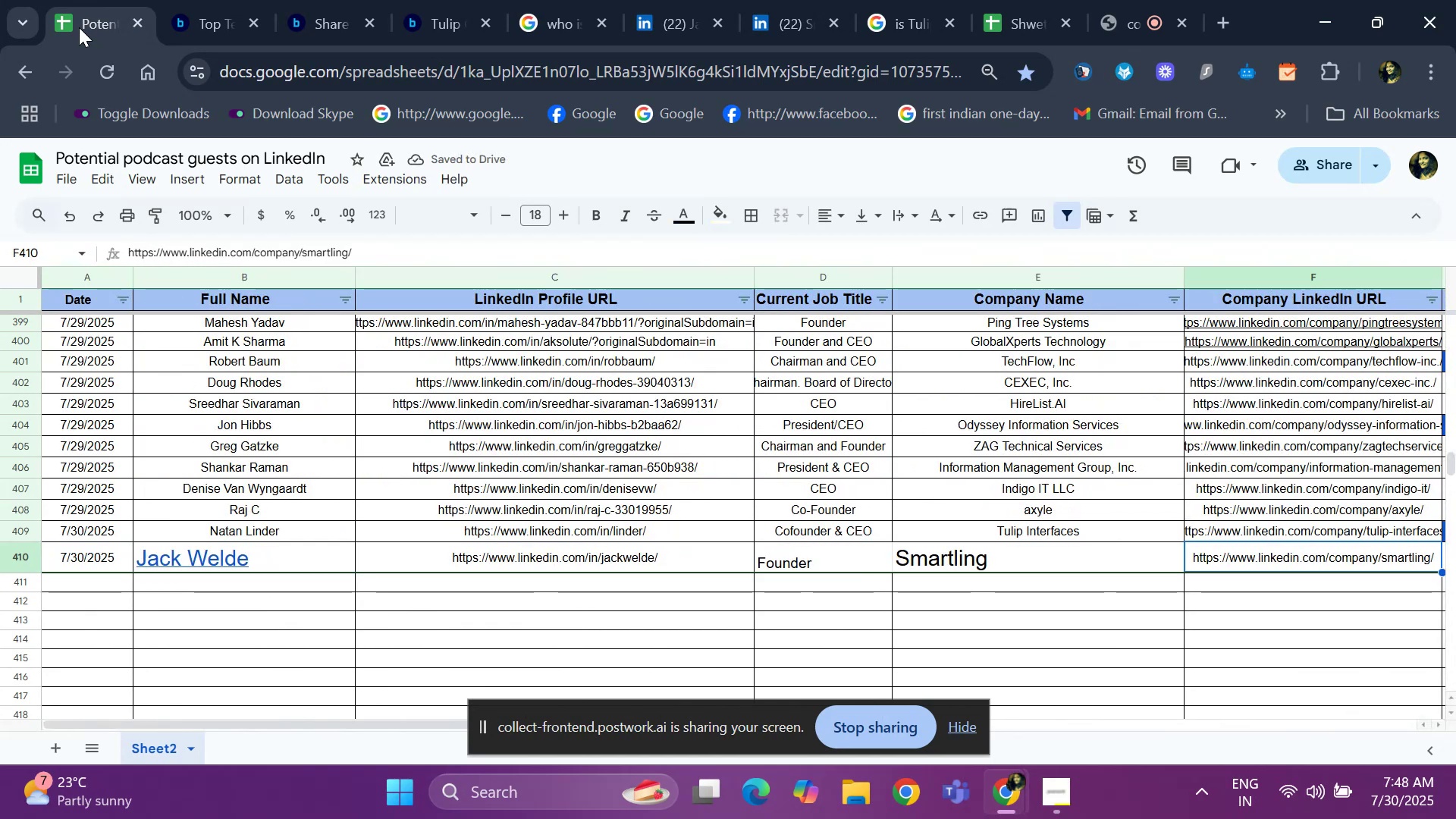 
key(ArrowRight)
 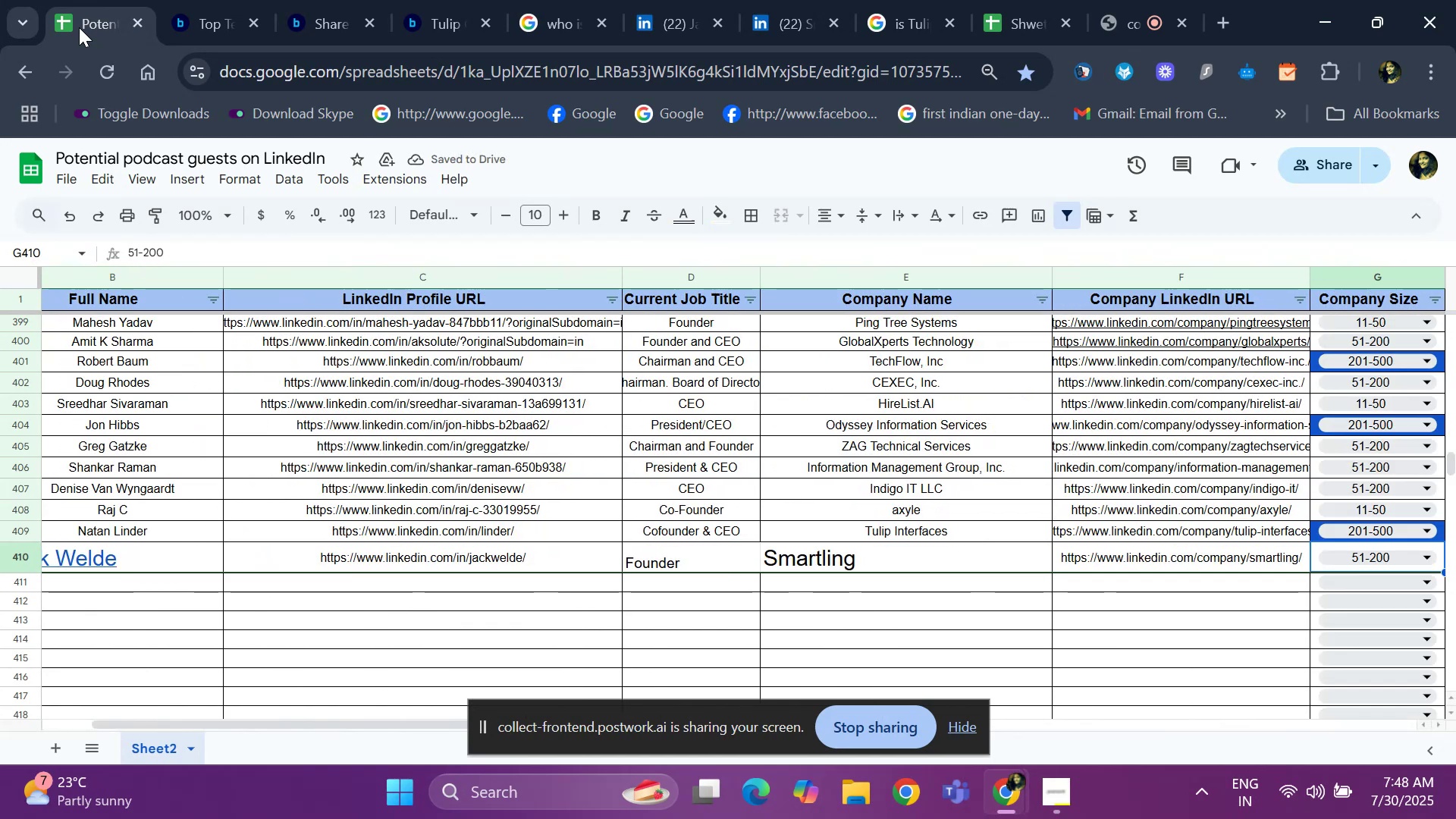 
key(ArrowRight)
 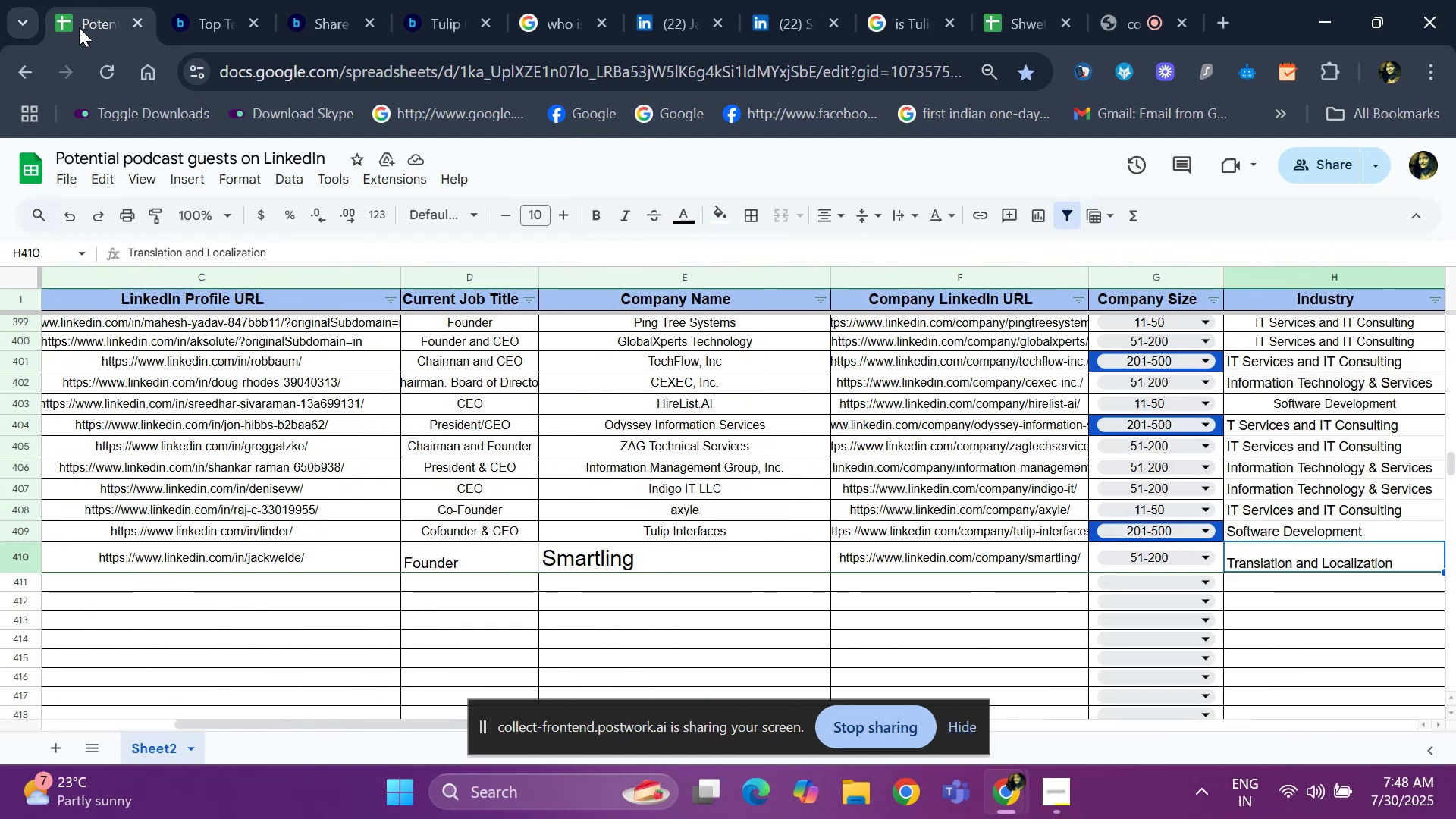 
key(ArrowRight)
 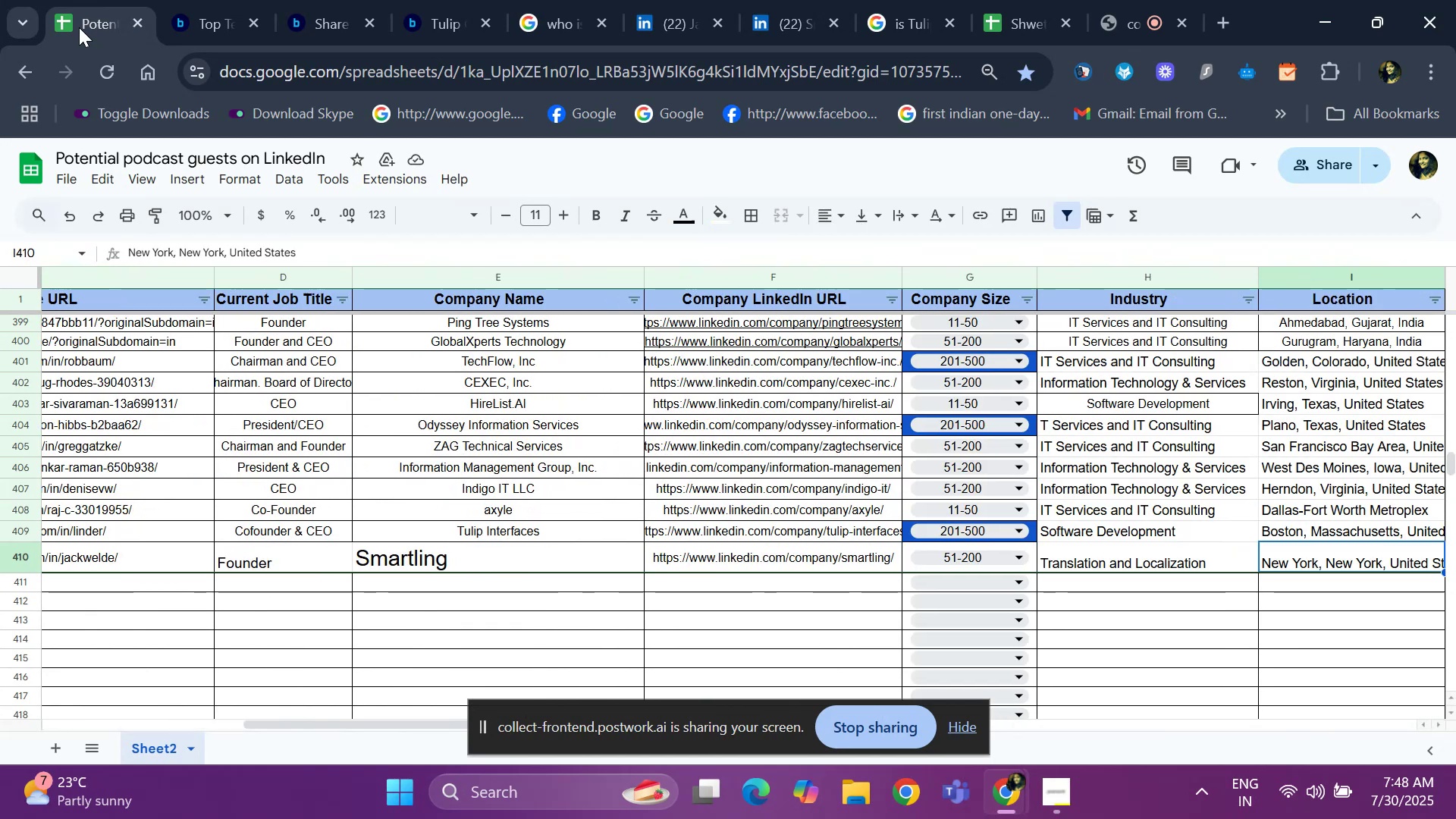 
key(ArrowRight)
 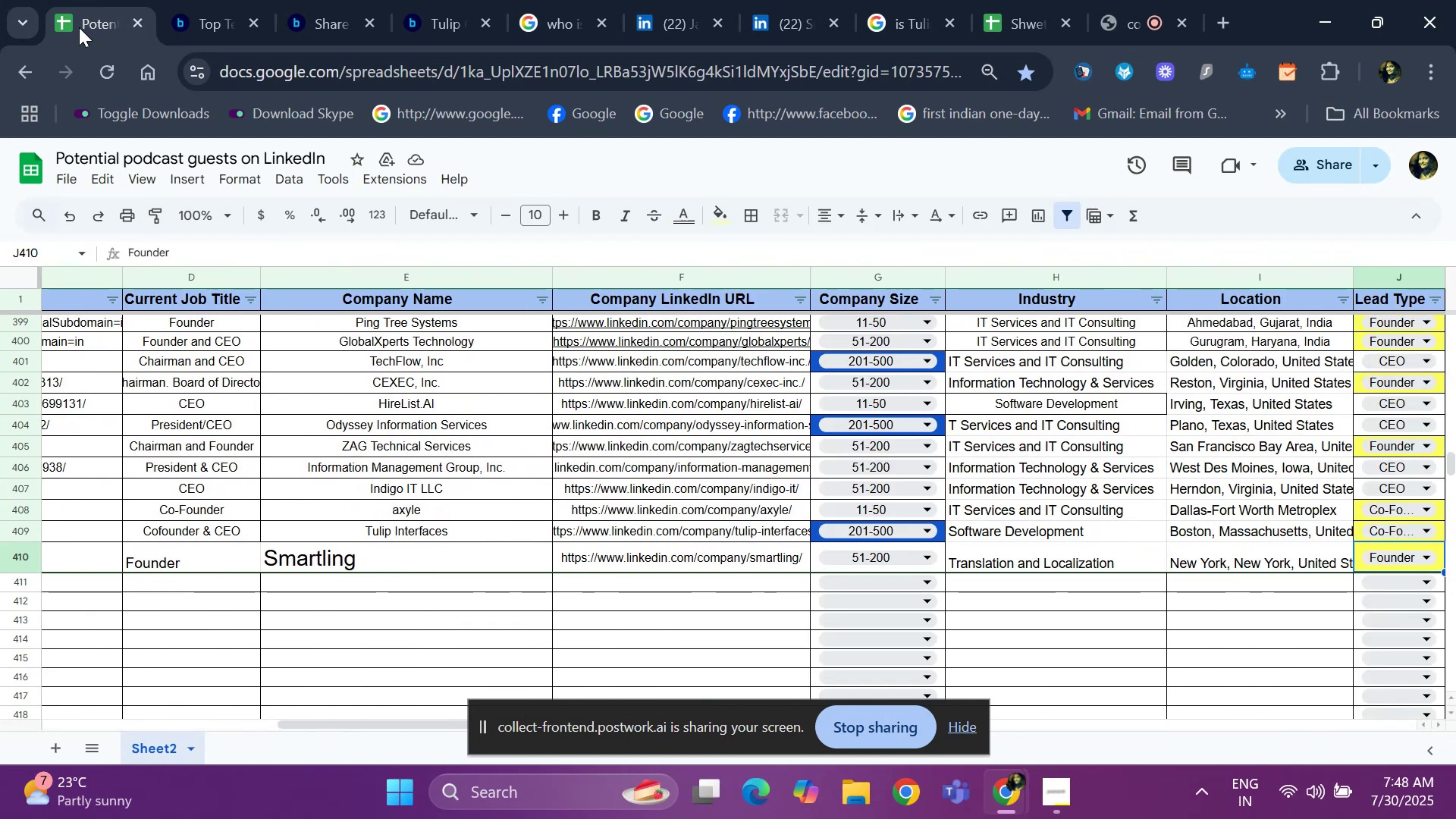 
key(ArrowRight)
 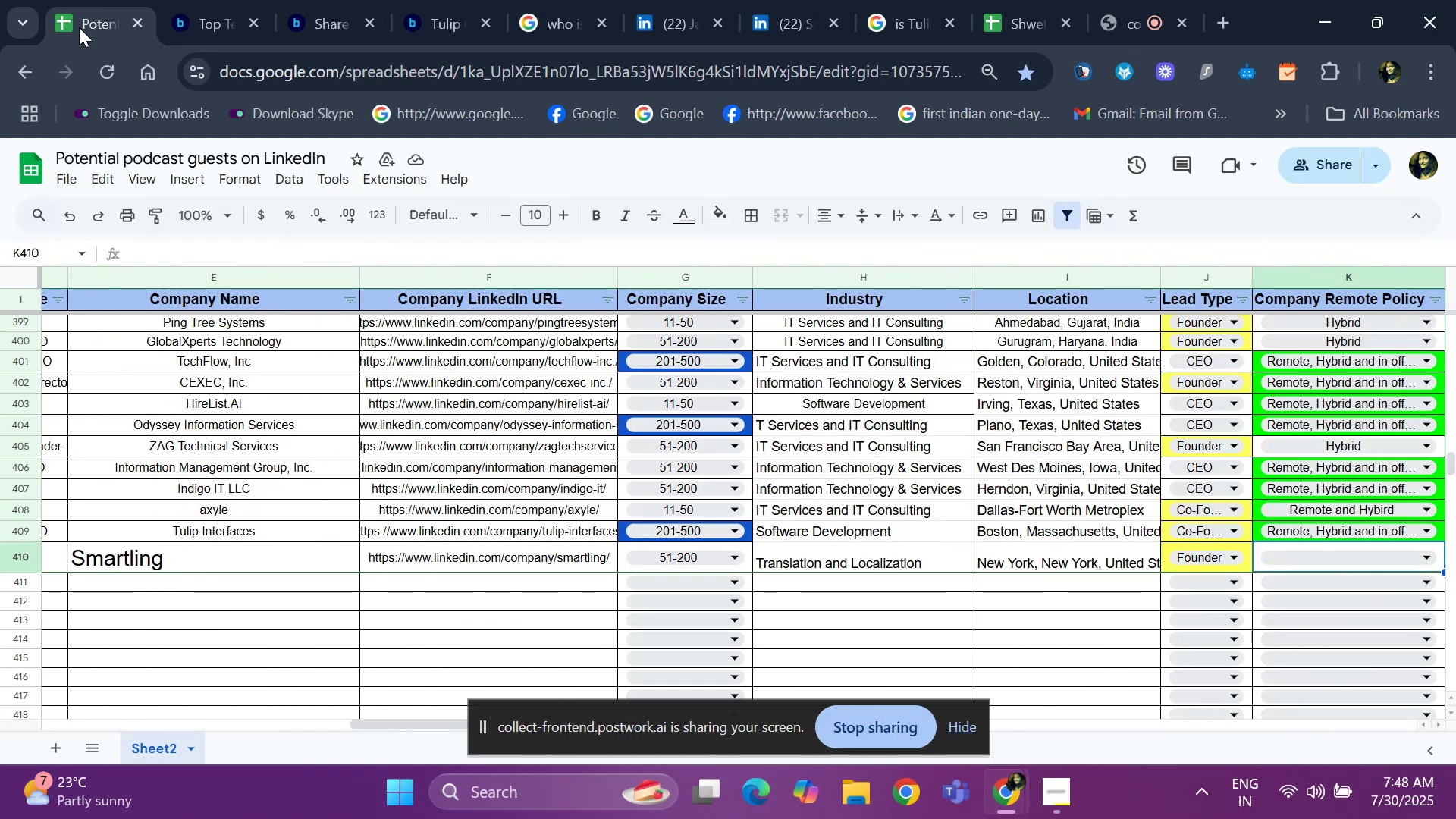 
wait(6.32)
 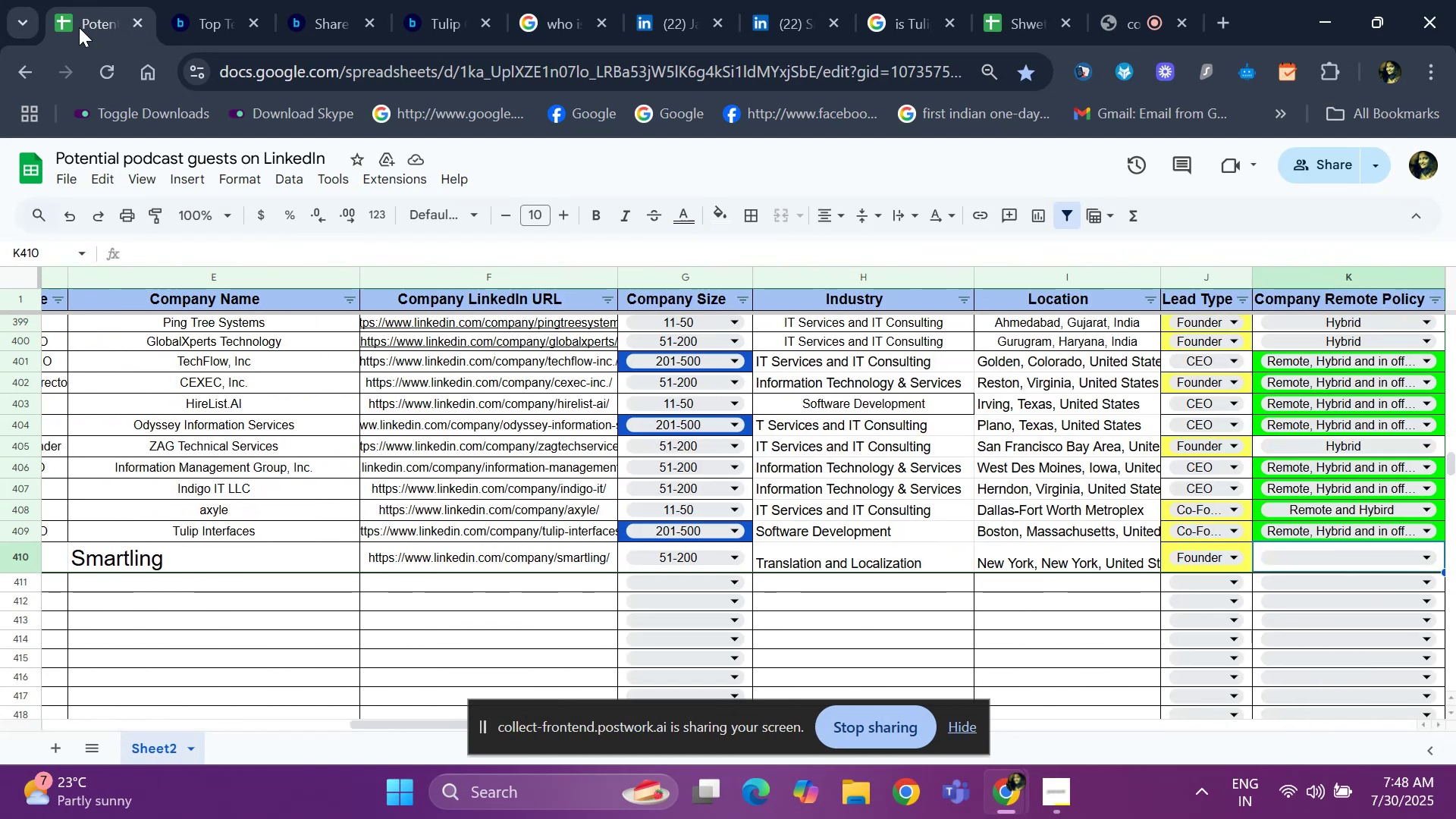 
left_click([159, 564])
 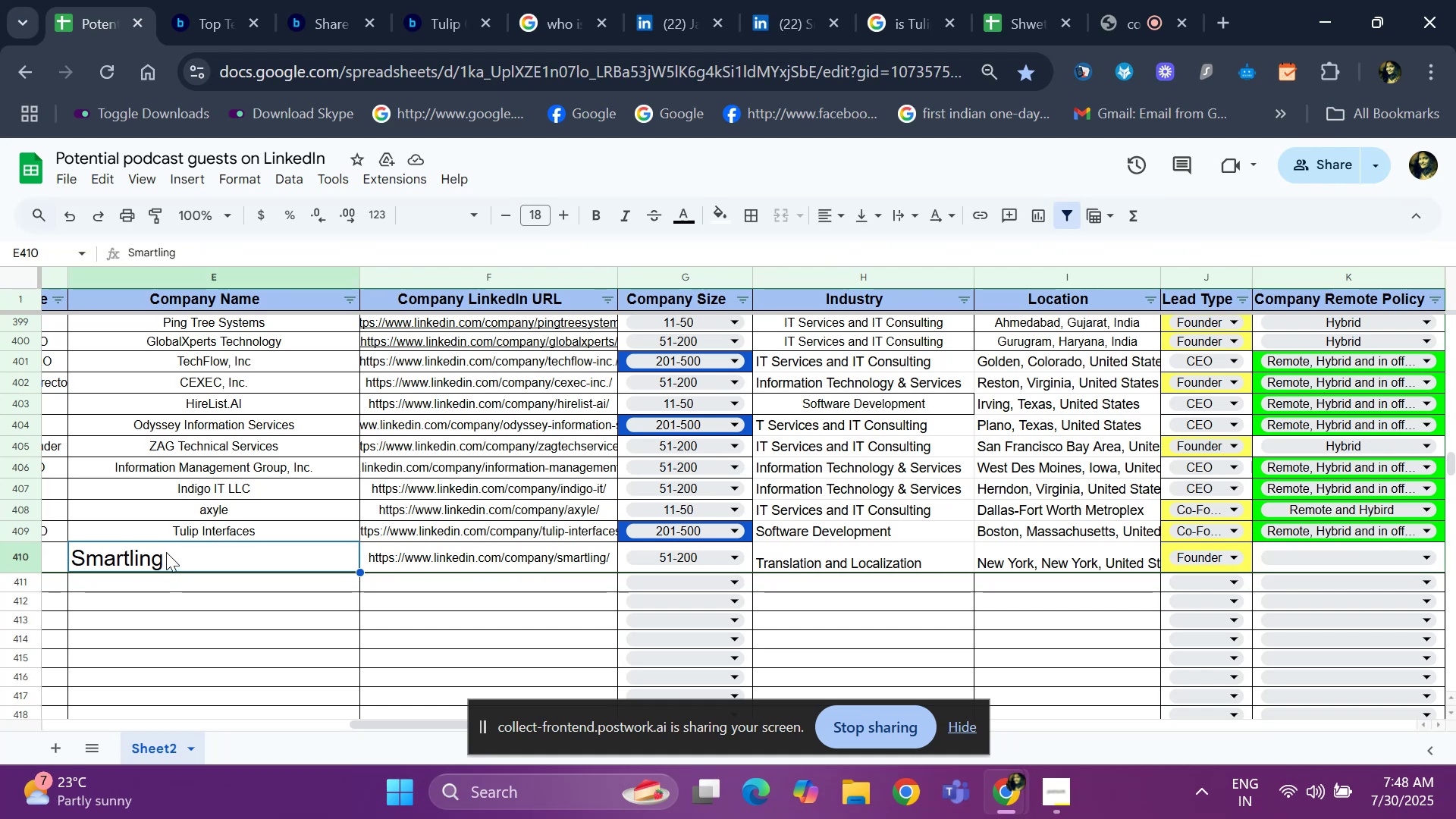 
key(Control+ControlLeft)
 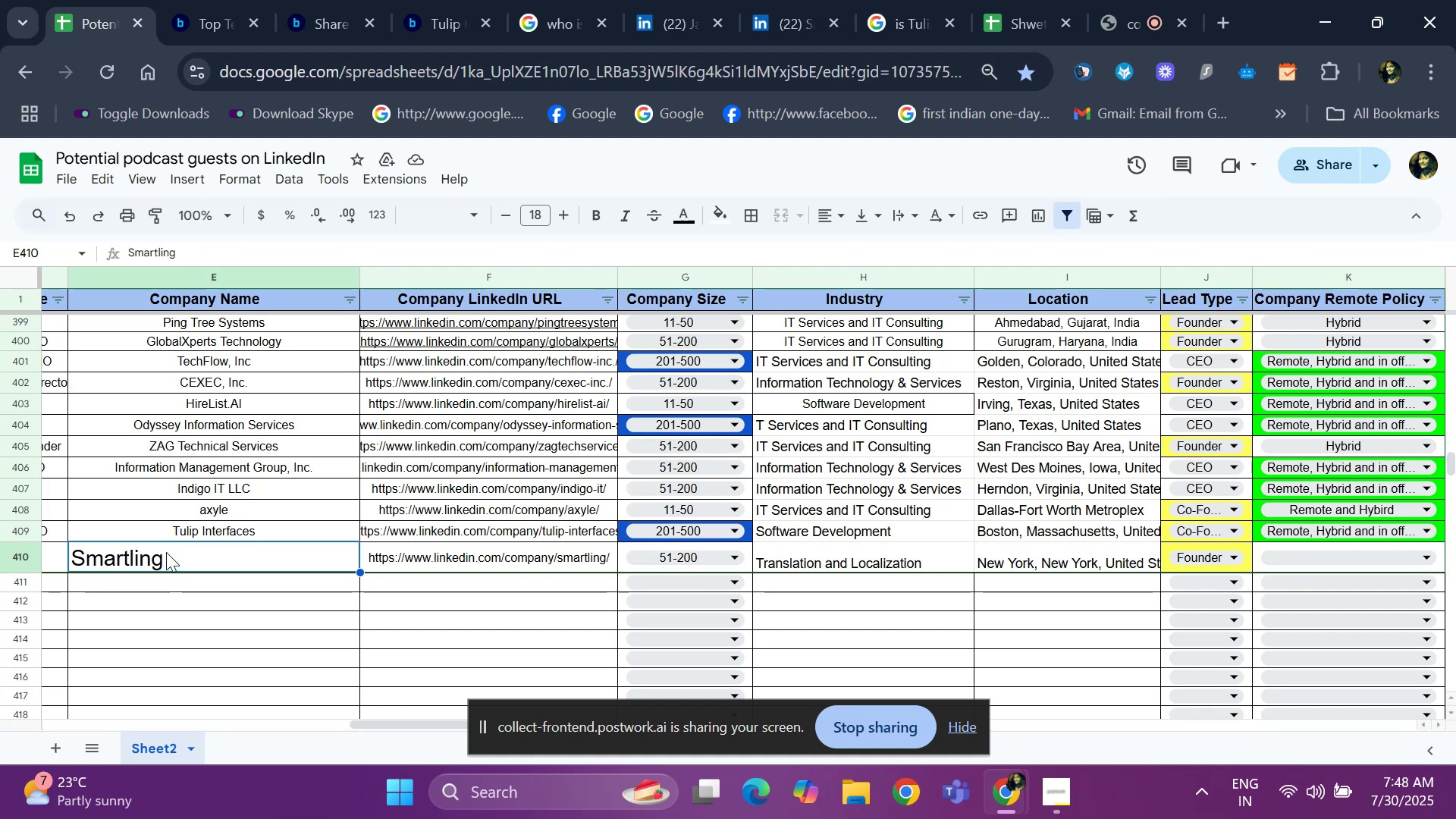 
key(Control+C)
 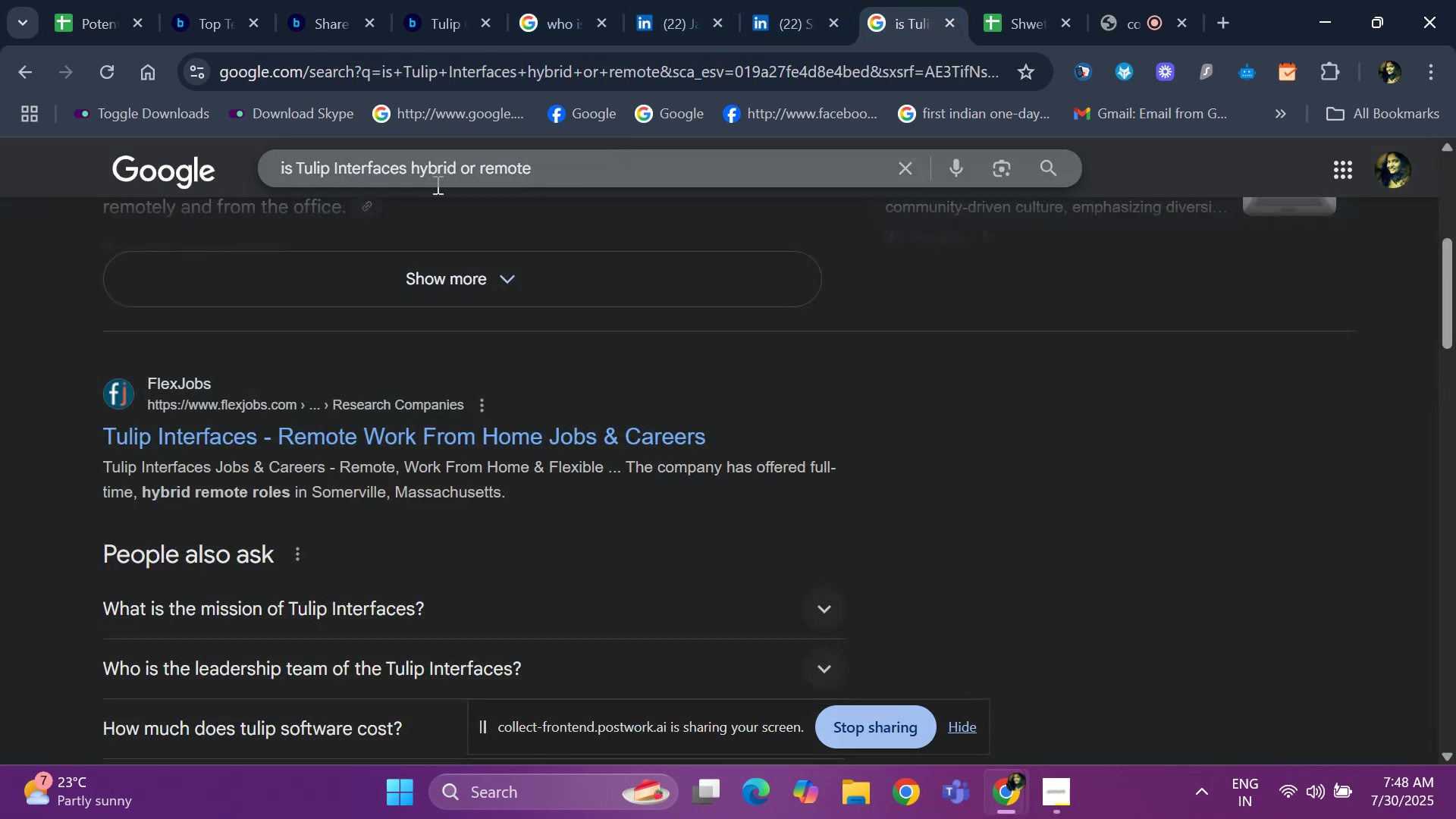 
left_click([410, 173])
 